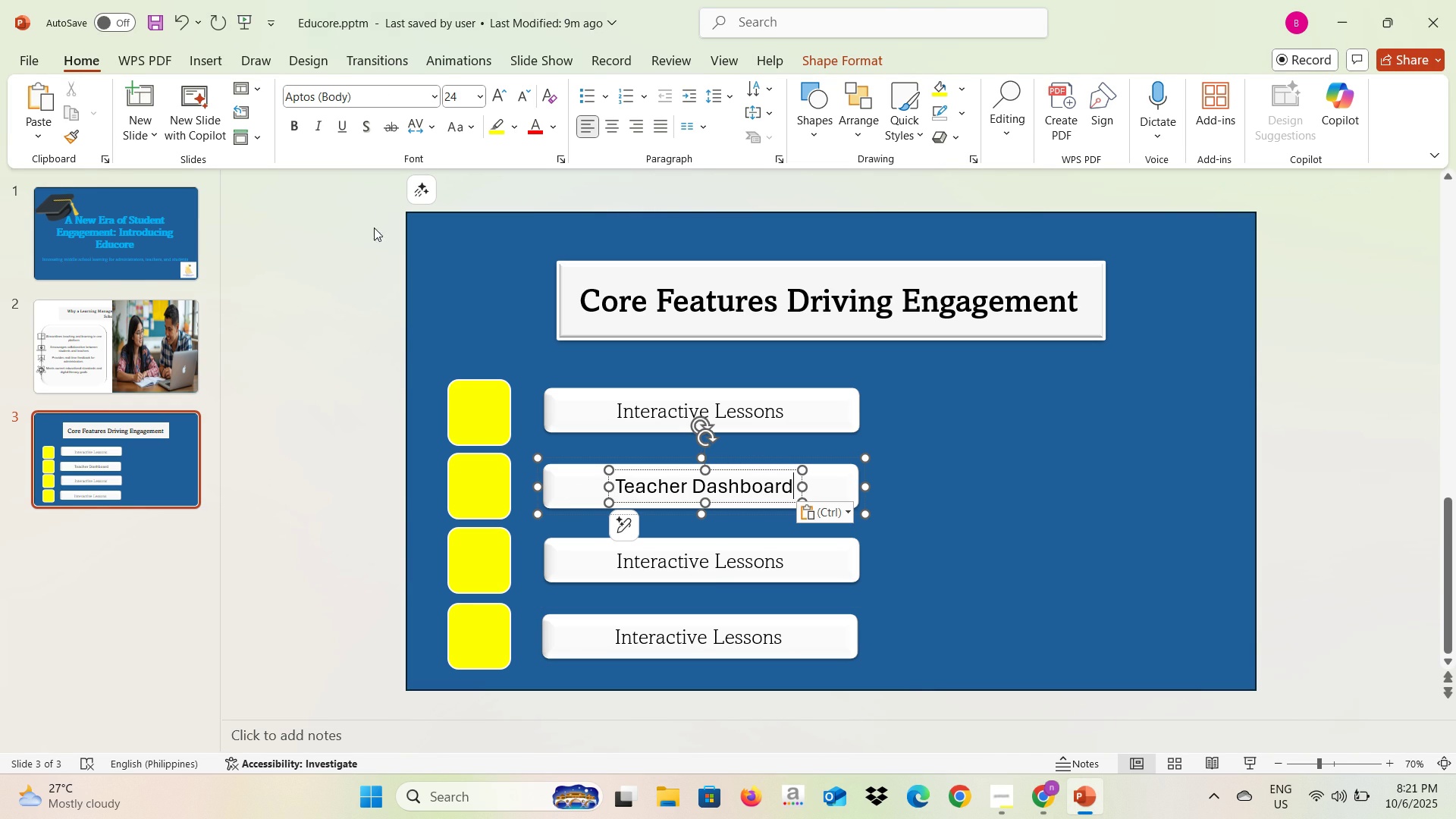 
key(Control+A)
 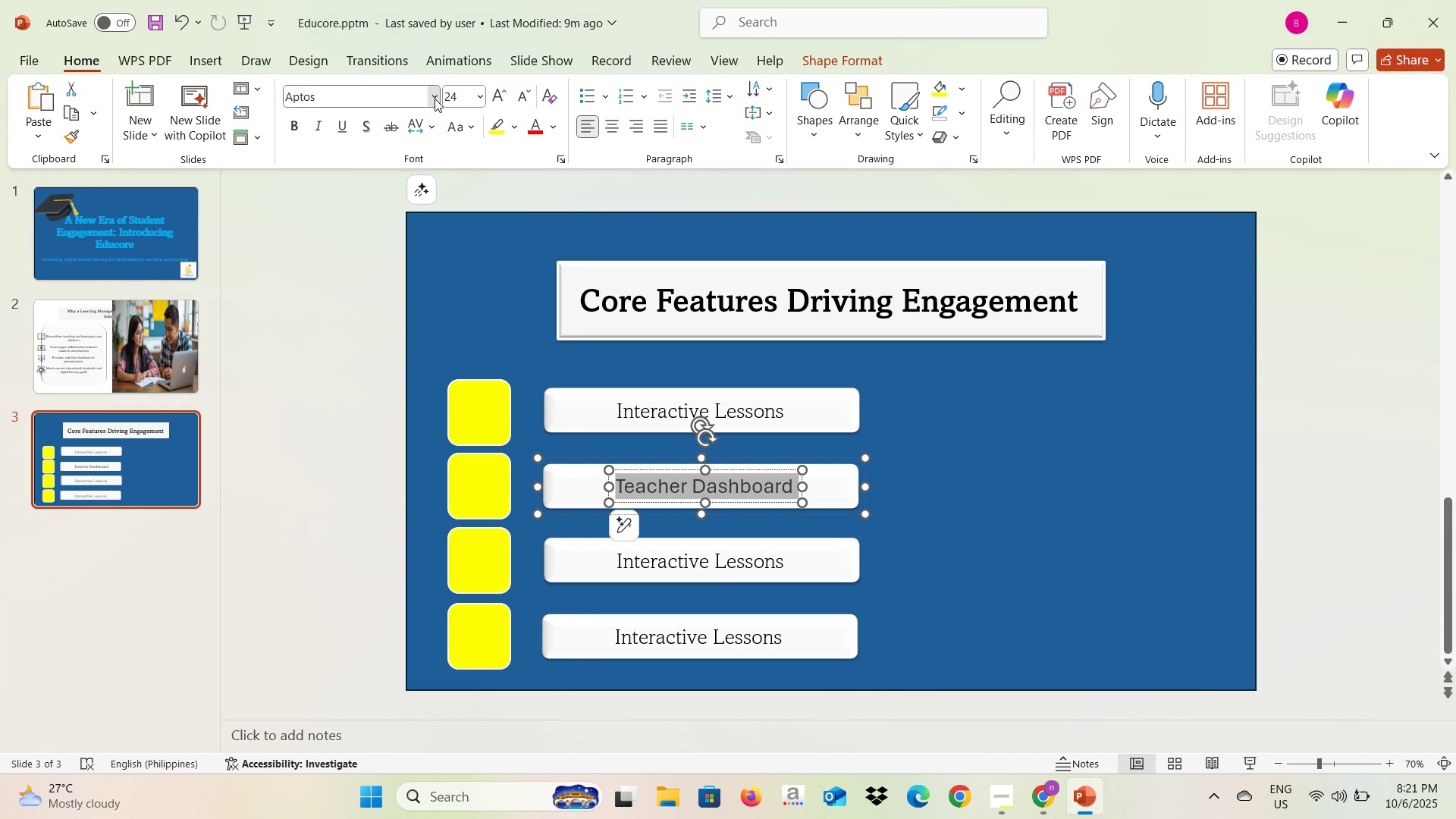 
left_click([435, 99])
 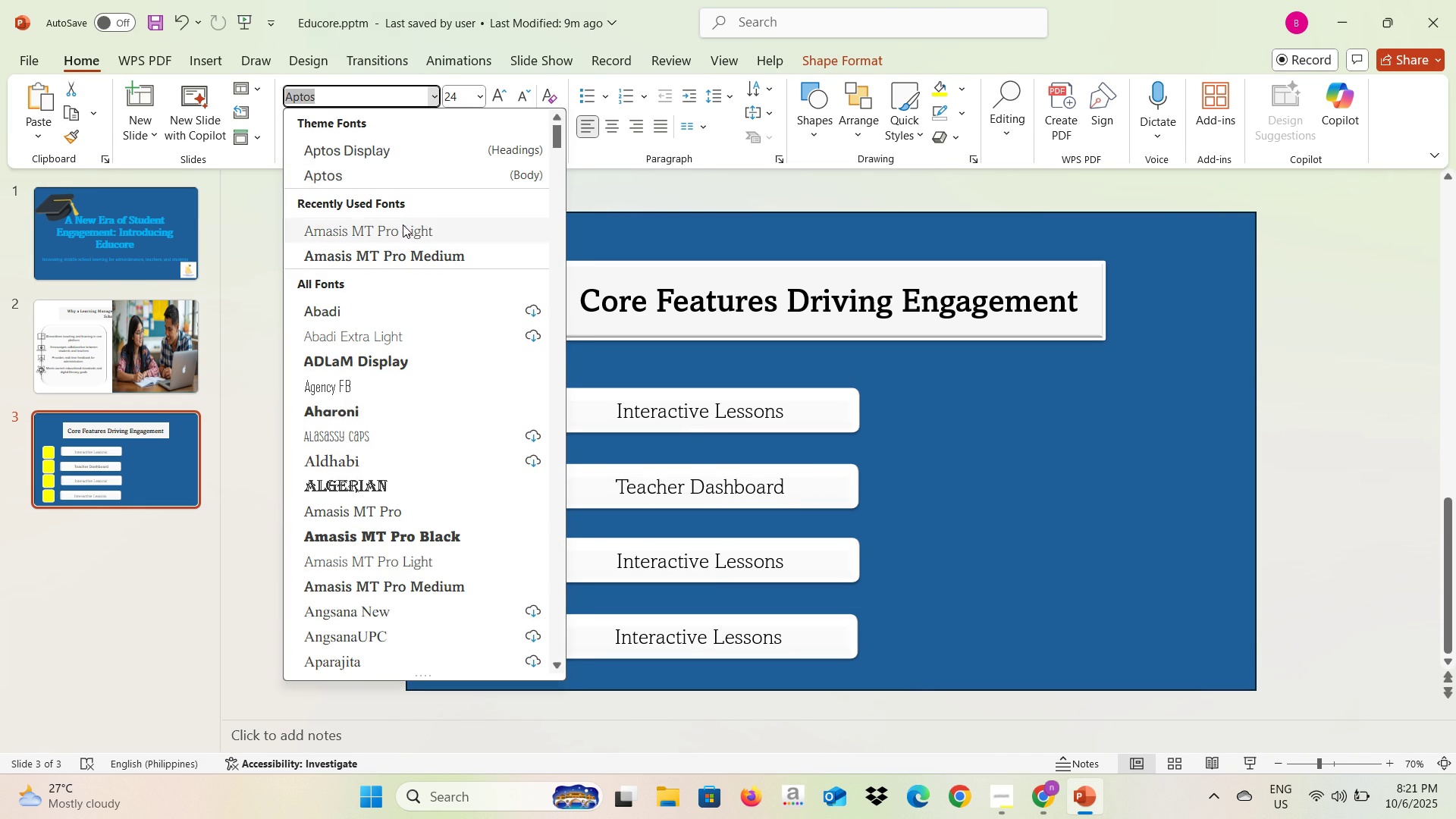 
left_click([403, 225])
 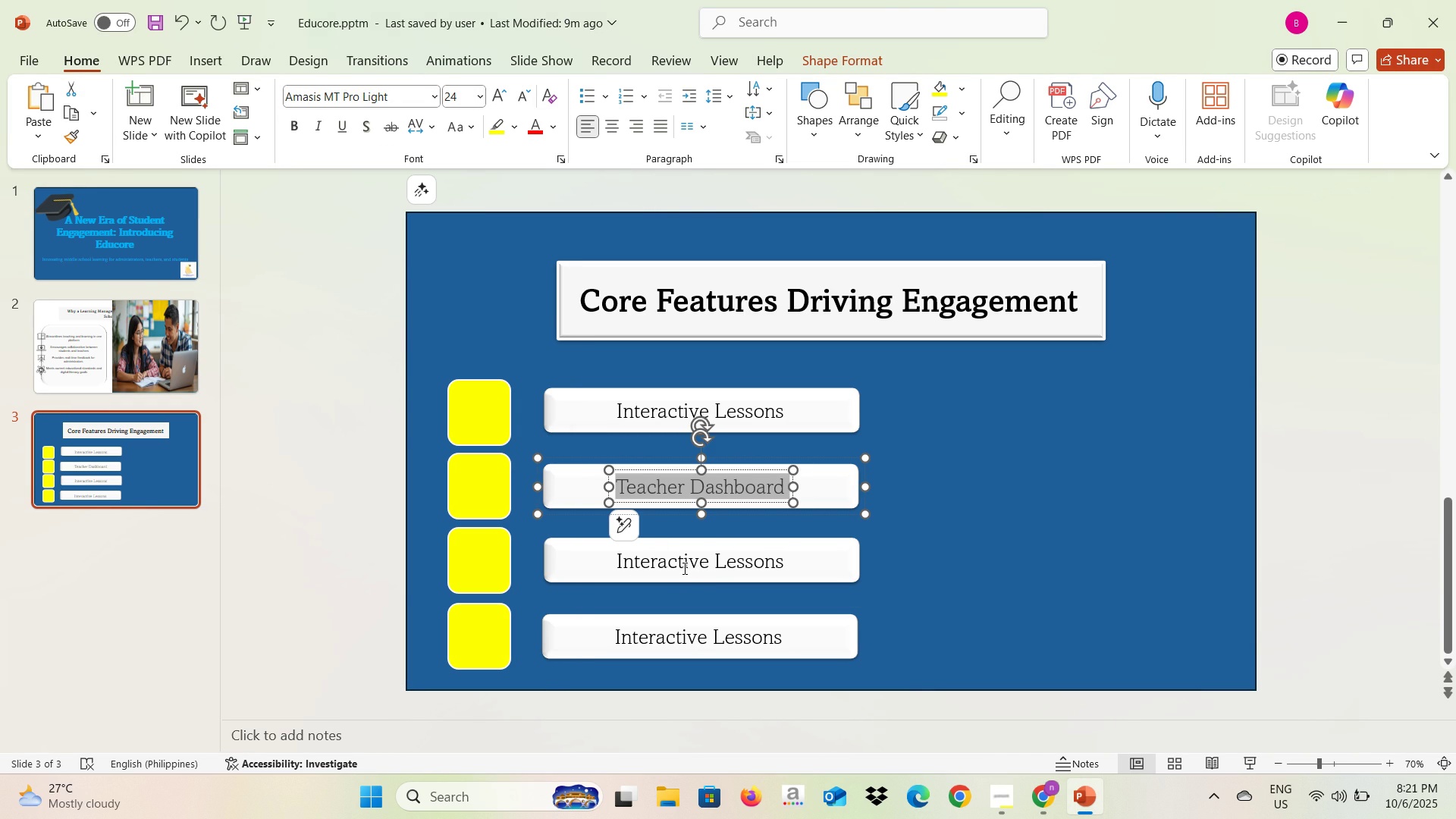 
left_click([679, 567])
 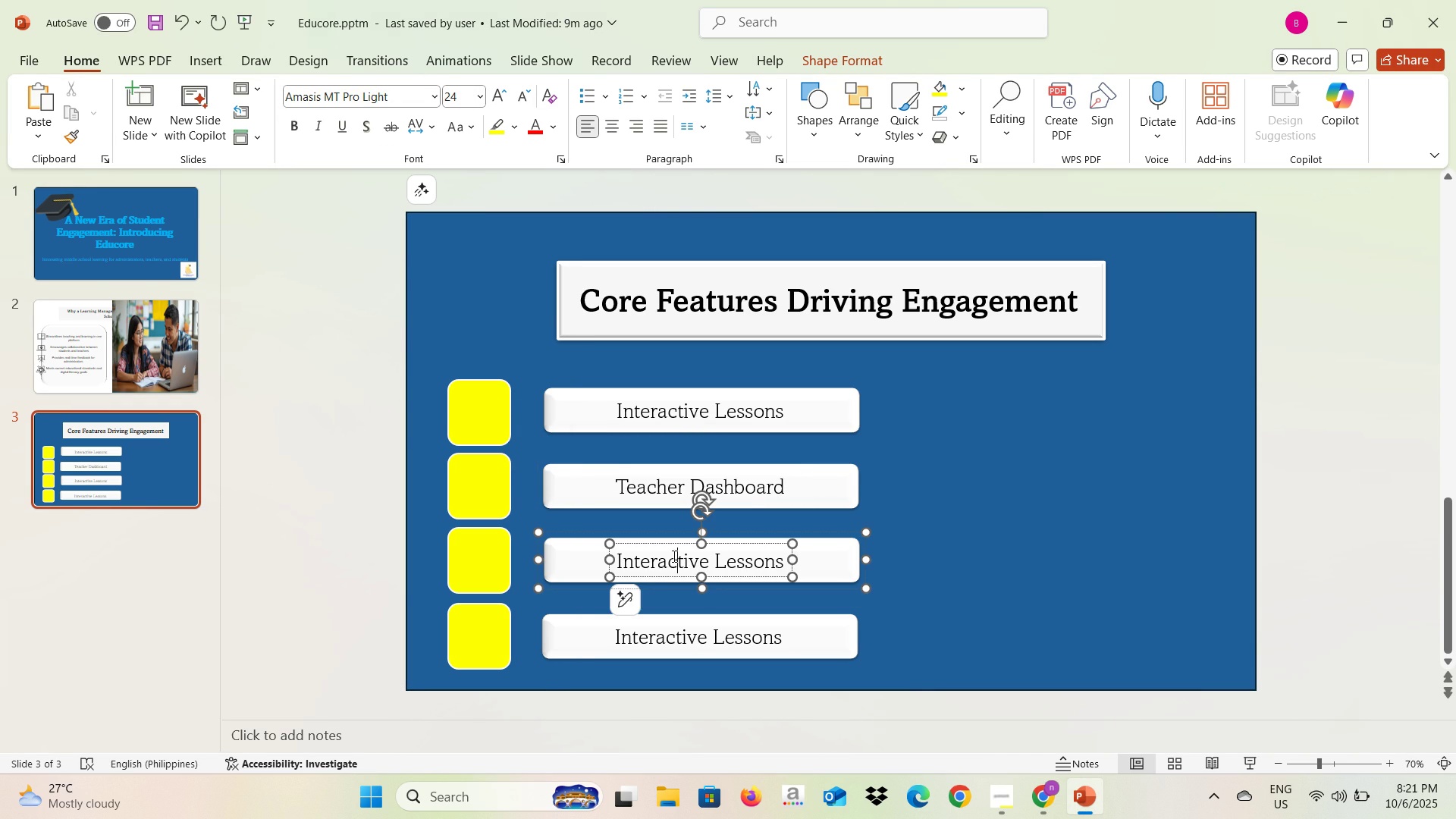 
key(Alt+AltLeft)
 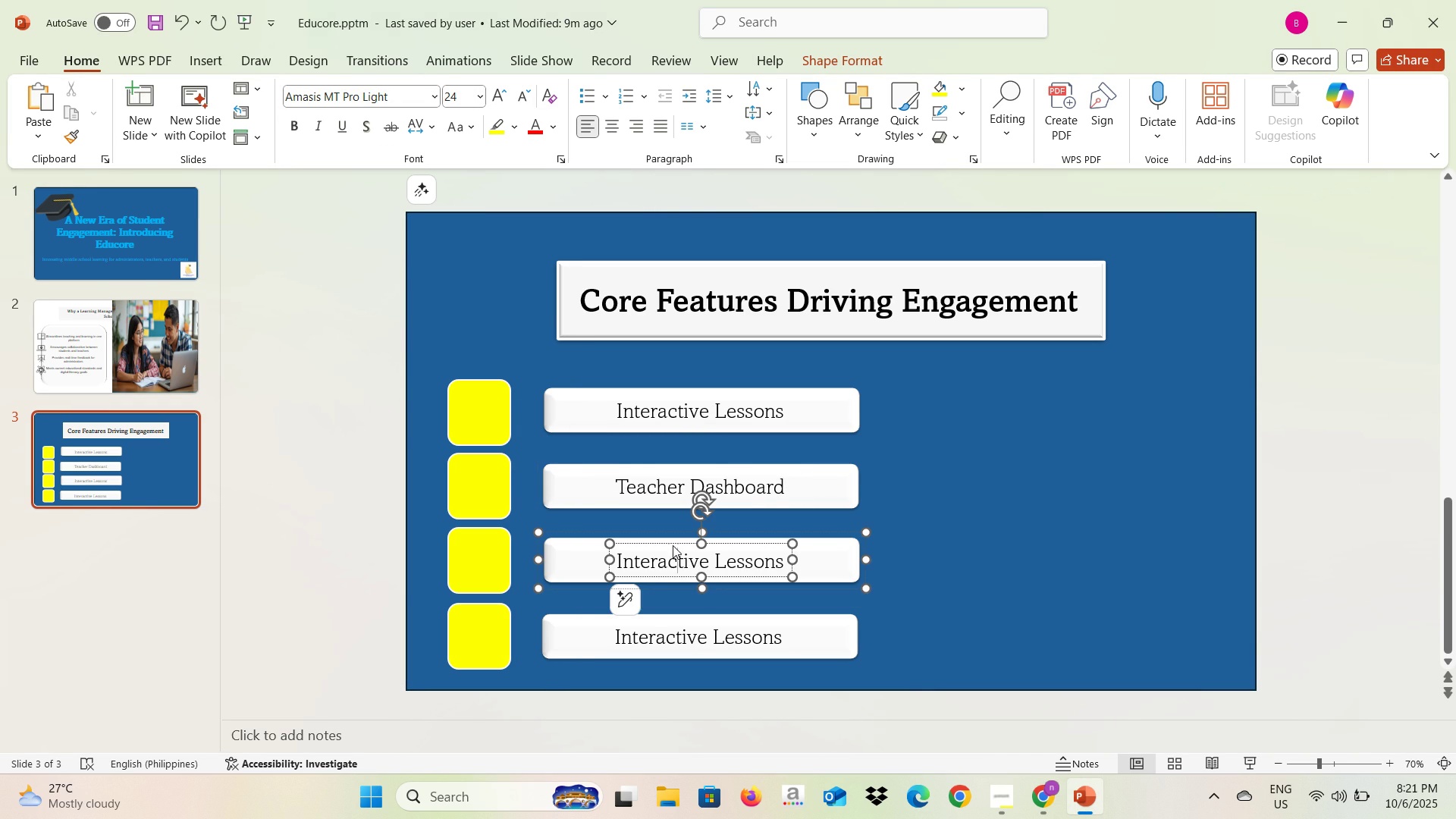 
key(Alt+Tab)
 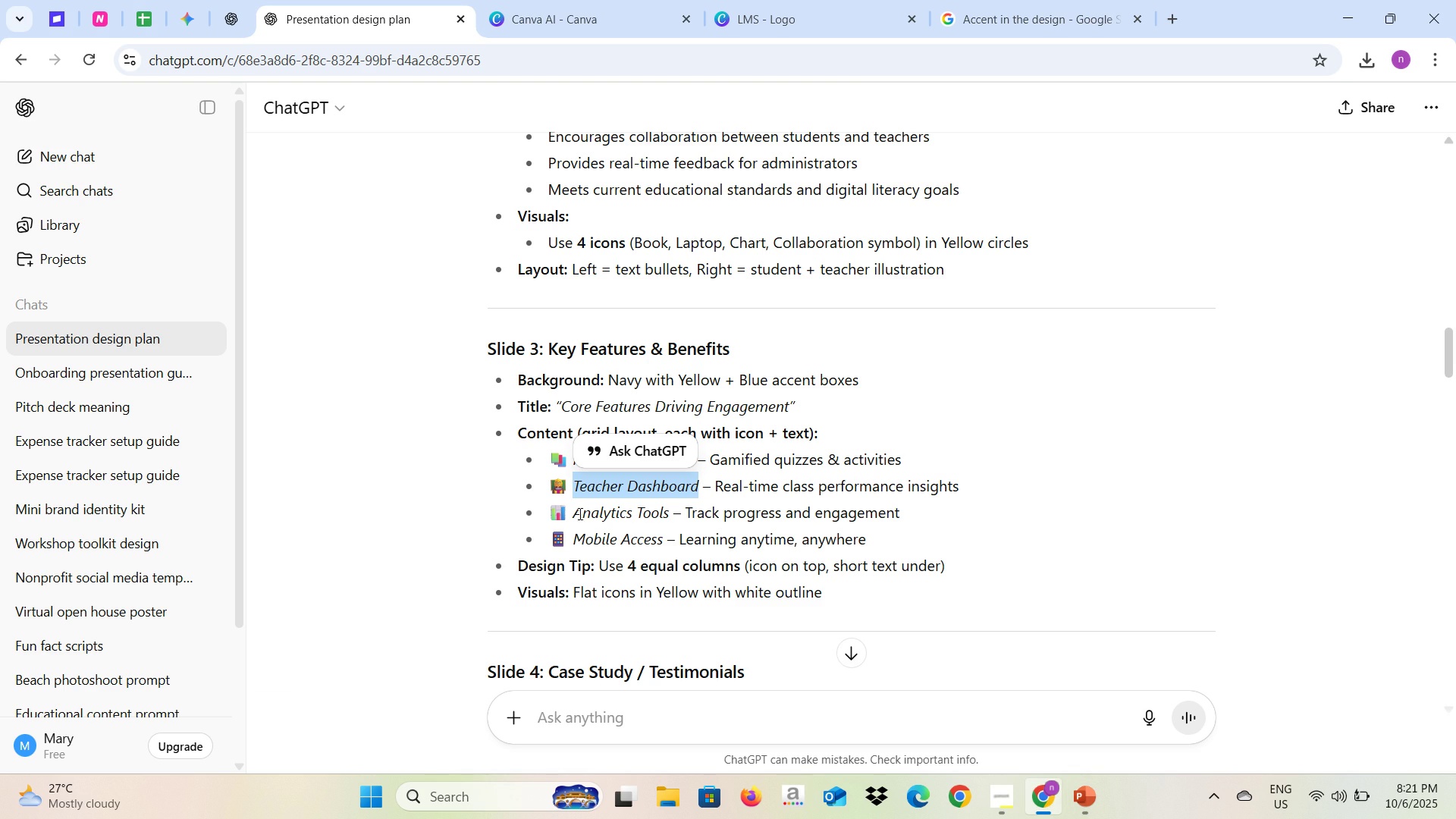 
left_click_drag(start_coordinate=[575, 513], to_coordinate=[667, 510])
 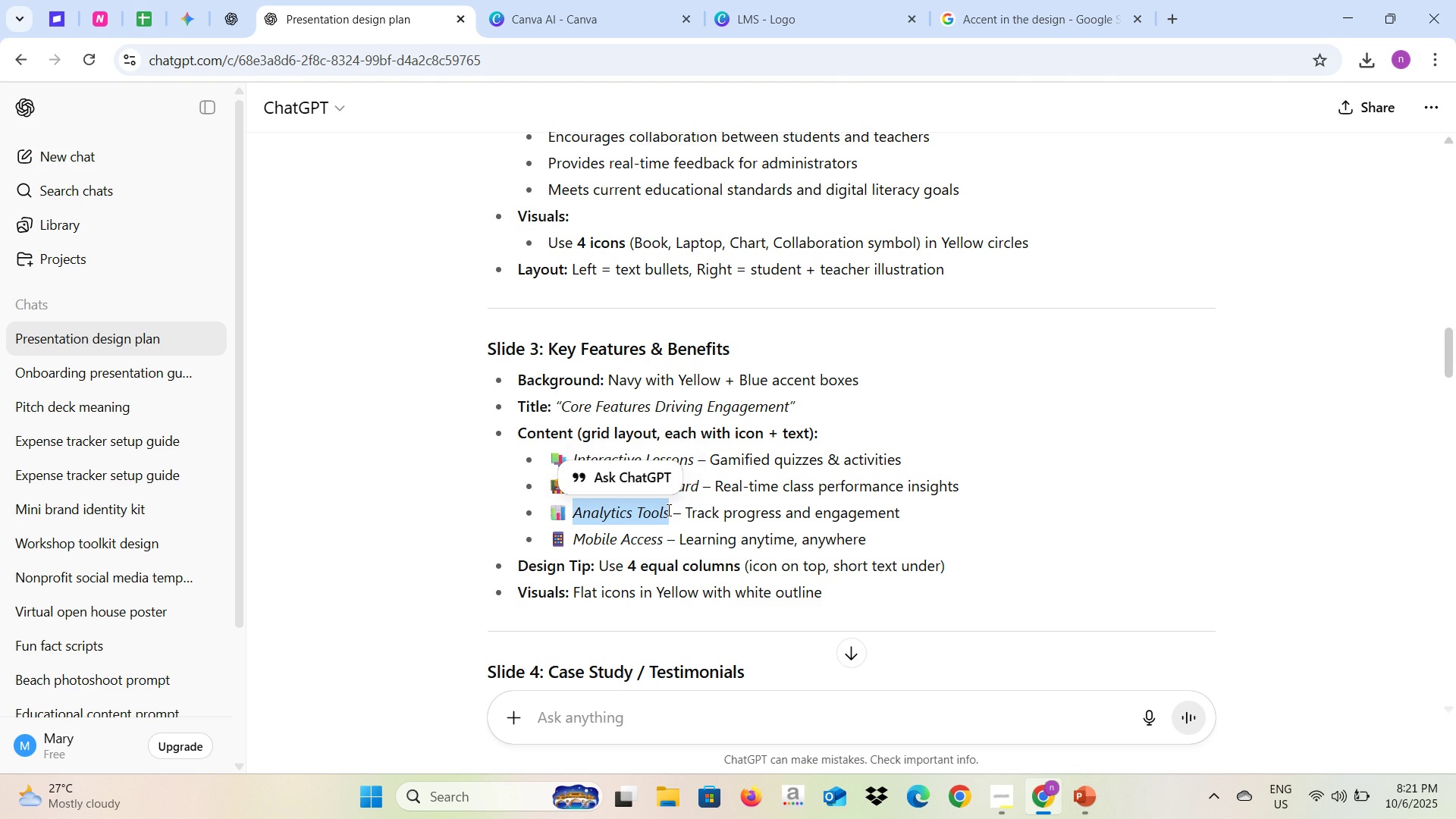 
key(Control+C)
 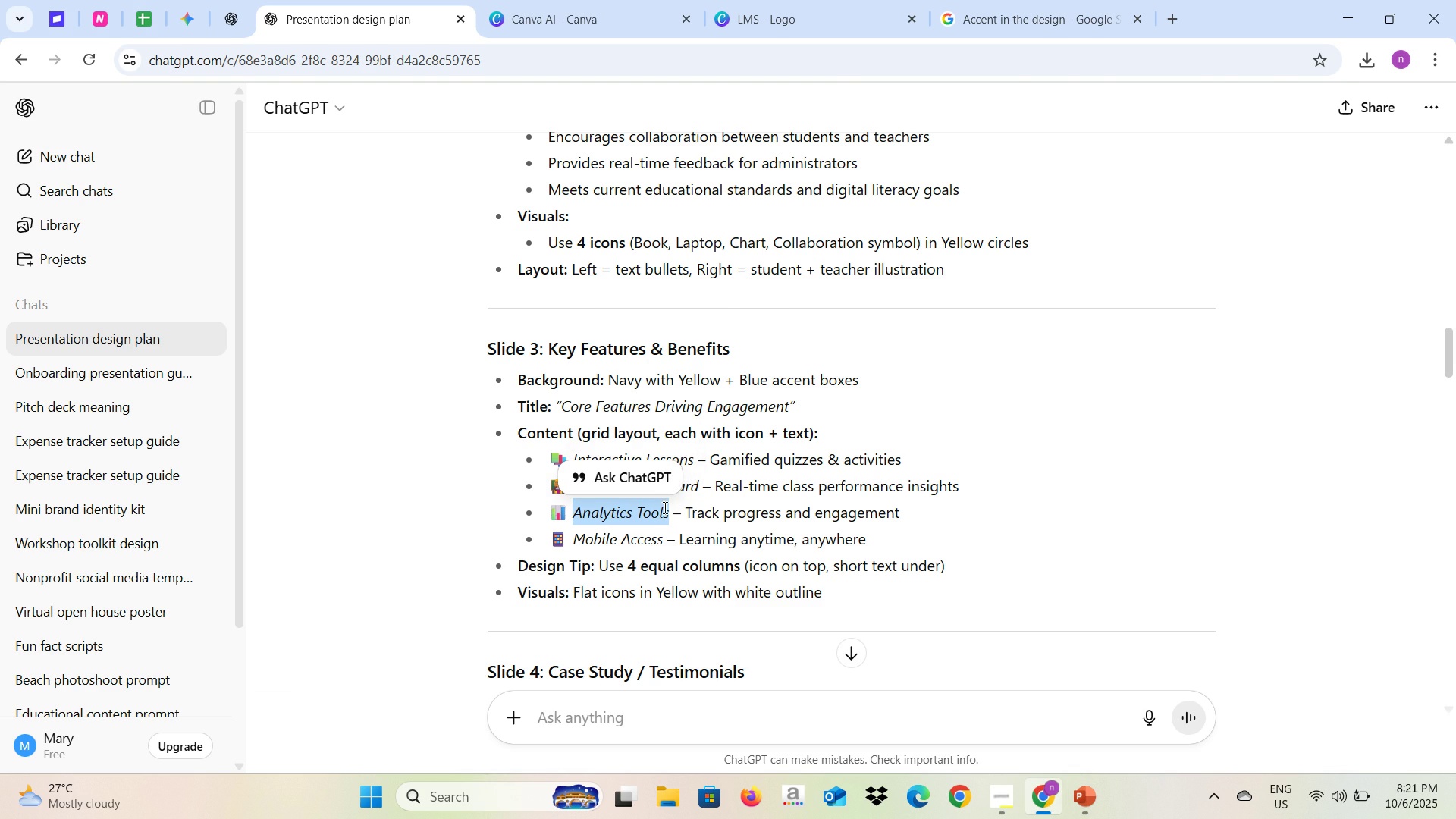 
key(Alt+AltLeft)
 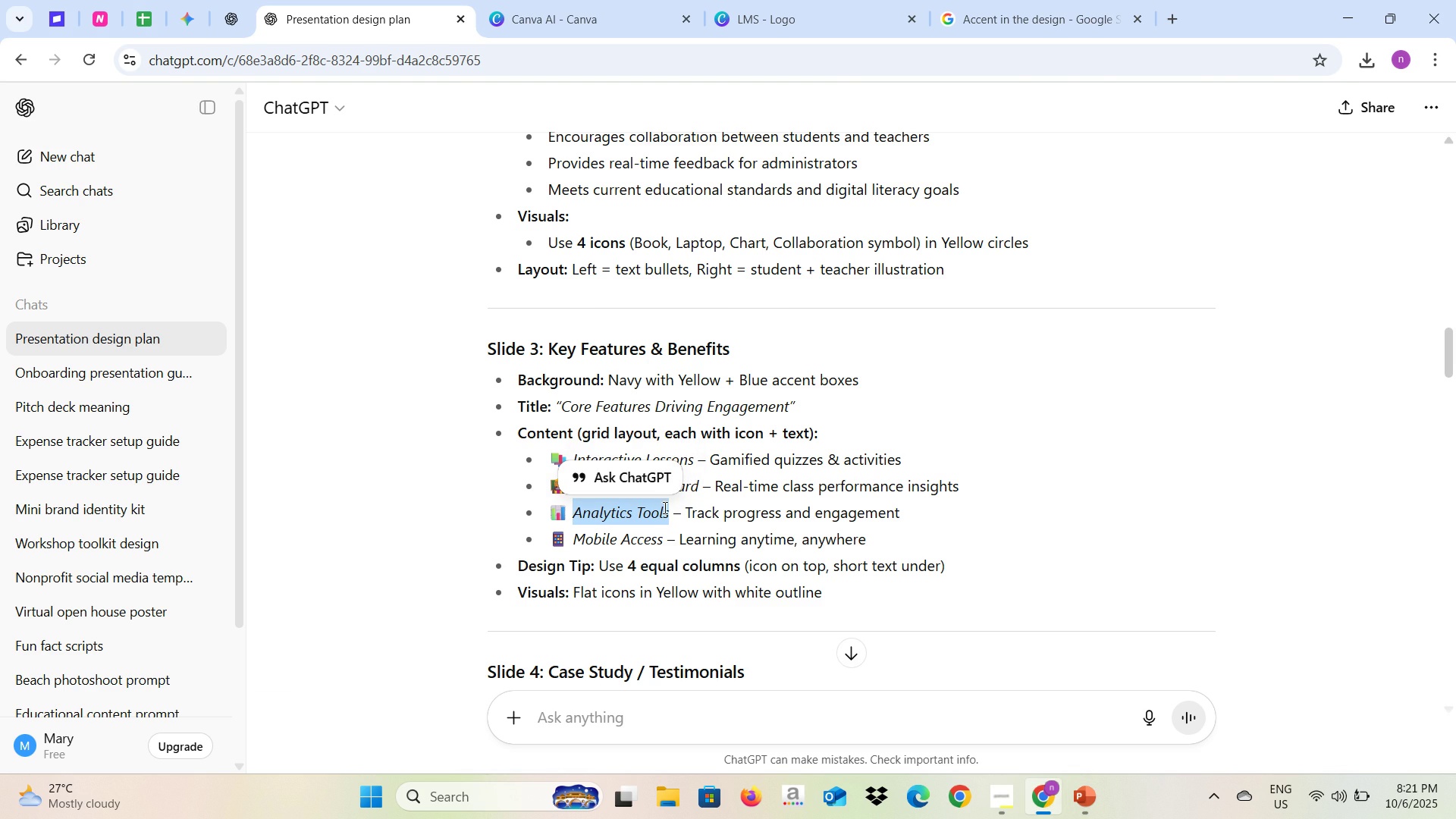 
key(Alt+Tab)
 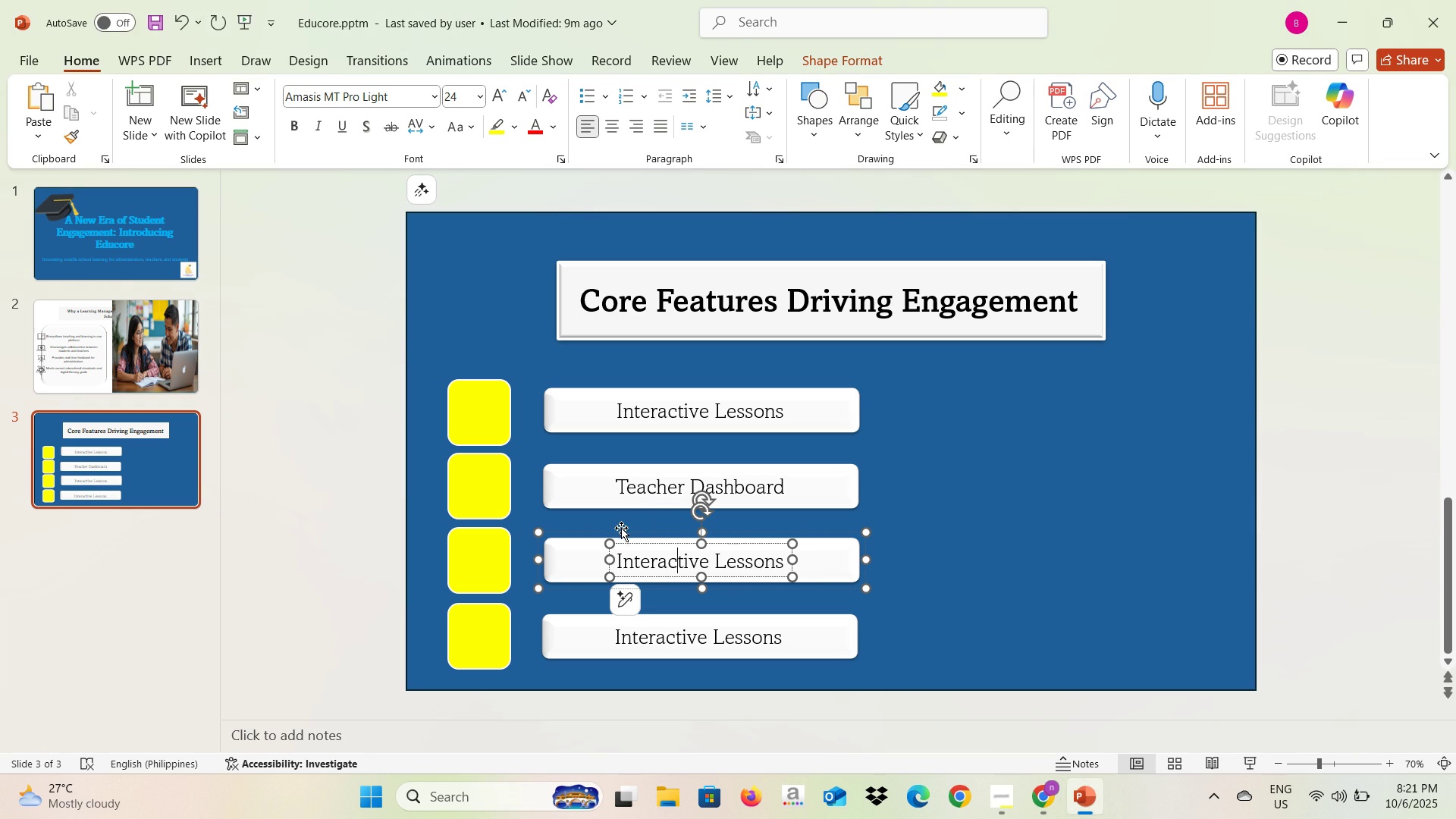 
key(Control+A)
 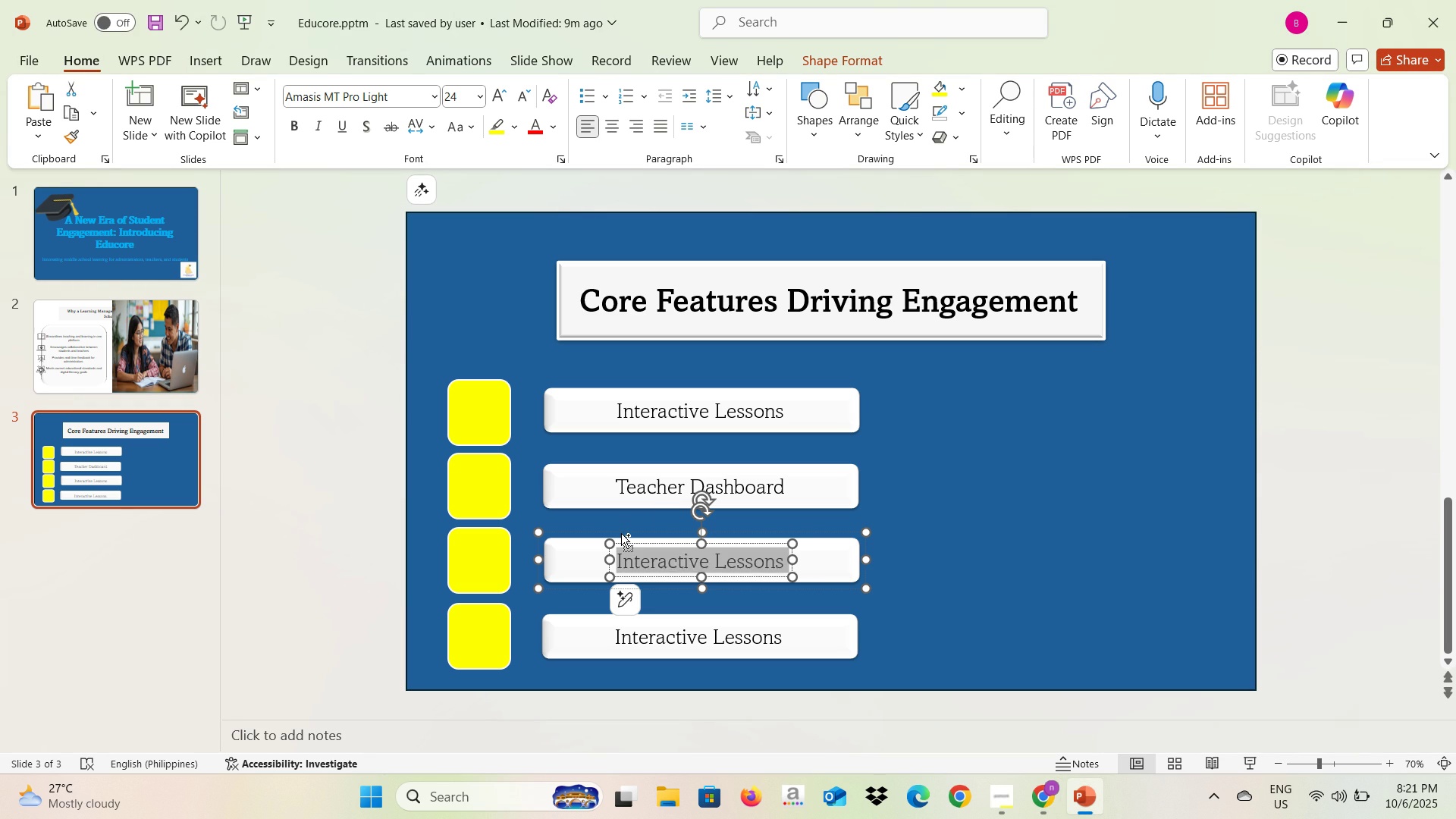 
key(Control+V)
 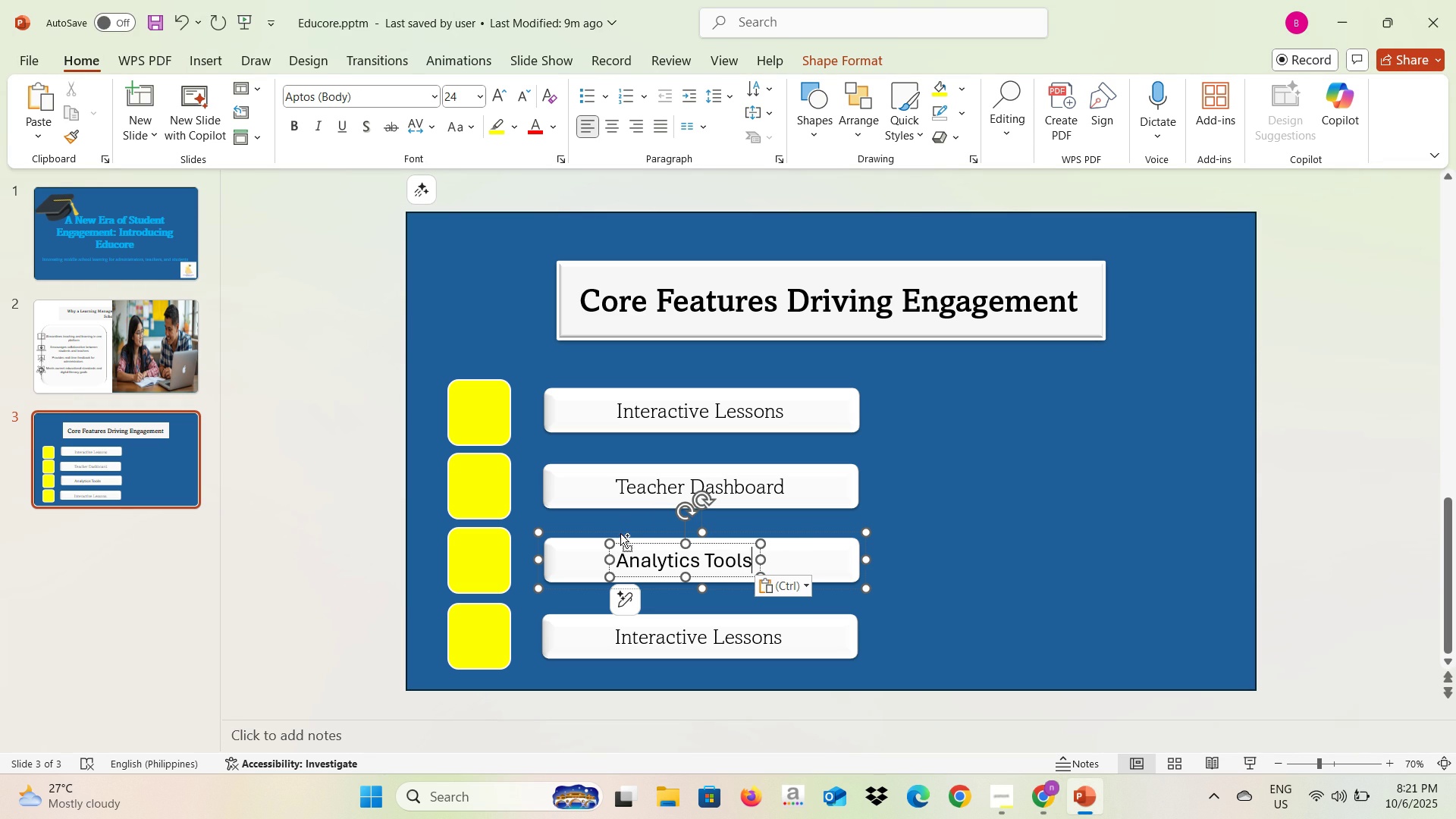 
key(Control+A)
 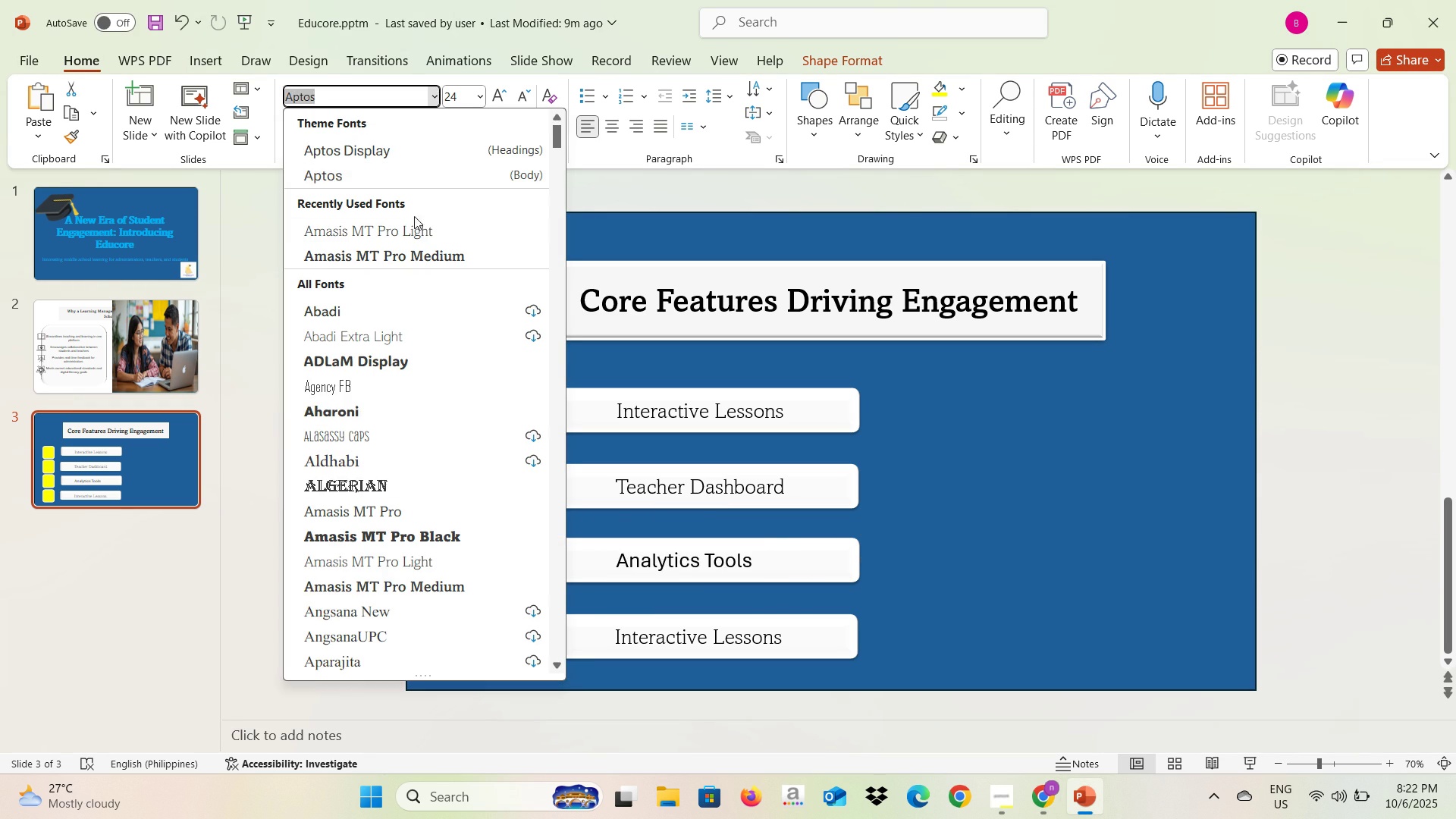 
left_click([413, 232])
 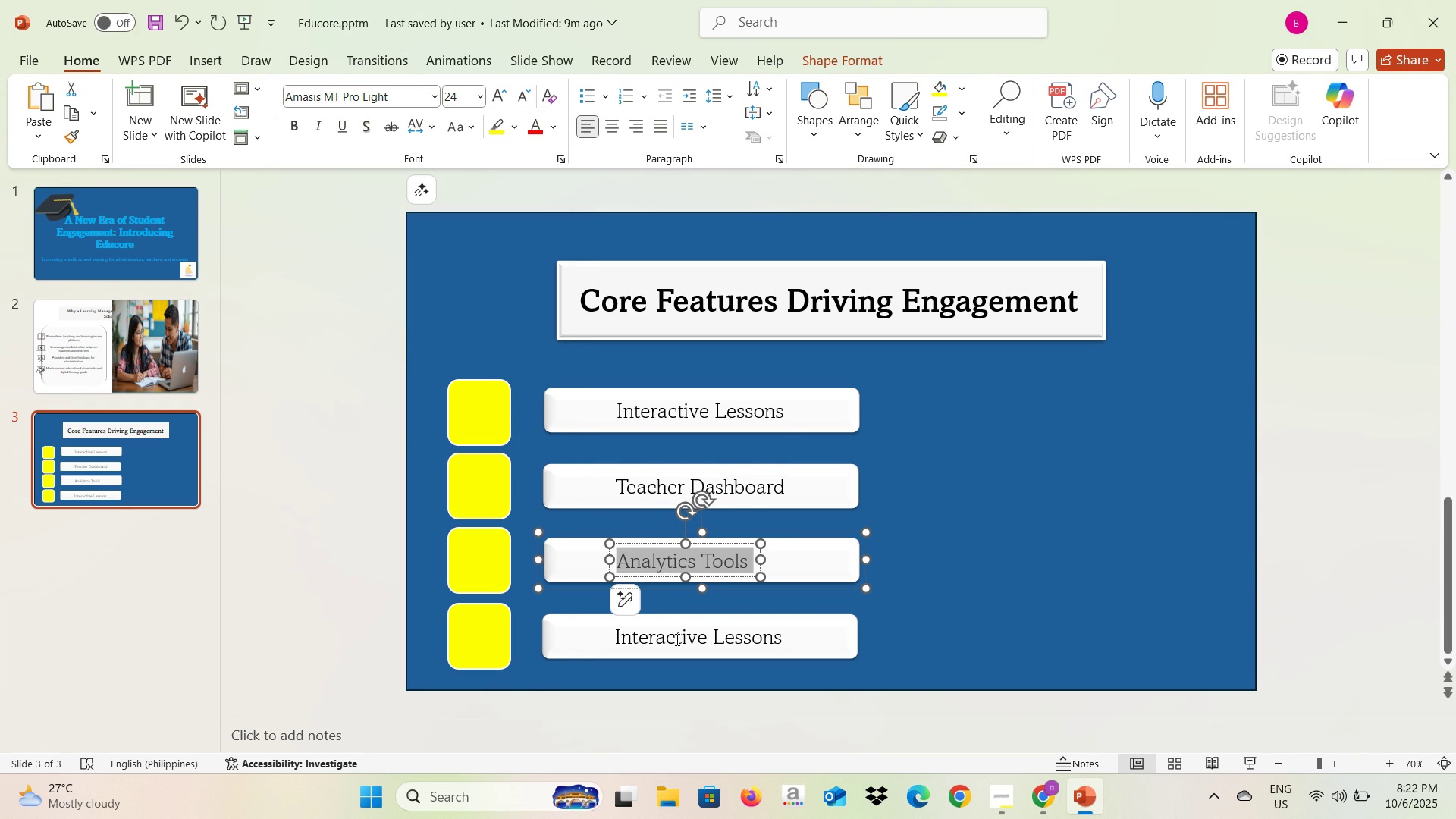 
key(Alt+AltLeft)
 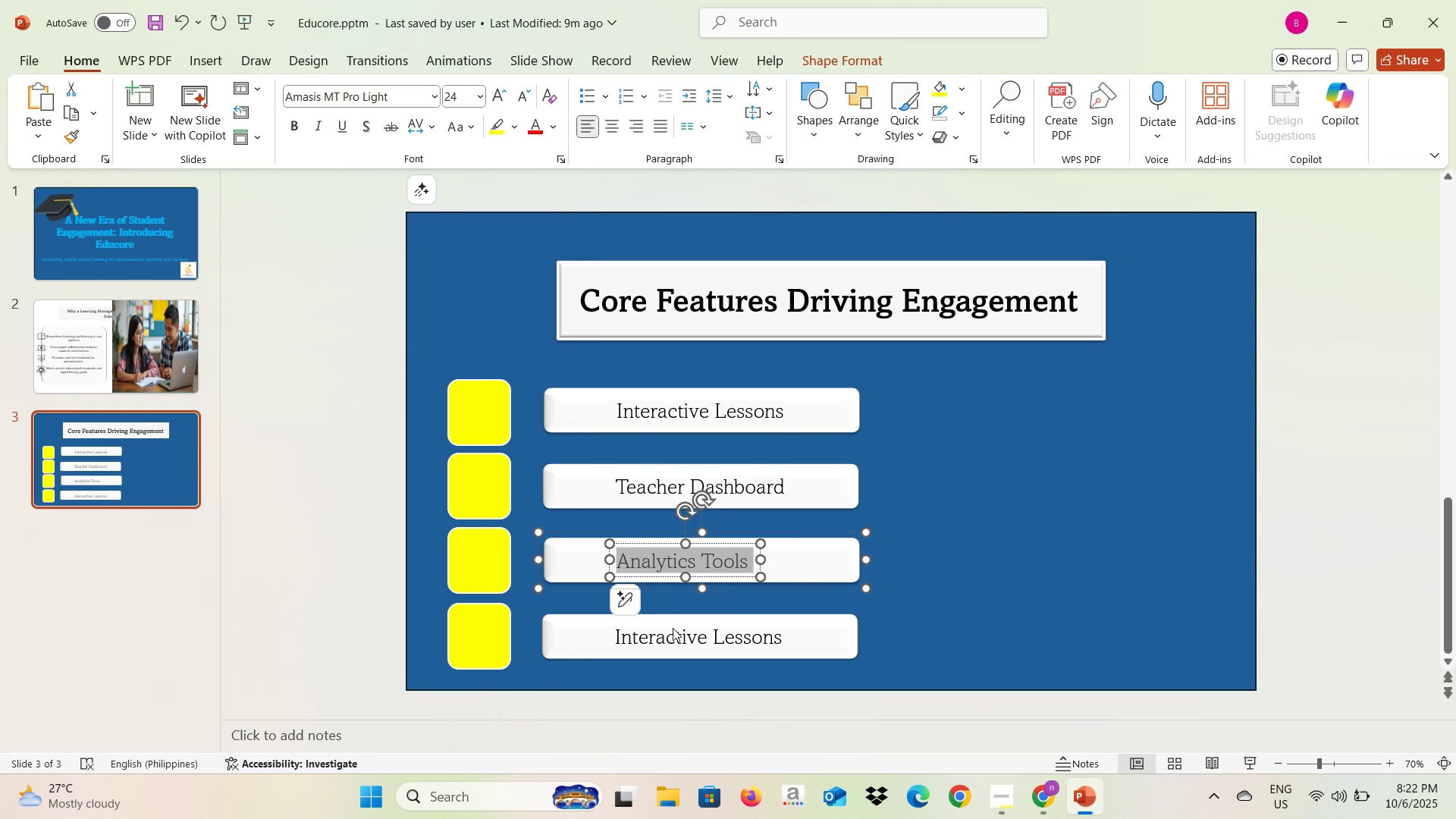 
key(Alt+Tab)
 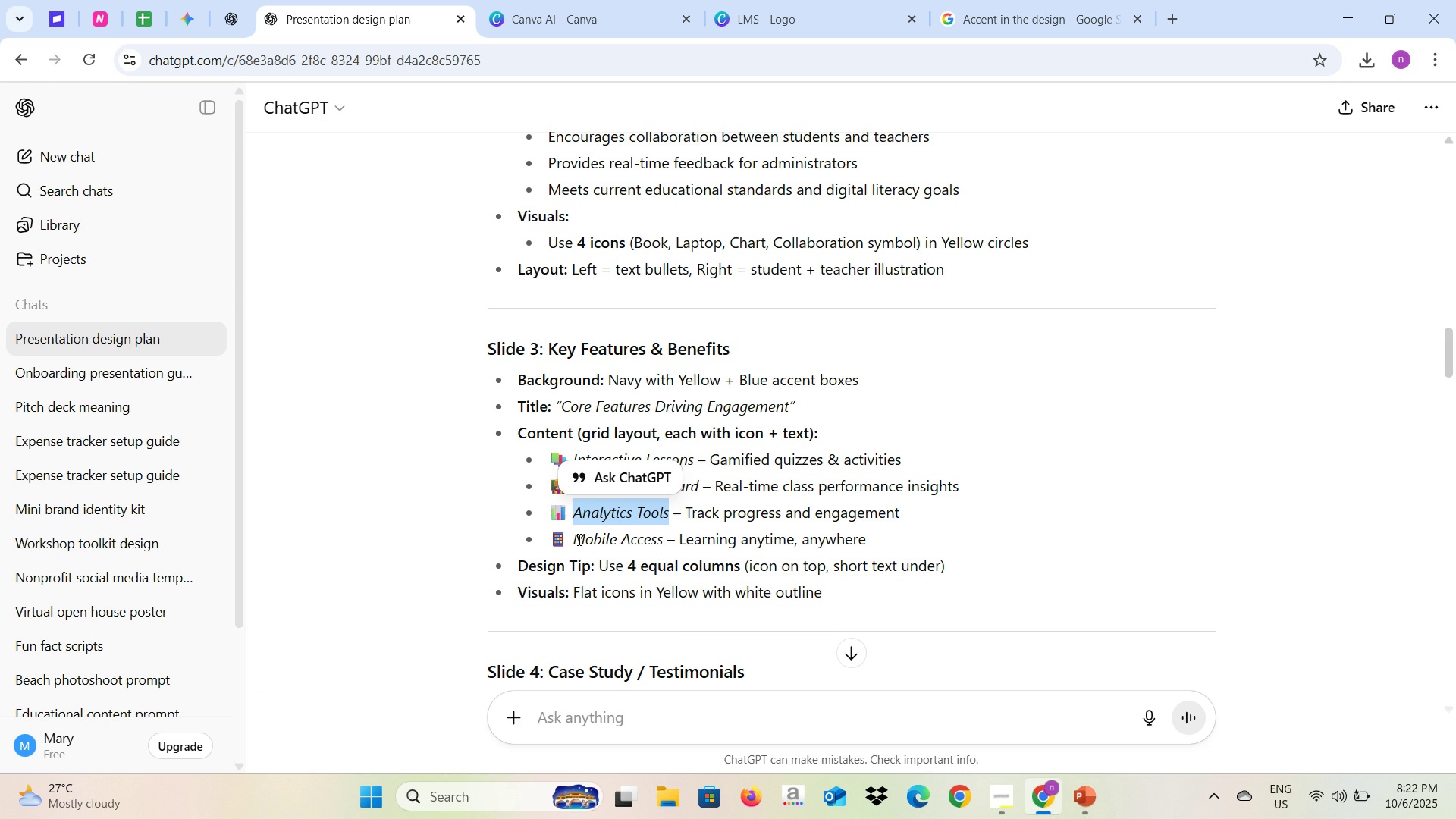 
left_click_drag(start_coordinate=[576, 539], to_coordinate=[661, 539])
 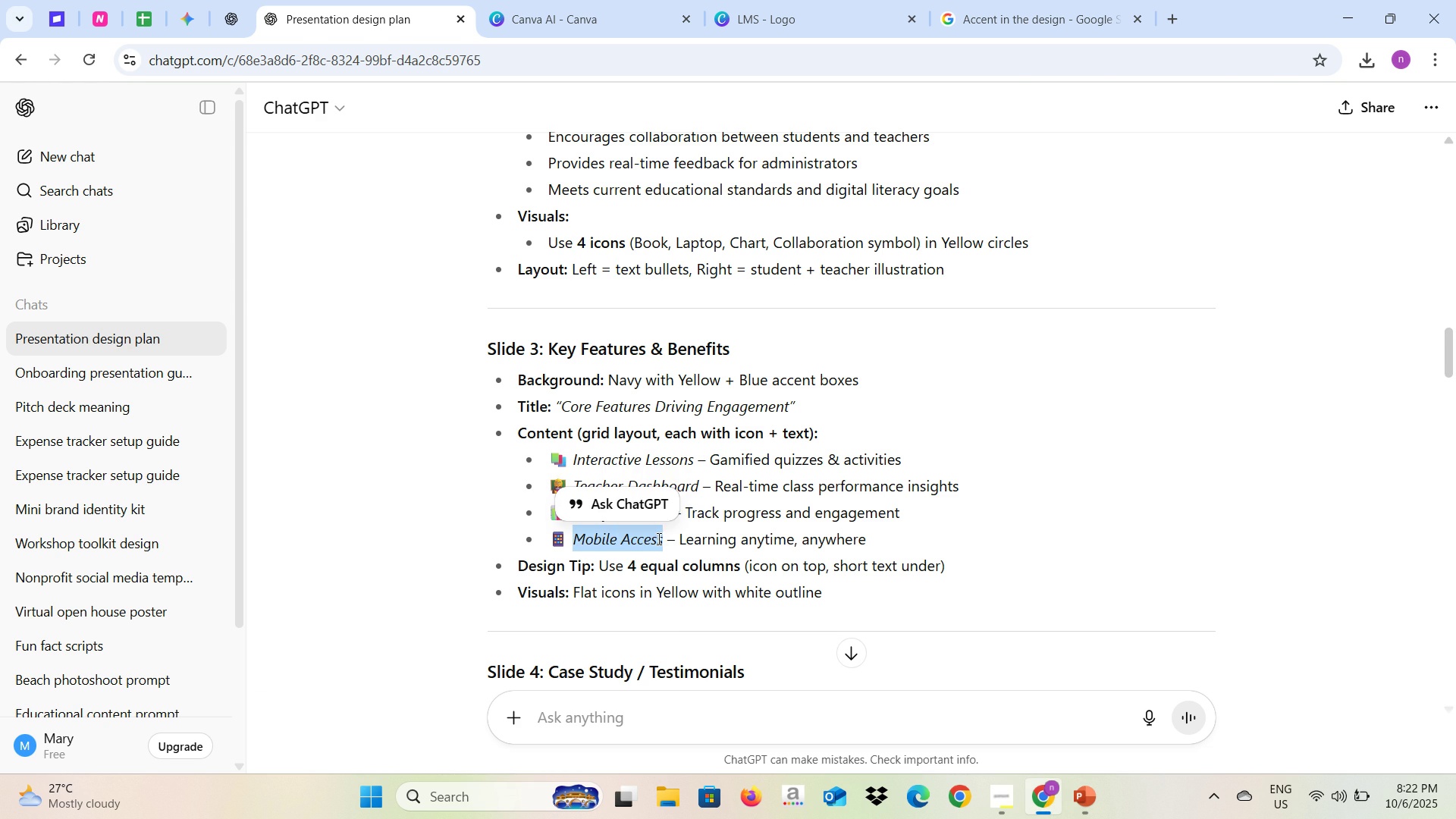 
key(Control+C)
 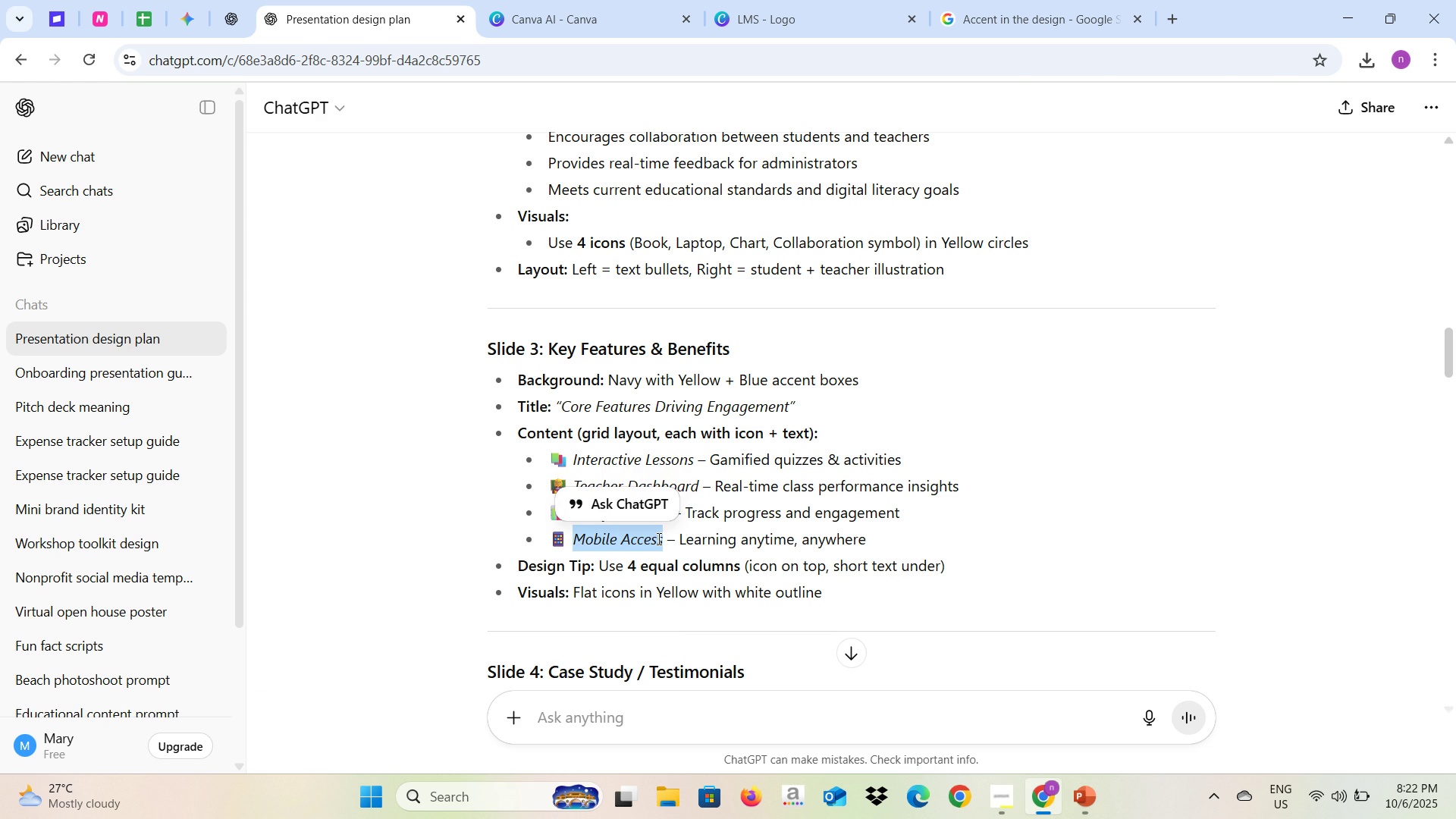 
key(Alt+AltLeft)
 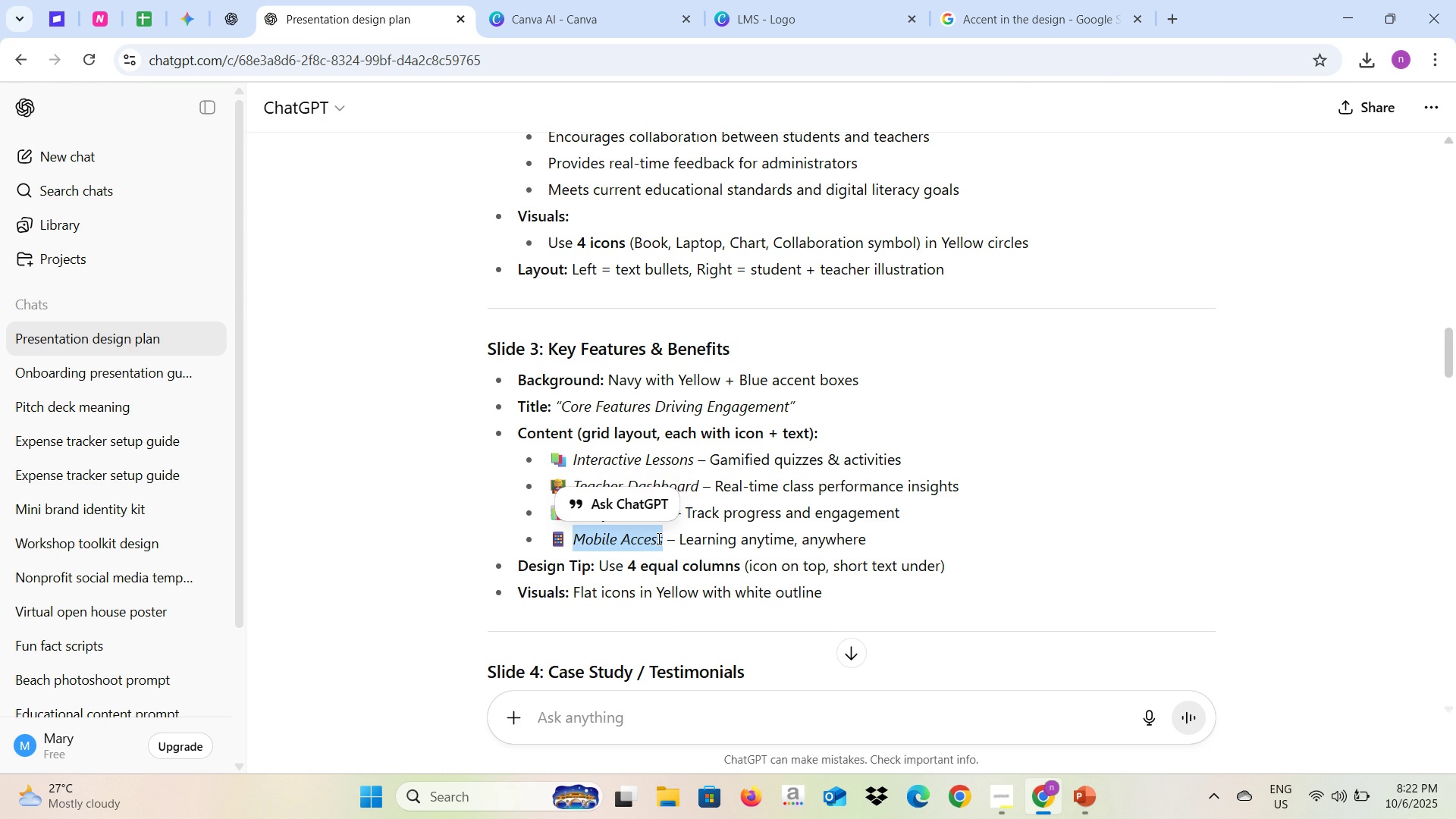 
key(Alt+Tab)
 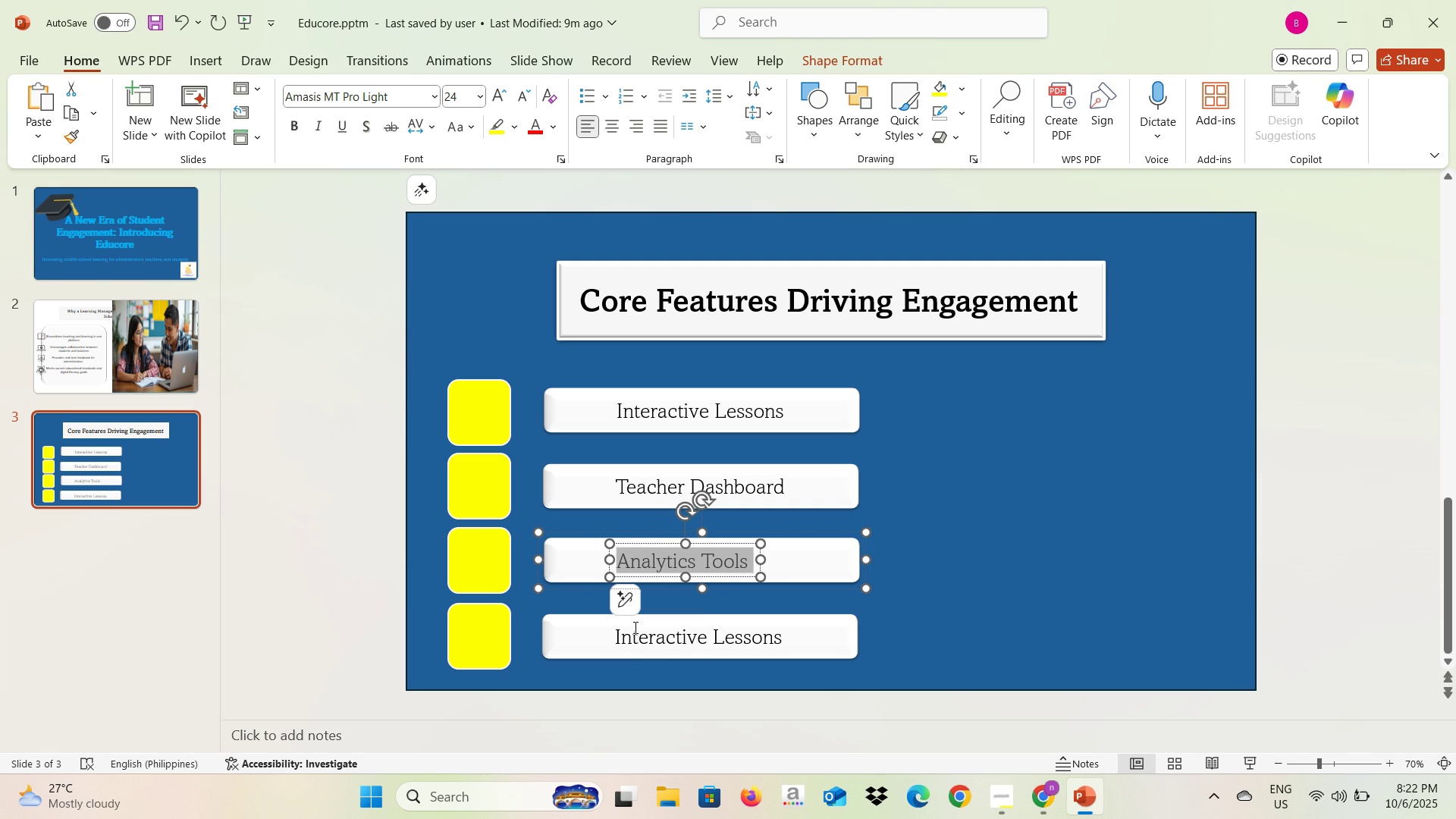 
left_click([634, 631])
 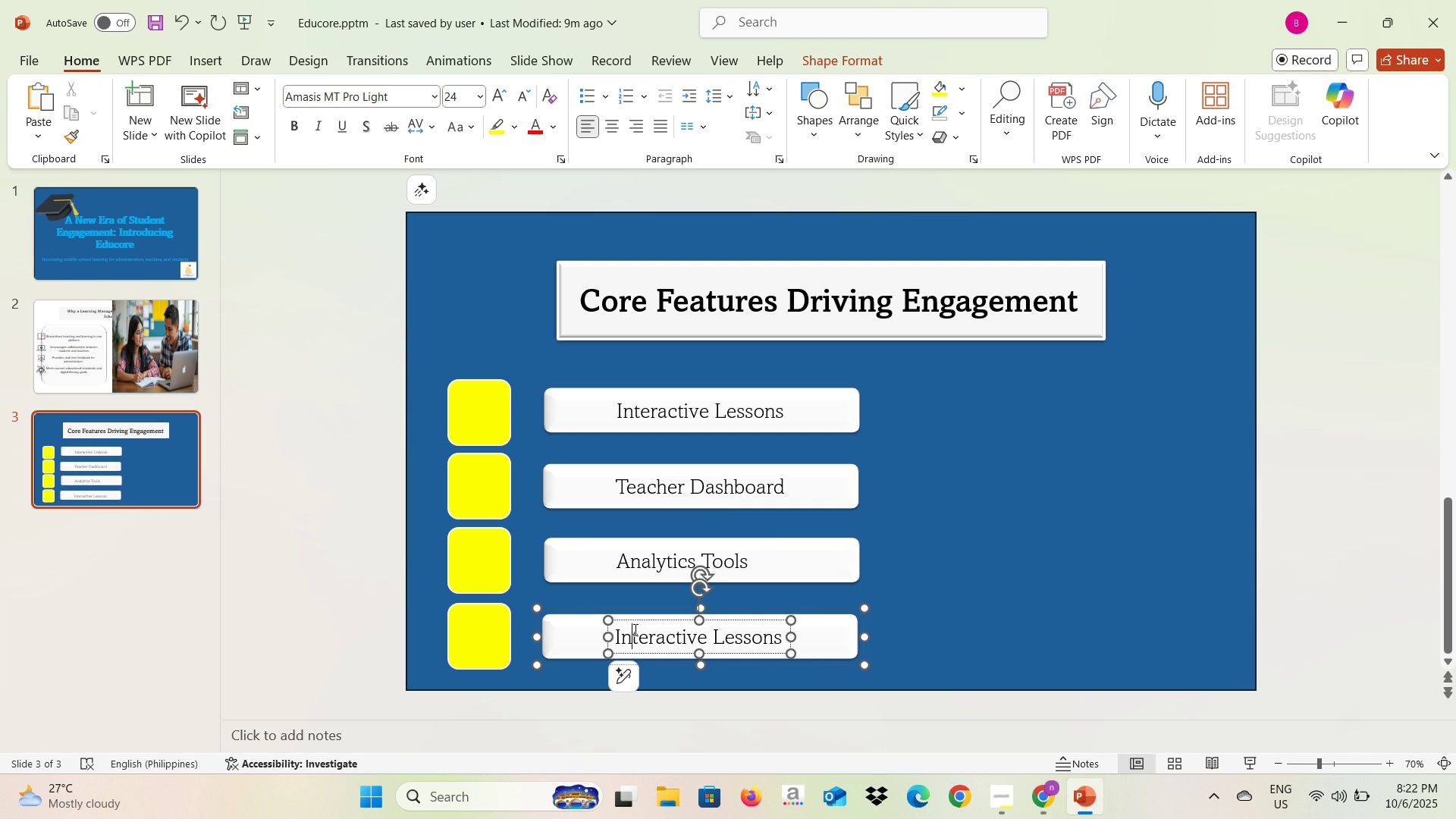 
key(Control+A)
 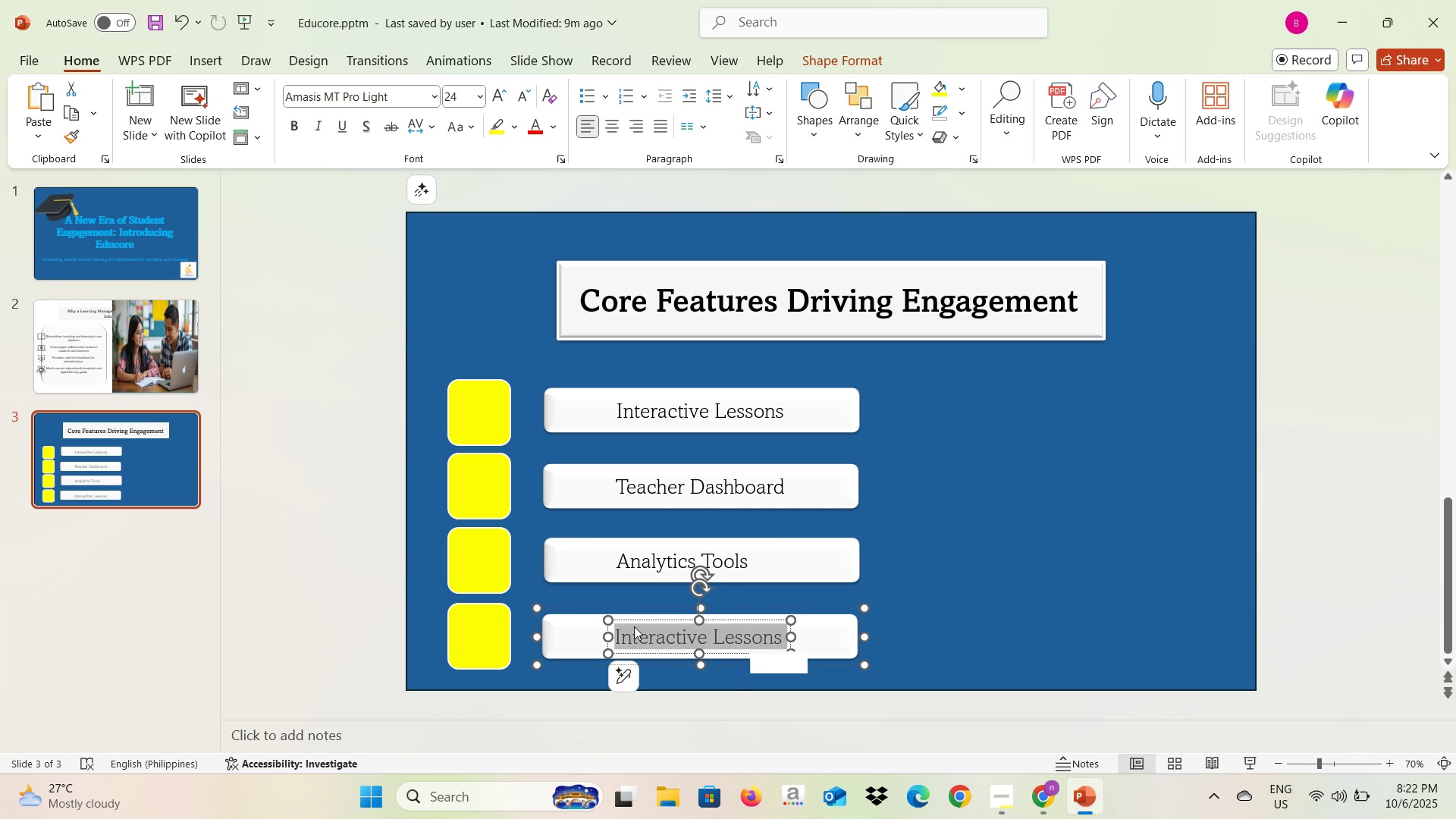 
key(Control+V)
 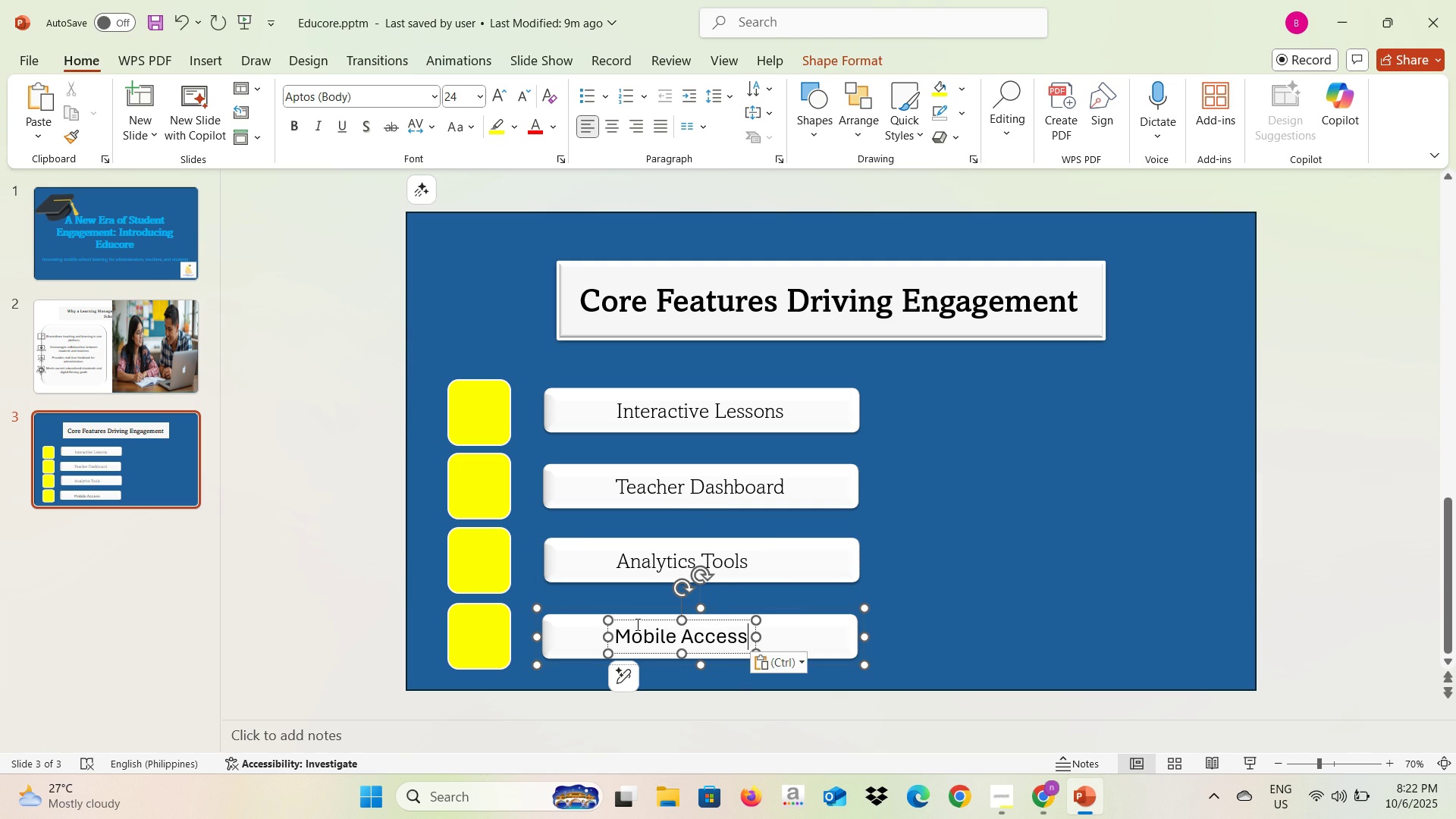 
key(Control+A)
 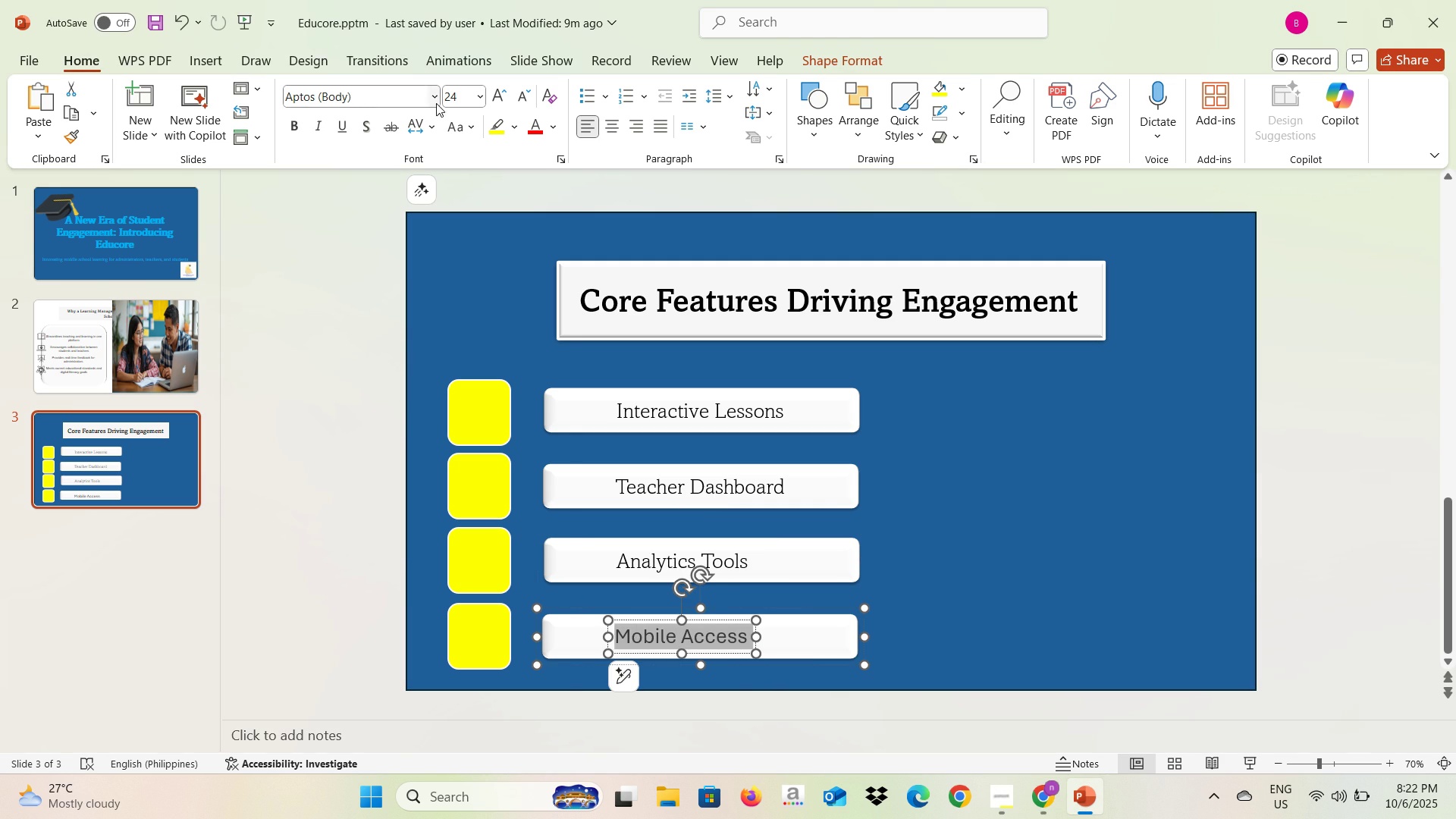 
left_click([435, 102])
 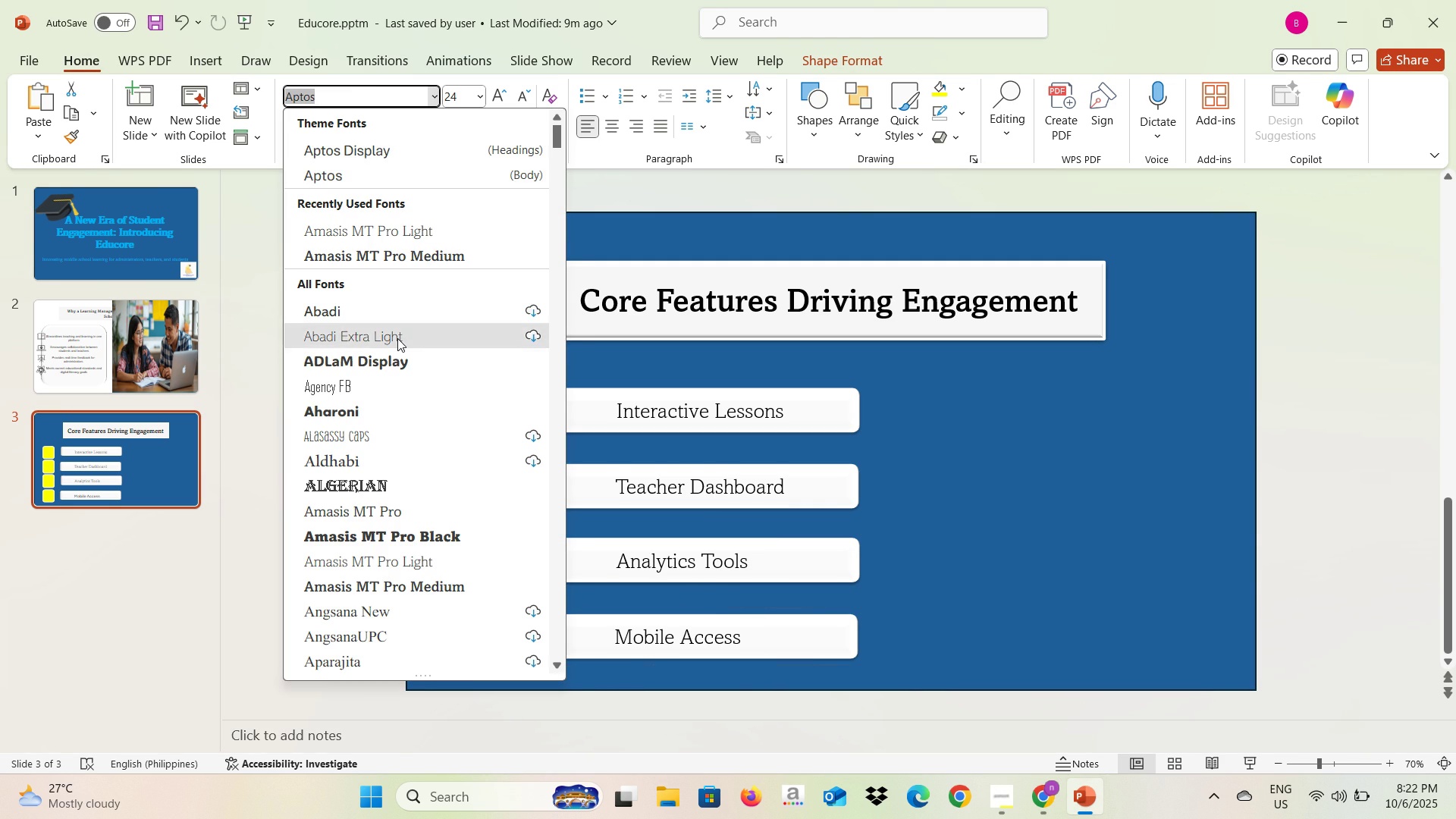 
left_click([397, 338])
 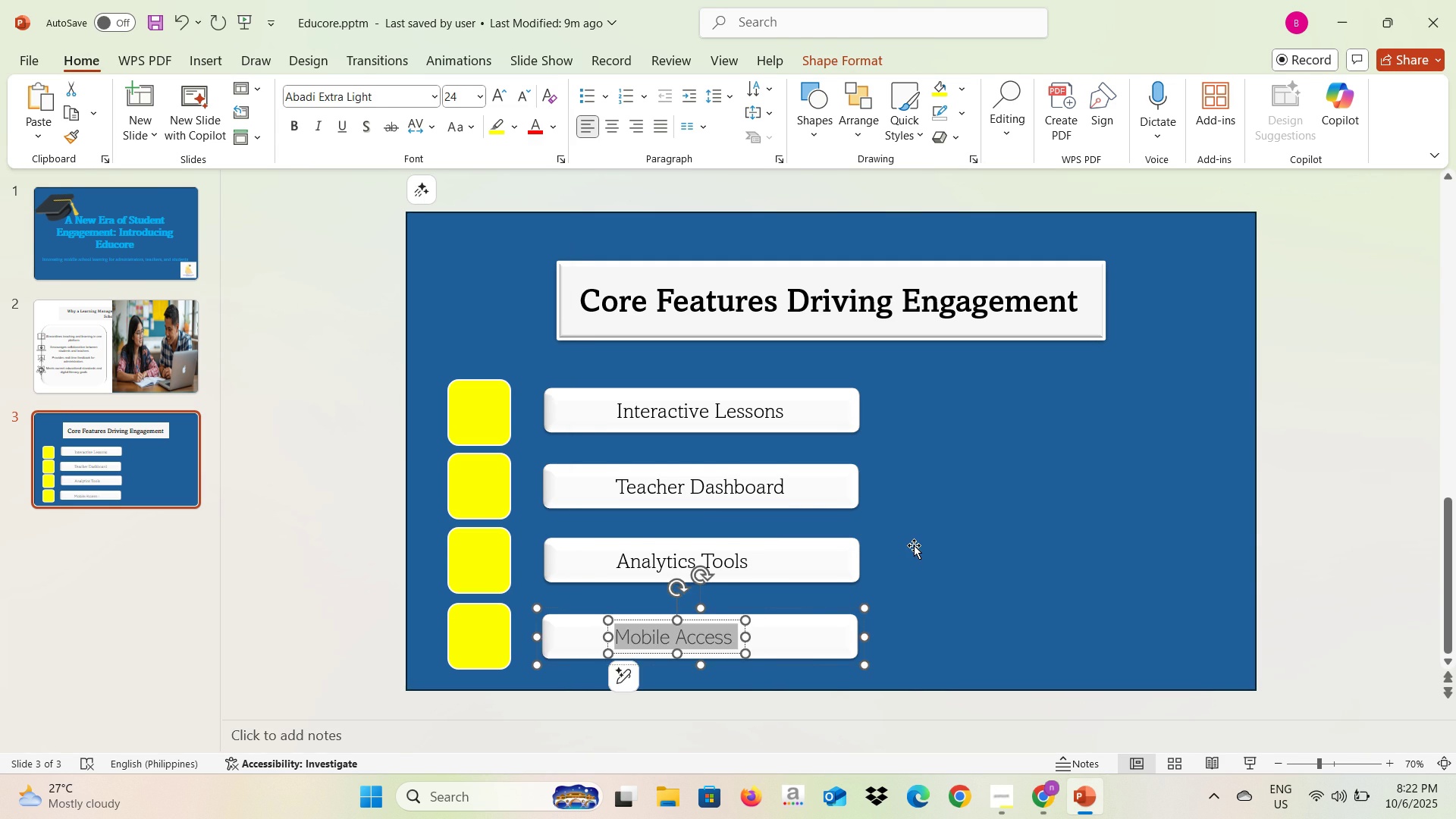 
left_click([914, 545])
 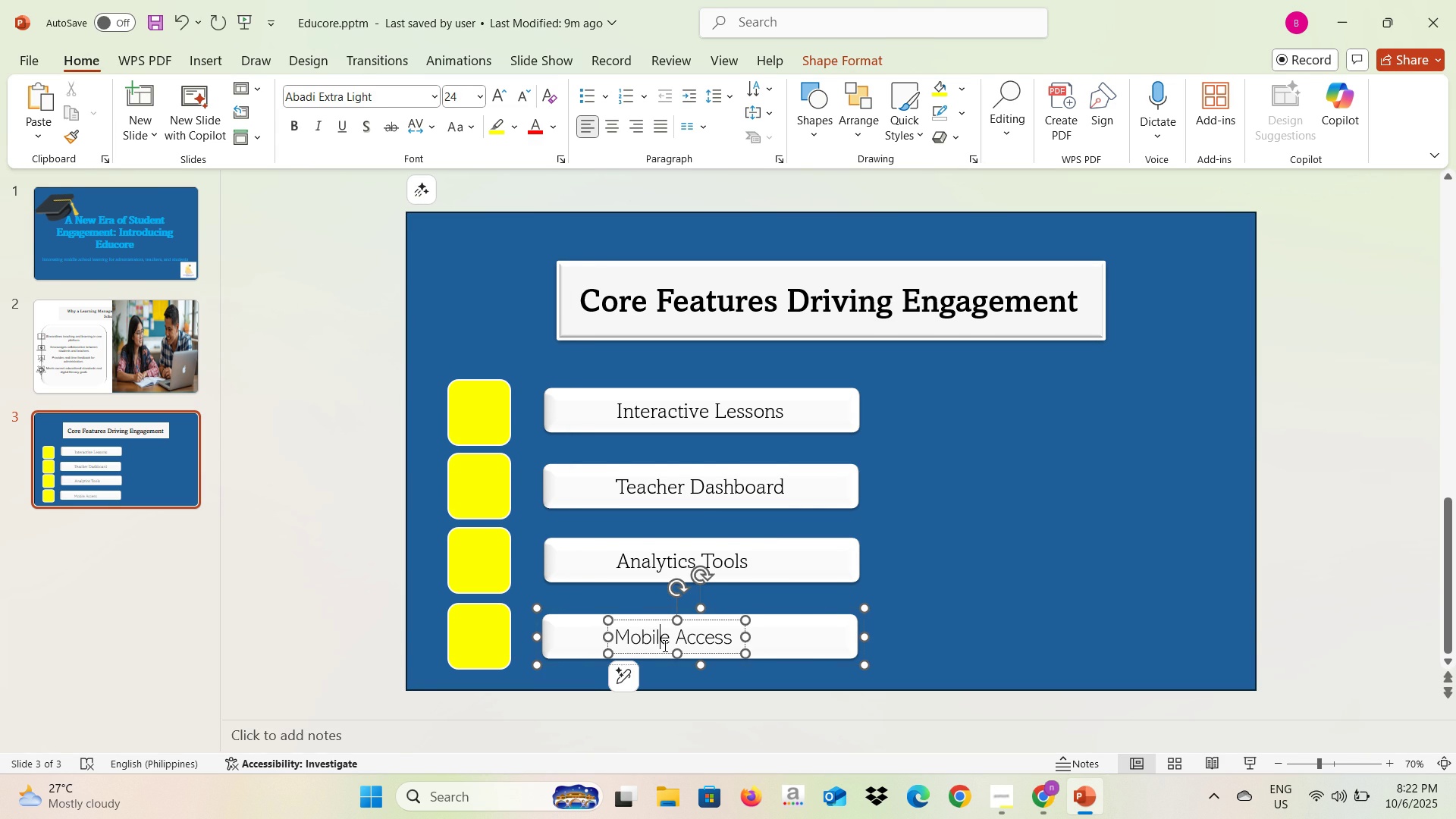 
left_click([664, 645])
 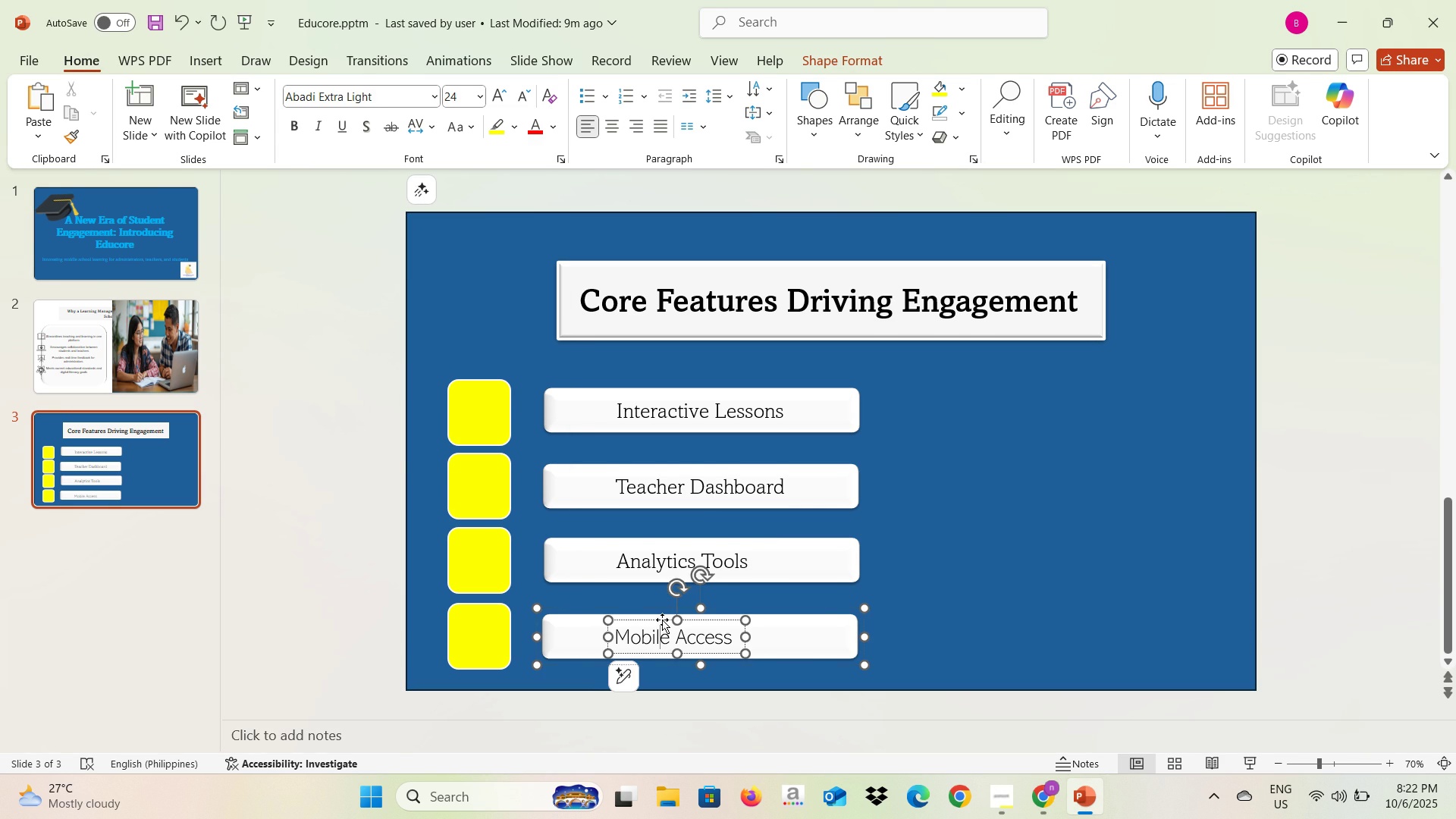 
left_click_drag(start_coordinate=[662, 620], to_coordinate=[672, 620])
 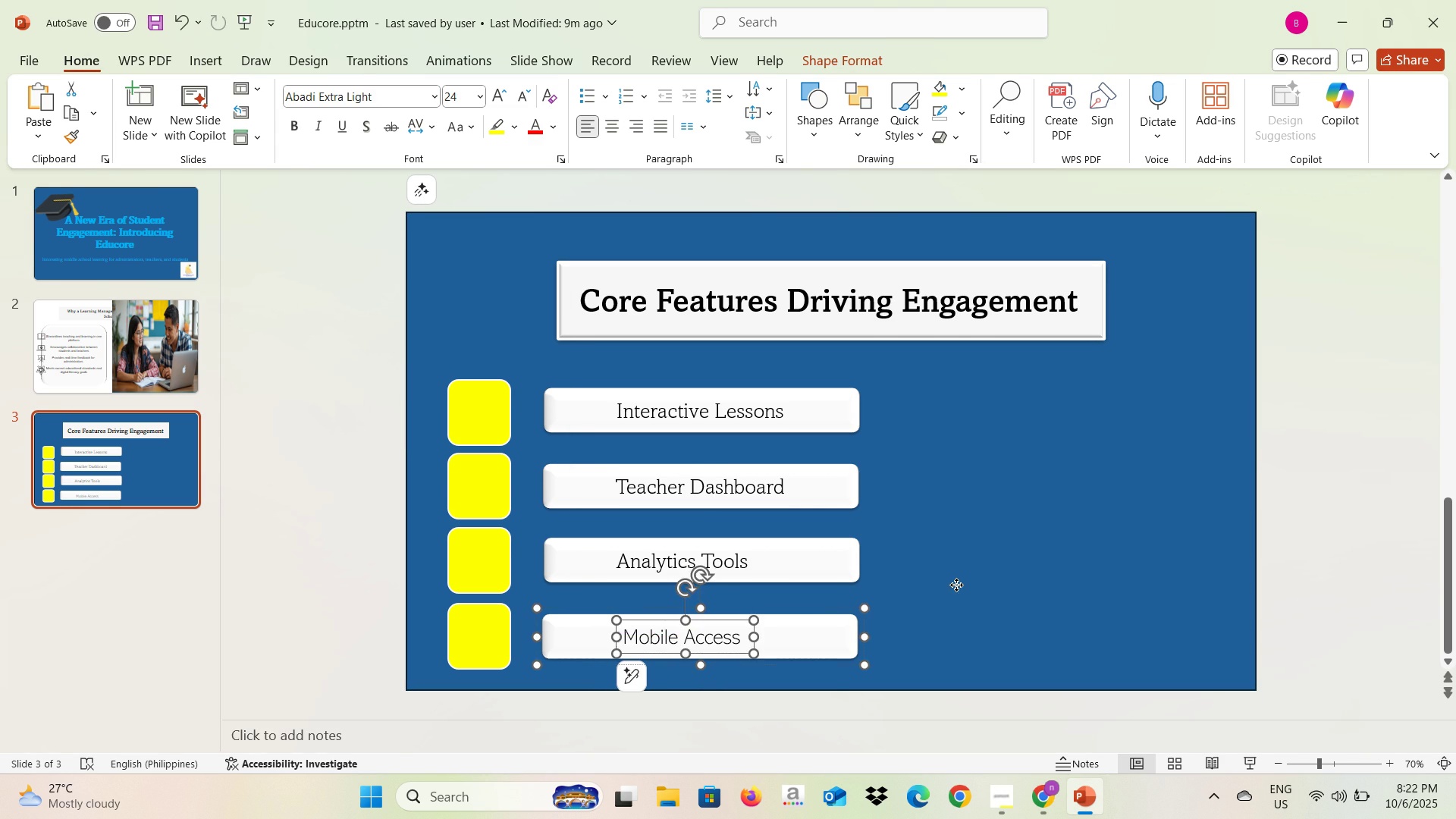 
left_click([956, 585])
 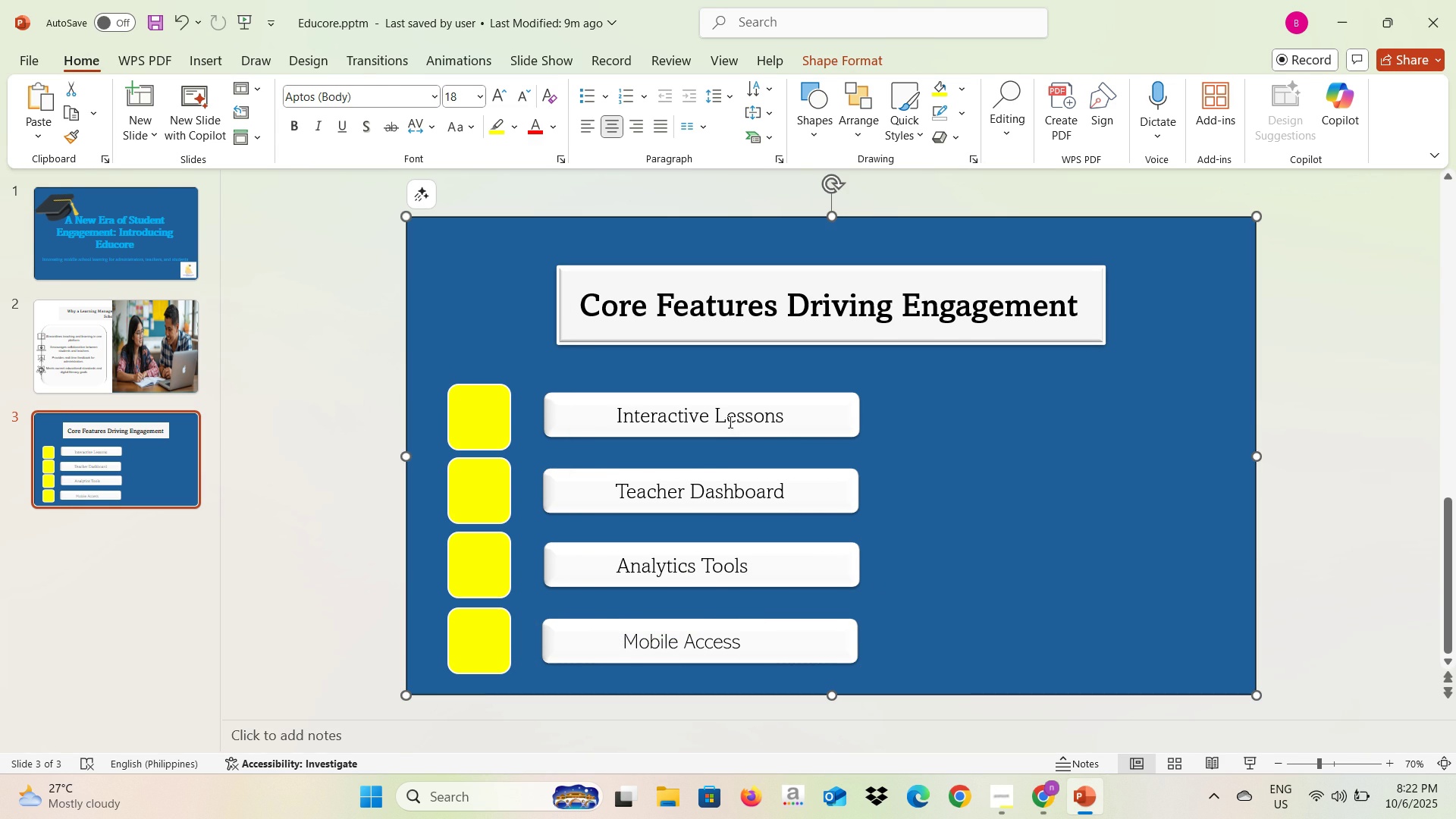 
left_click([718, 486])
 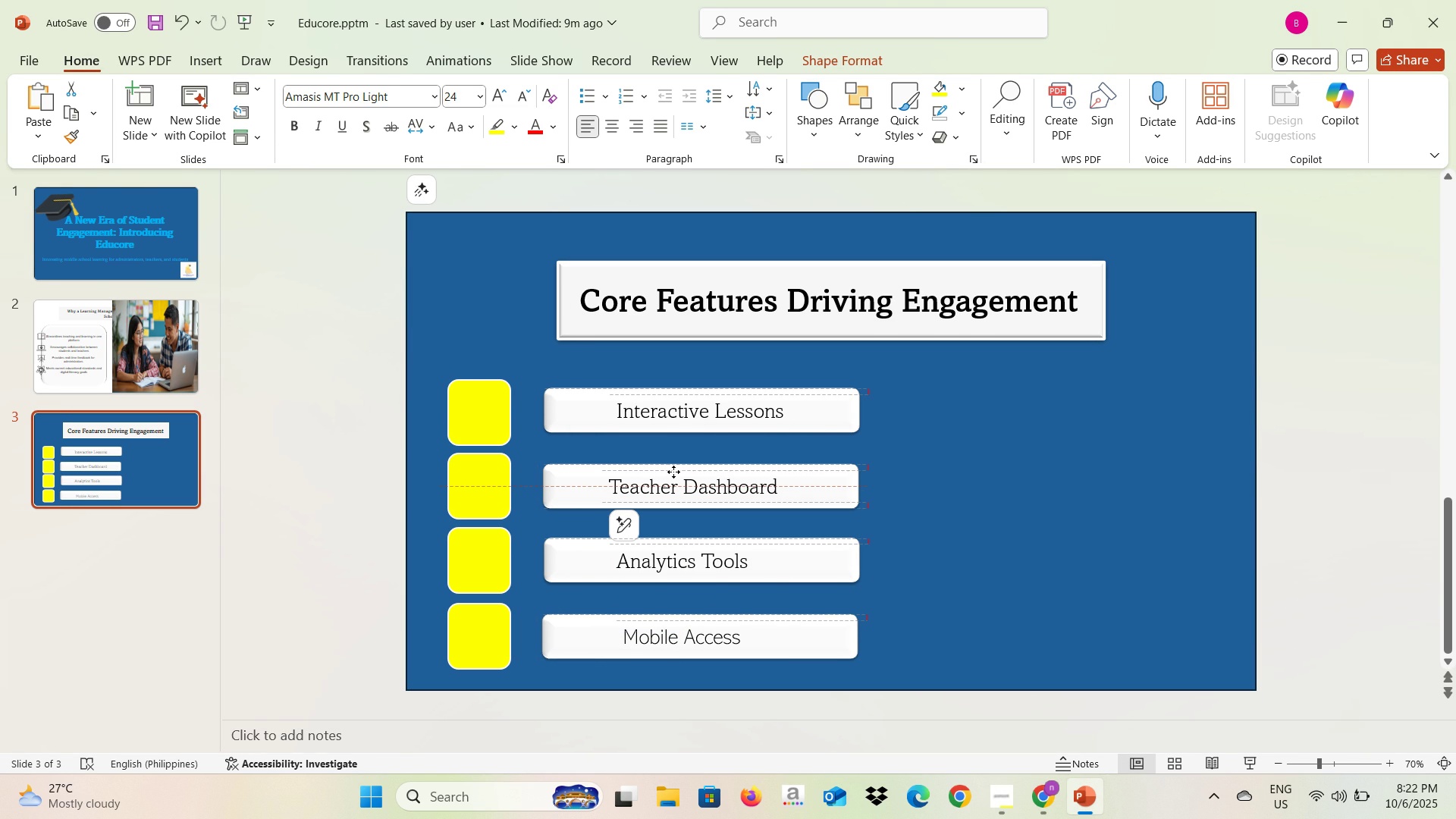 
wait(9.99)
 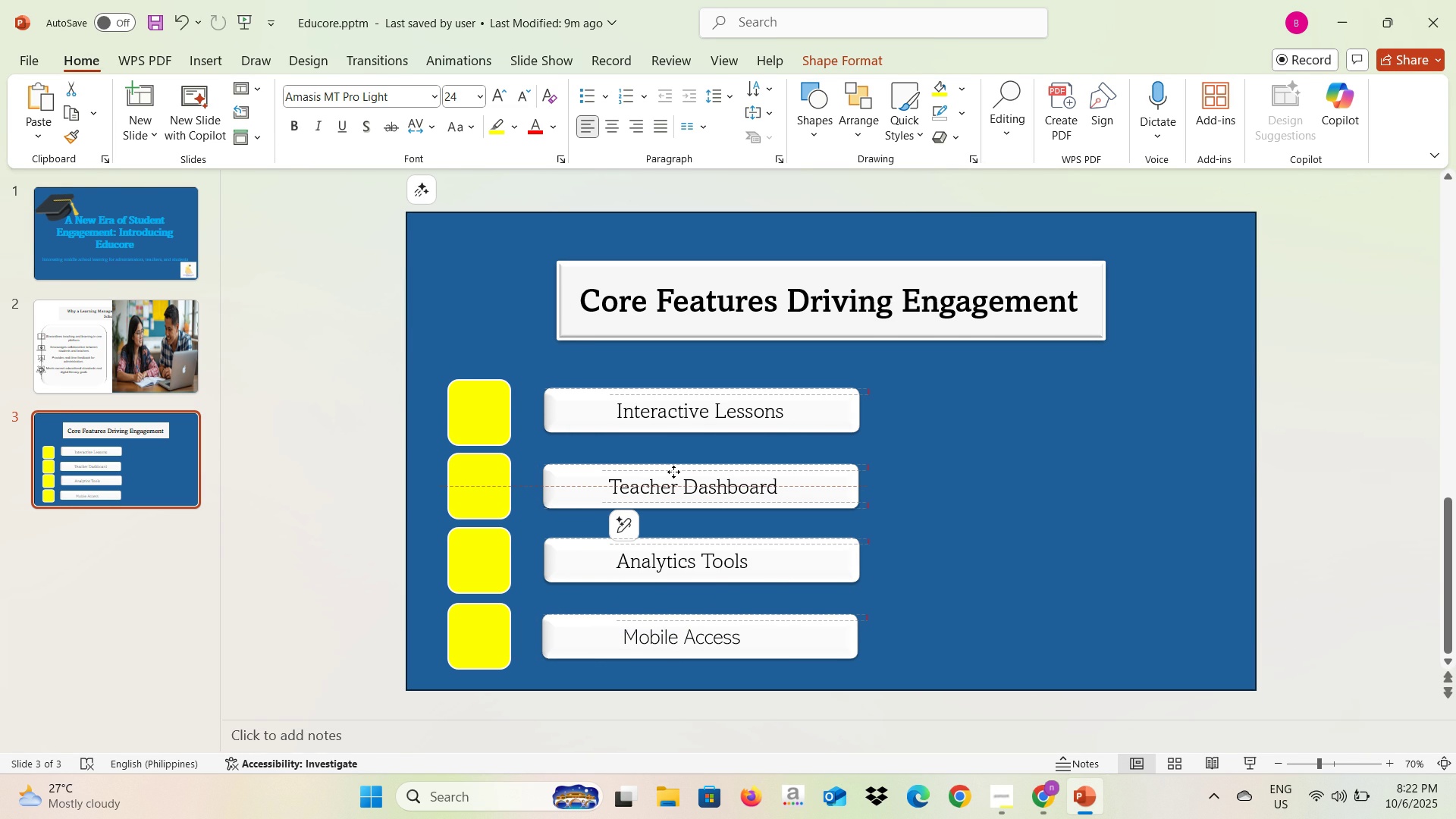 
left_click([717, 558])
 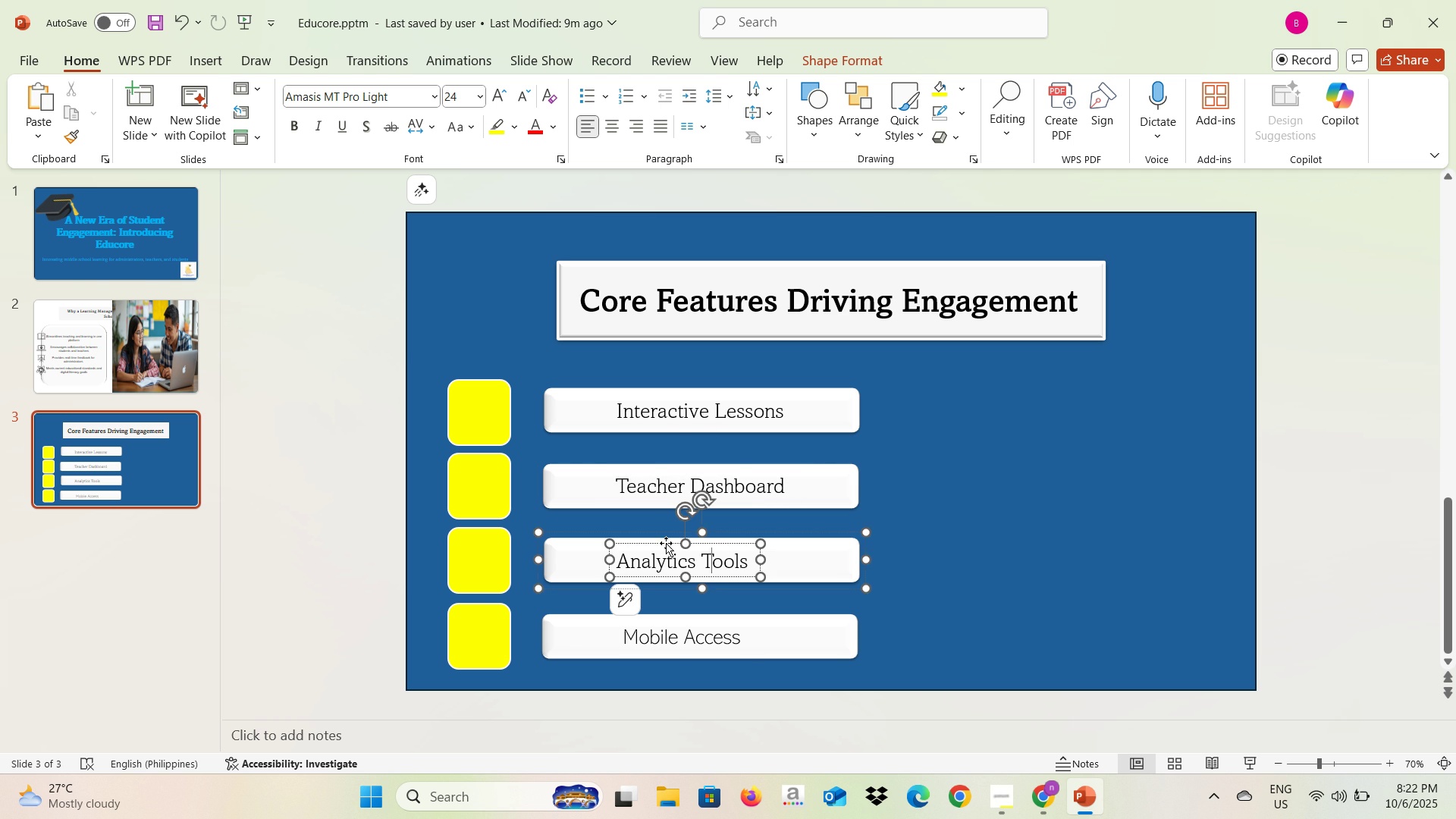 
left_click_drag(start_coordinate=[666, 543], to_coordinate=[684, 541])
 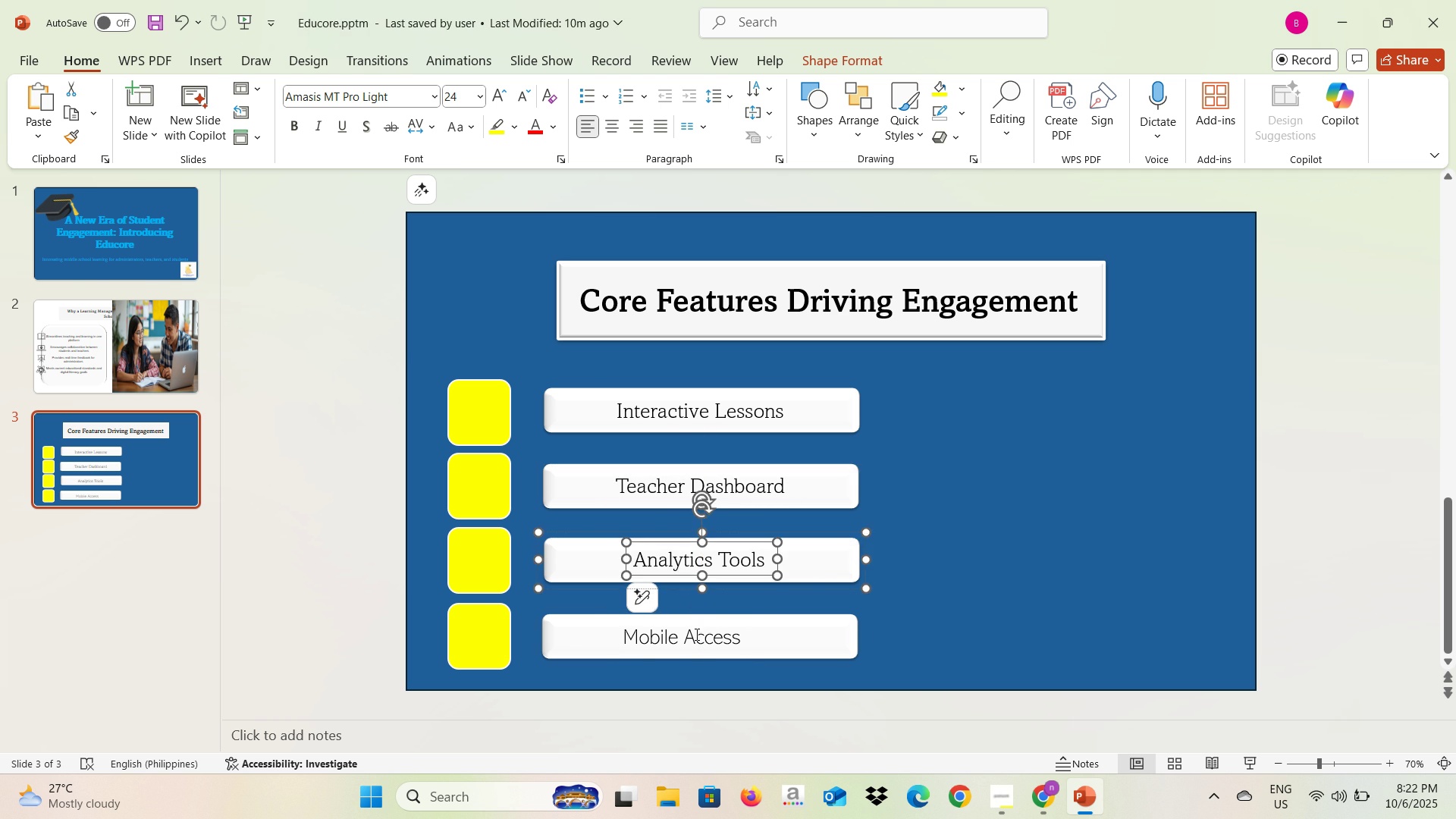 
left_click([695, 634])
 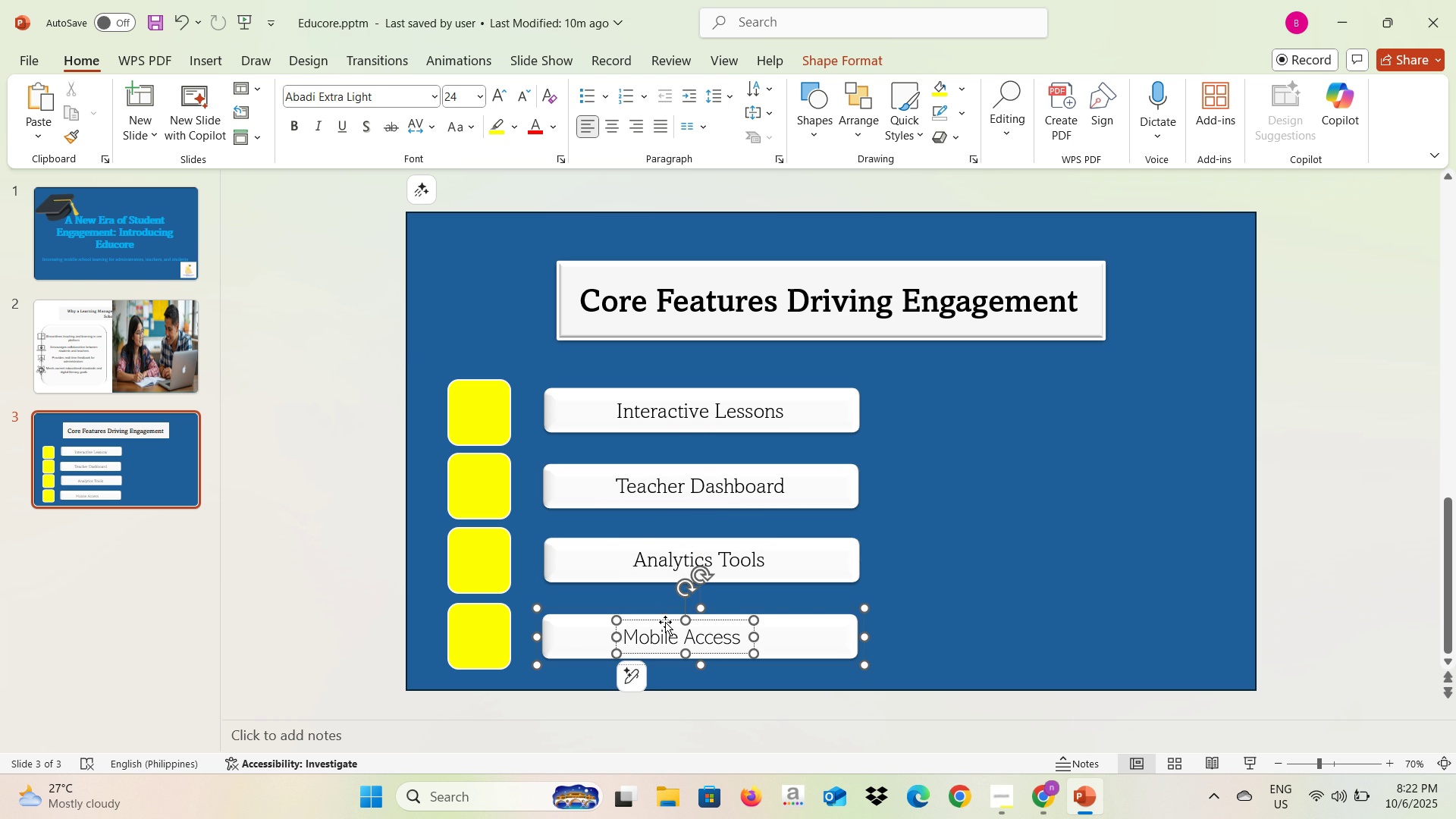 
key(Control+A)
 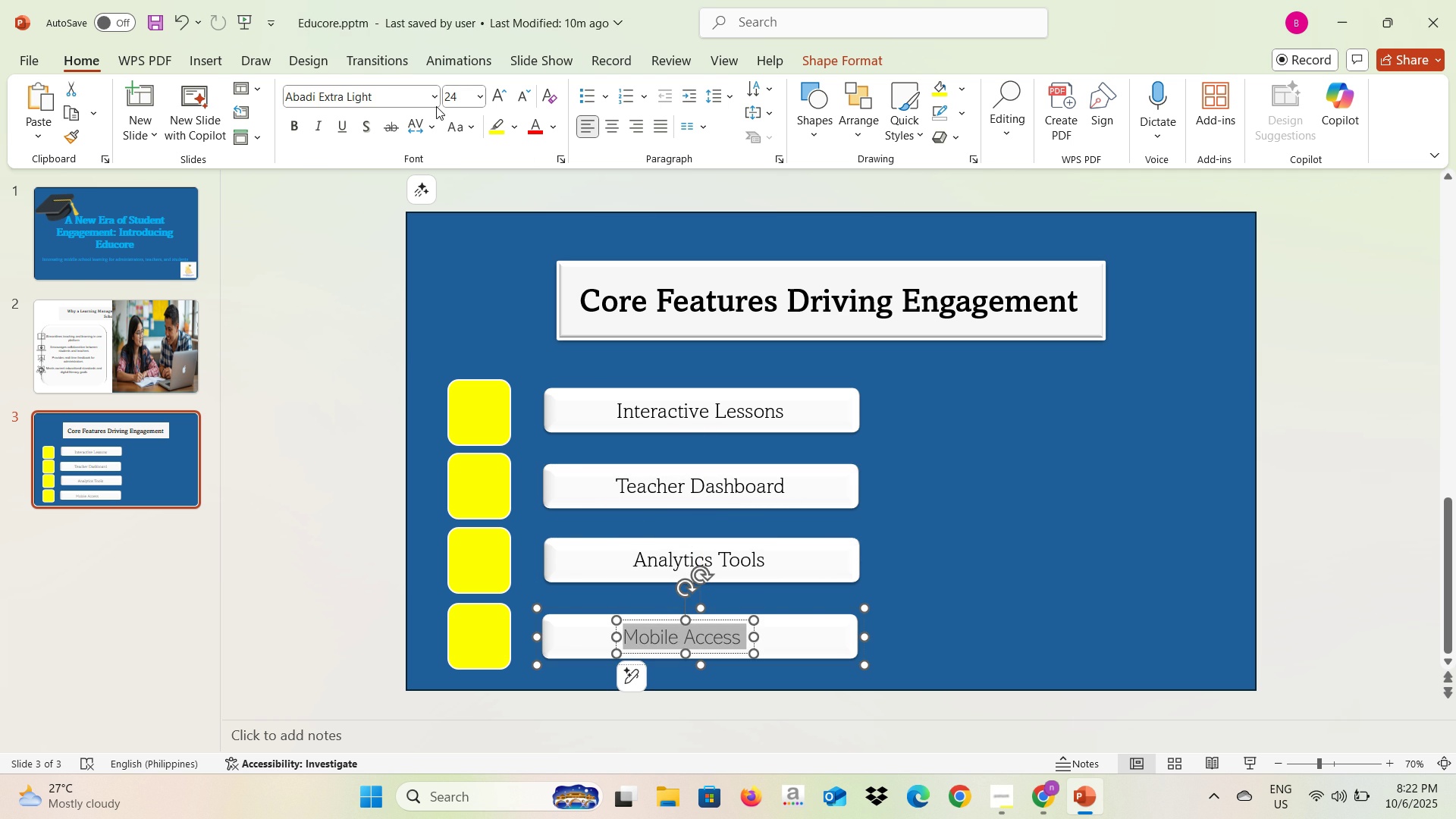 
left_click([435, 102])
 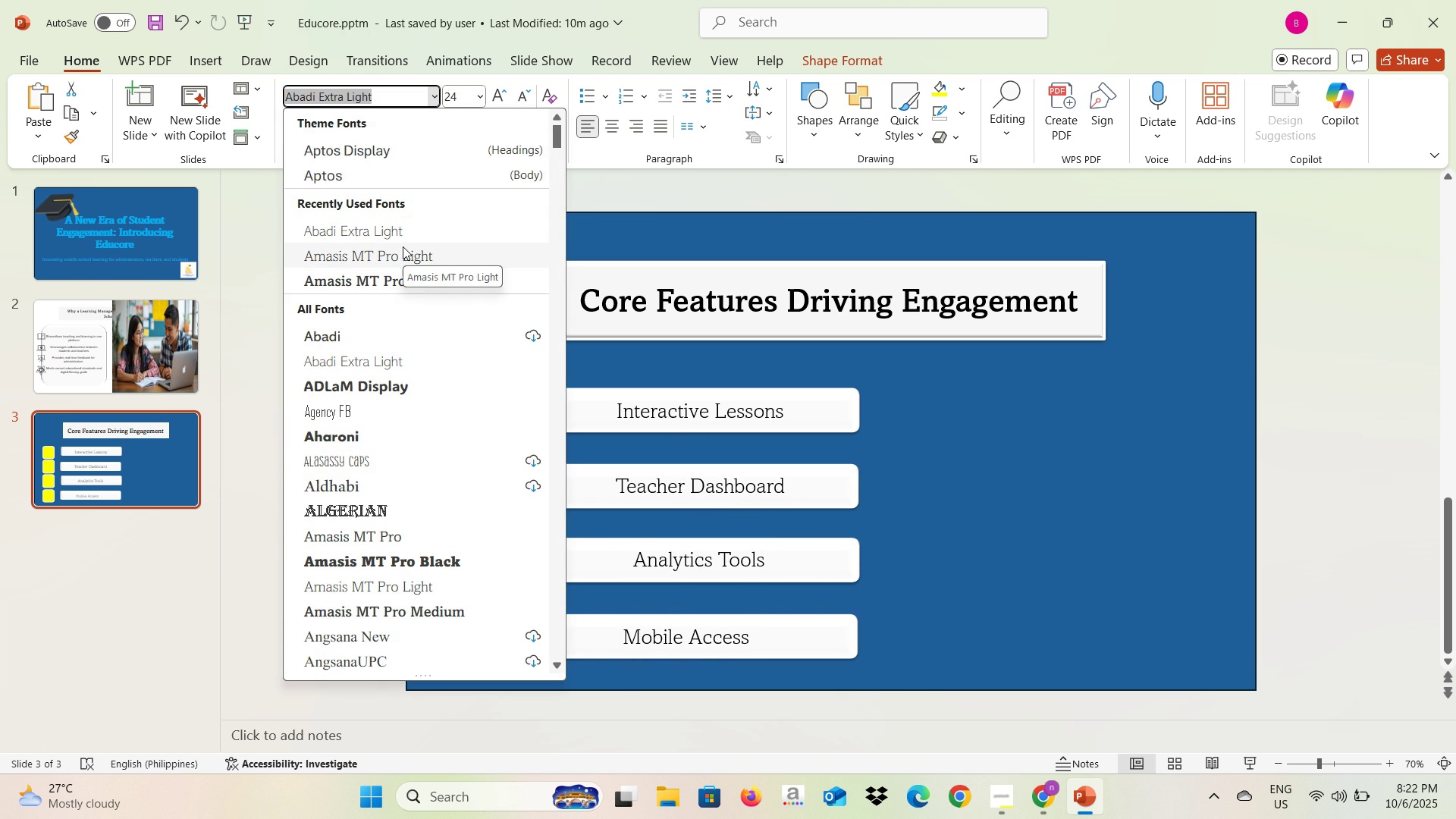 
left_click([403, 246])
 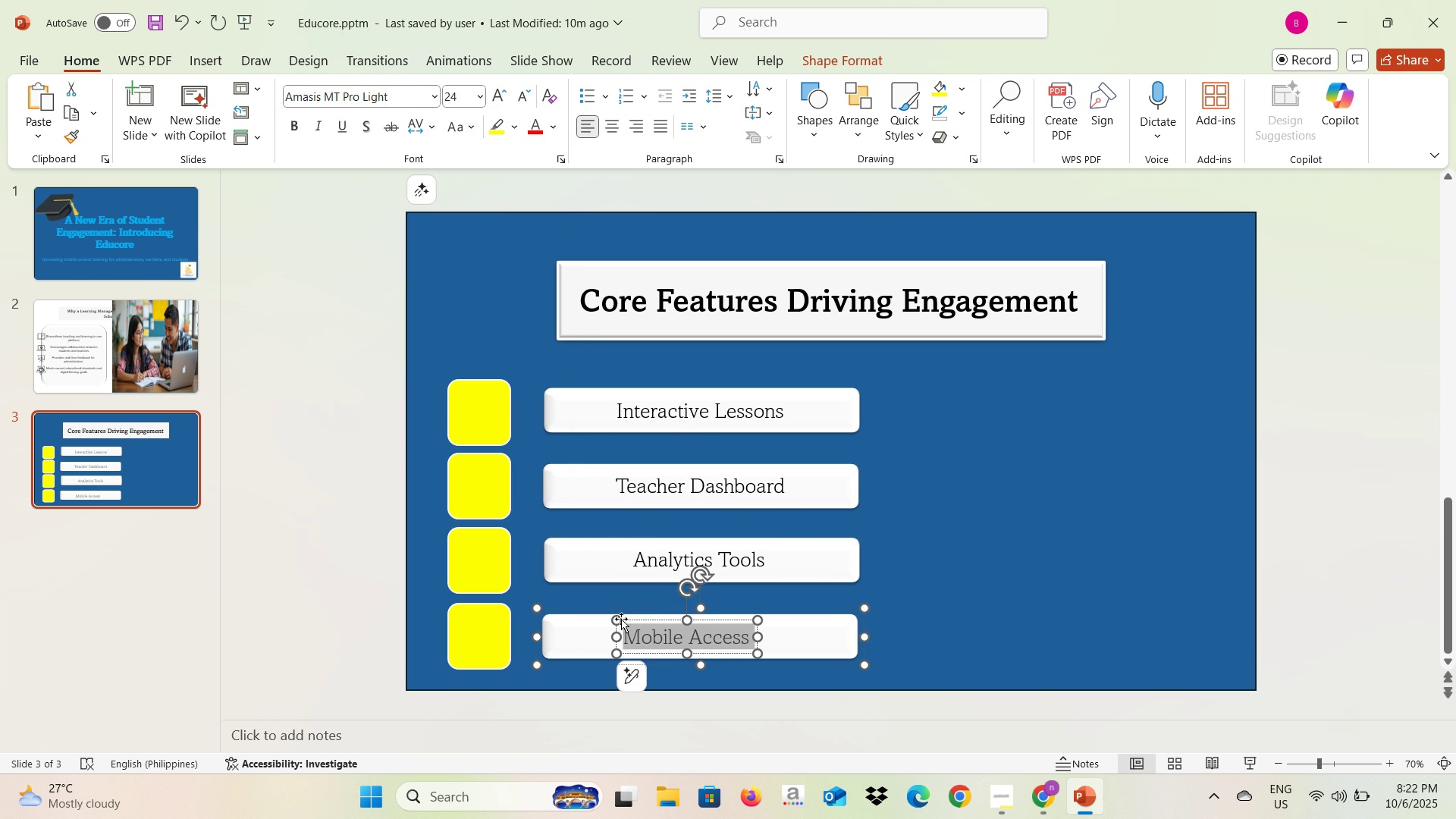 
left_click([598, 630])
 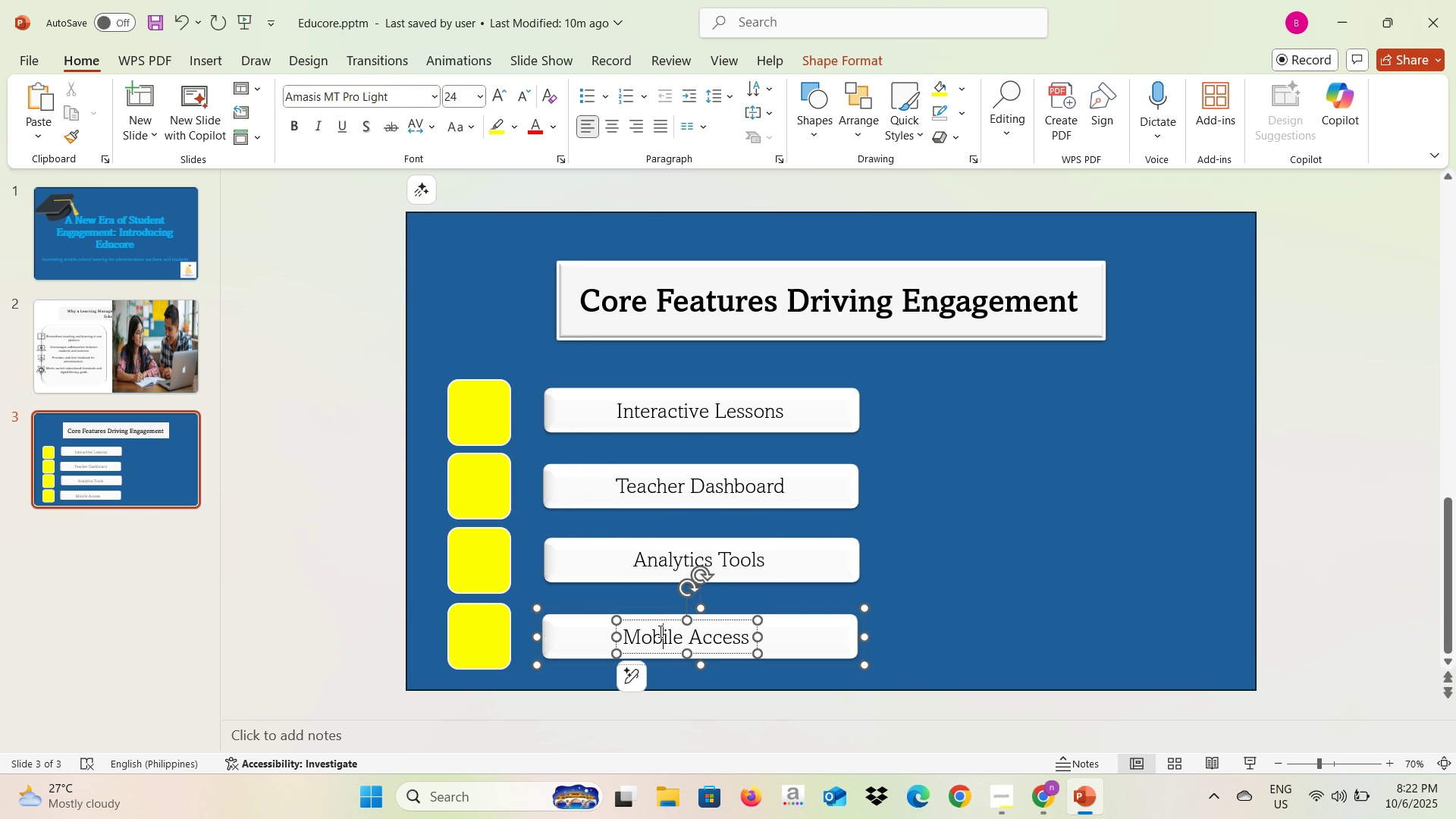 
left_click([659, 631])
 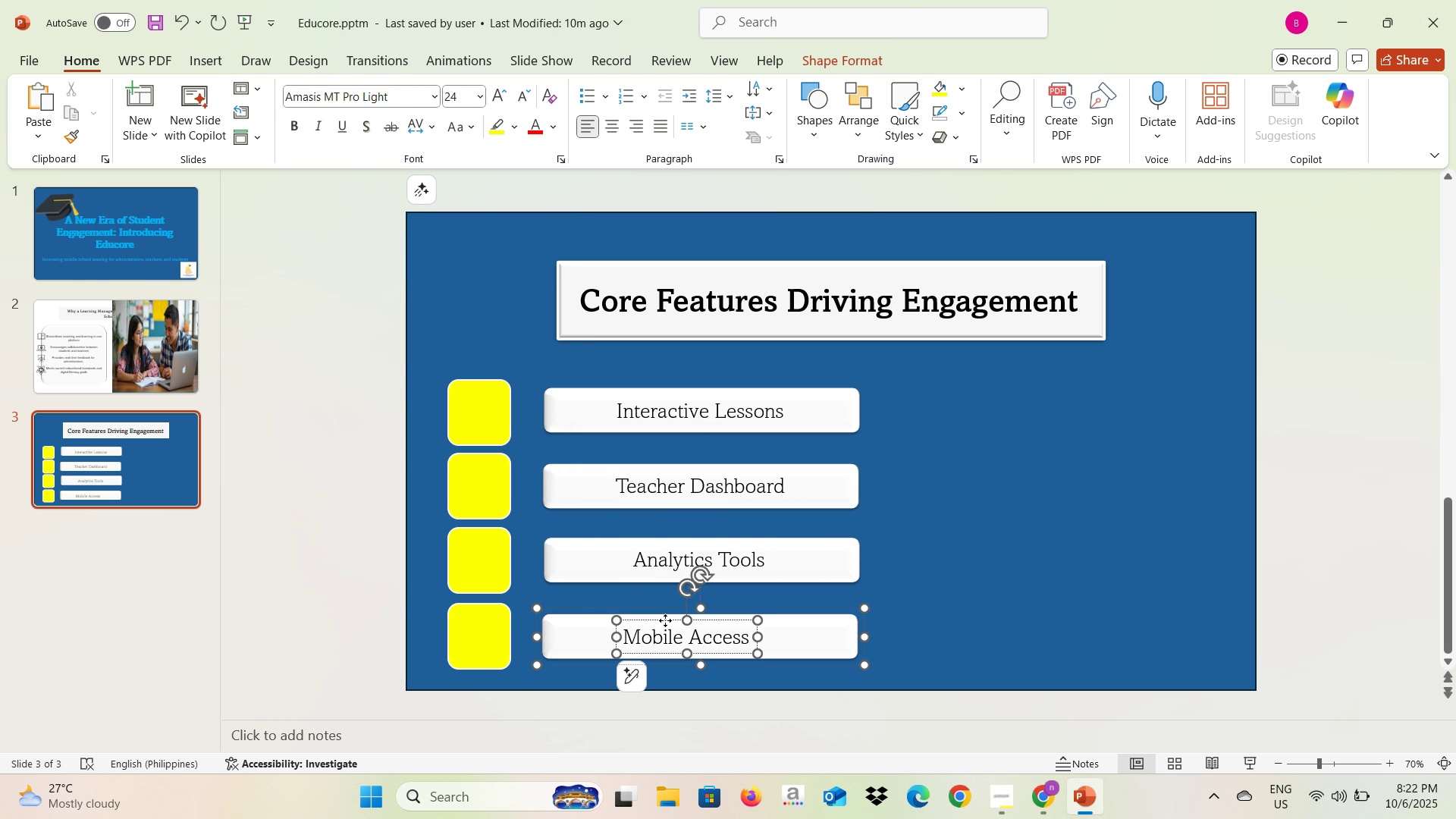 
left_click_drag(start_coordinate=[665, 620], to_coordinate=[680, 620])
 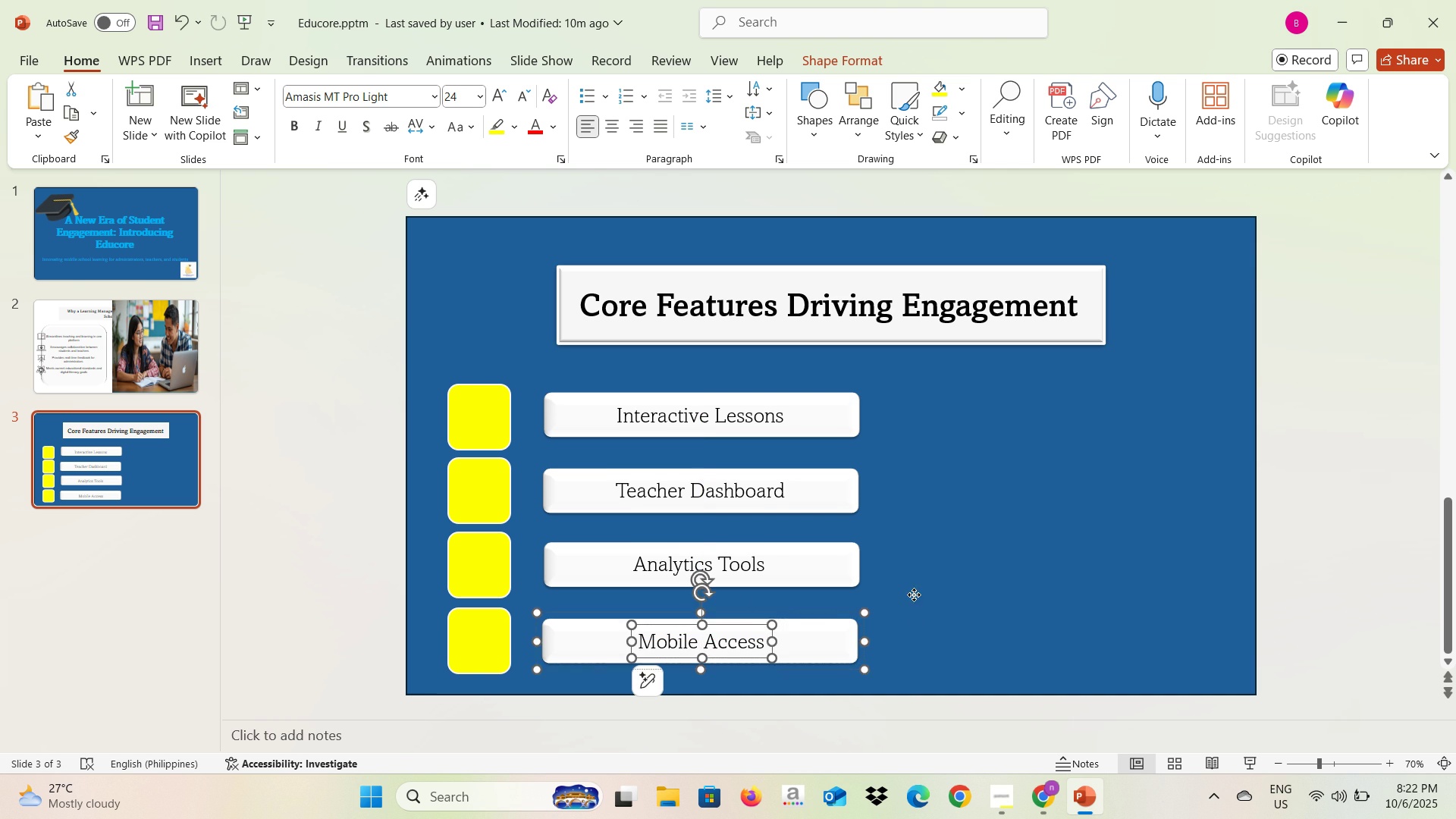 
left_click([914, 595])
 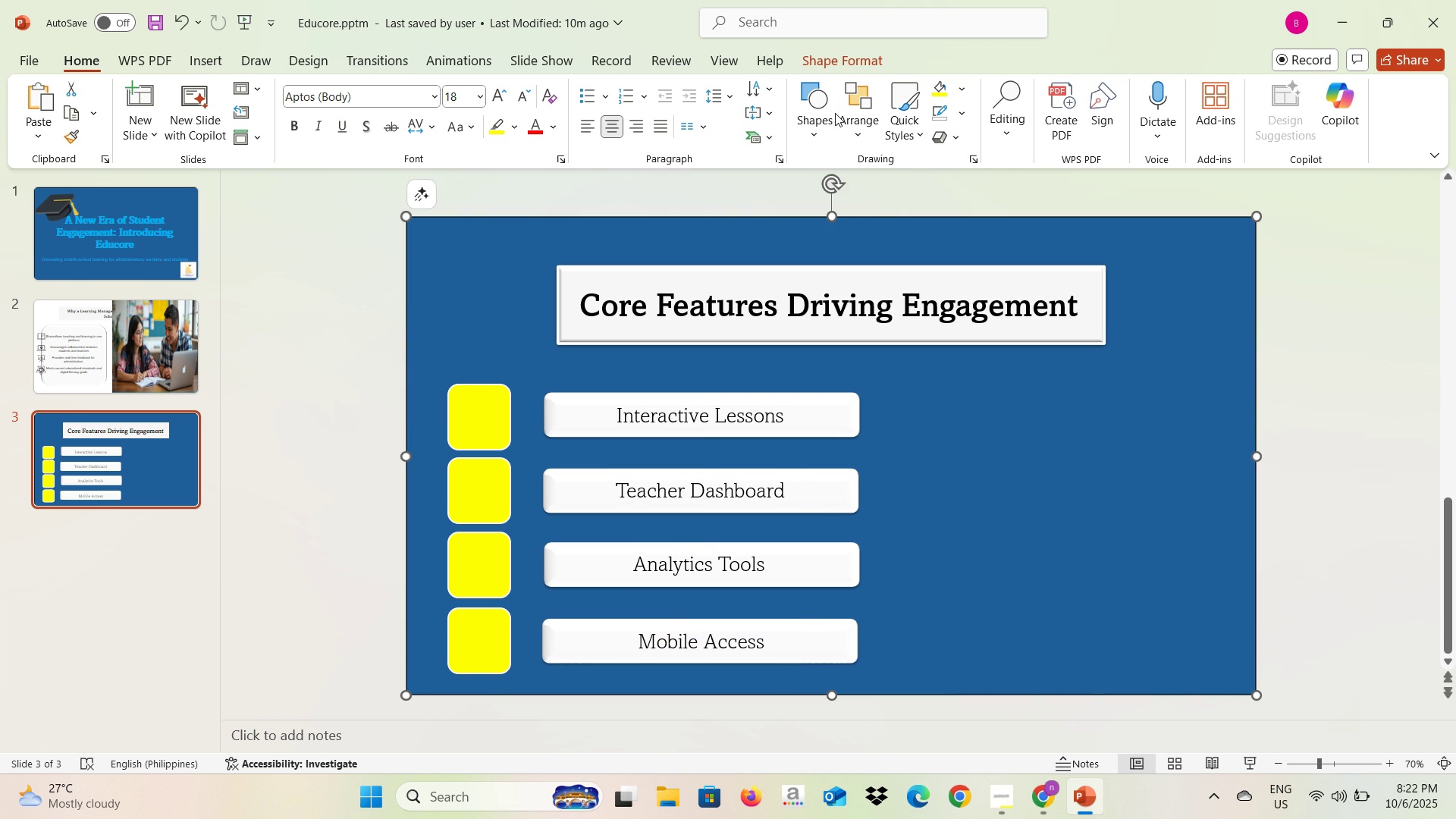 
left_click([821, 111])
 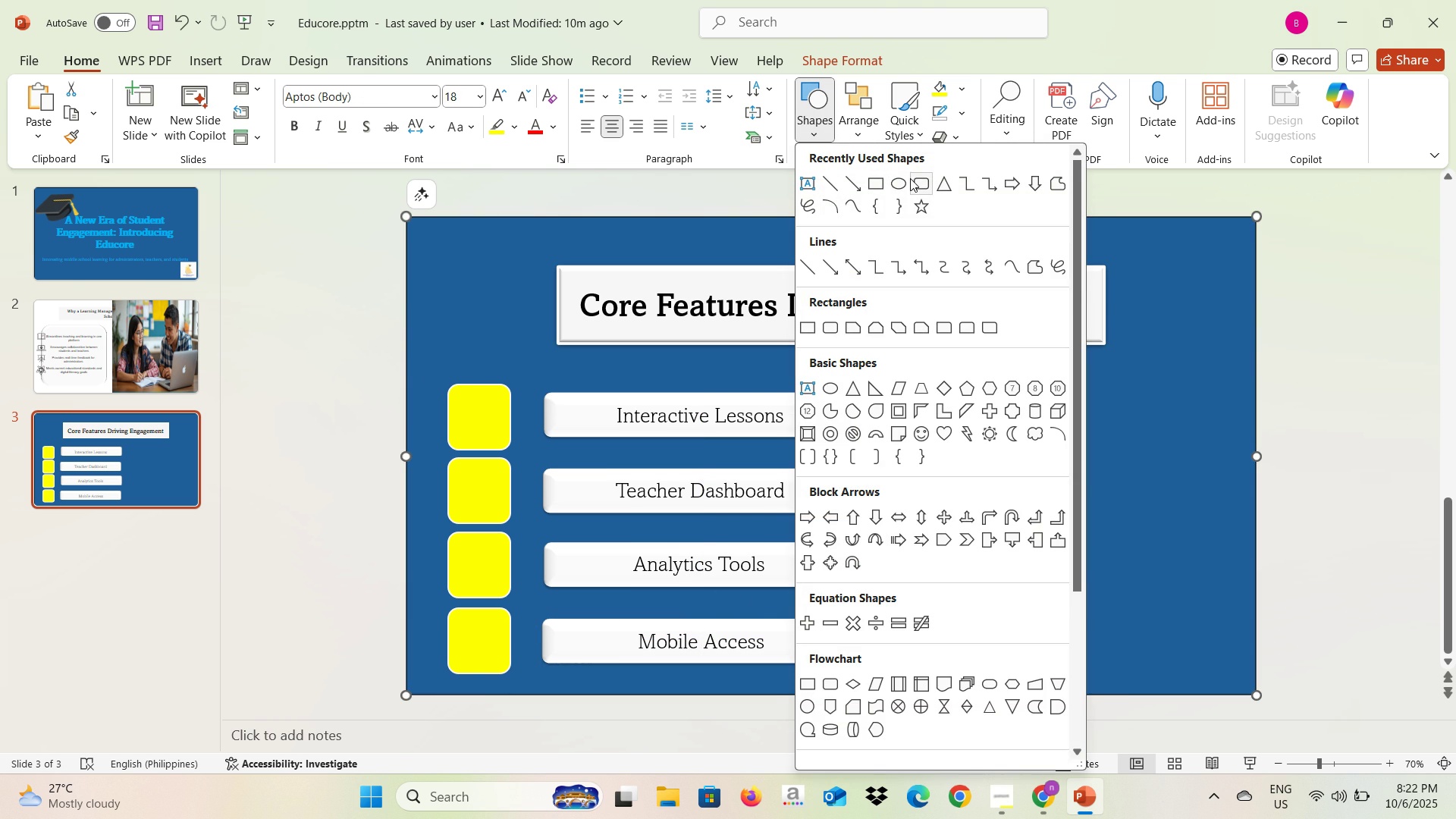 
left_click([910, 178])
 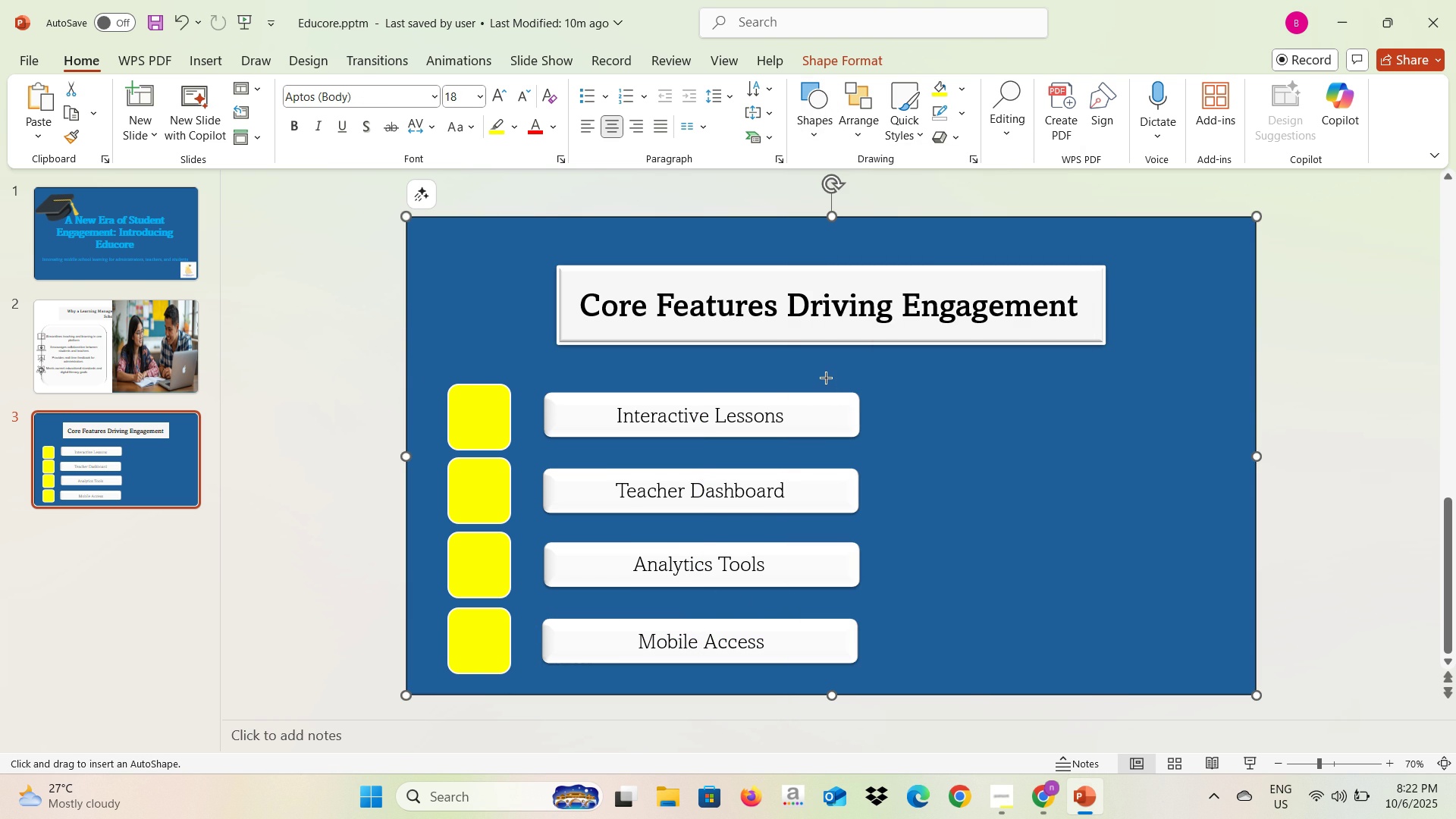 
left_click_drag(start_coordinate=[830, 374], to_coordinate=[1150, 459])
 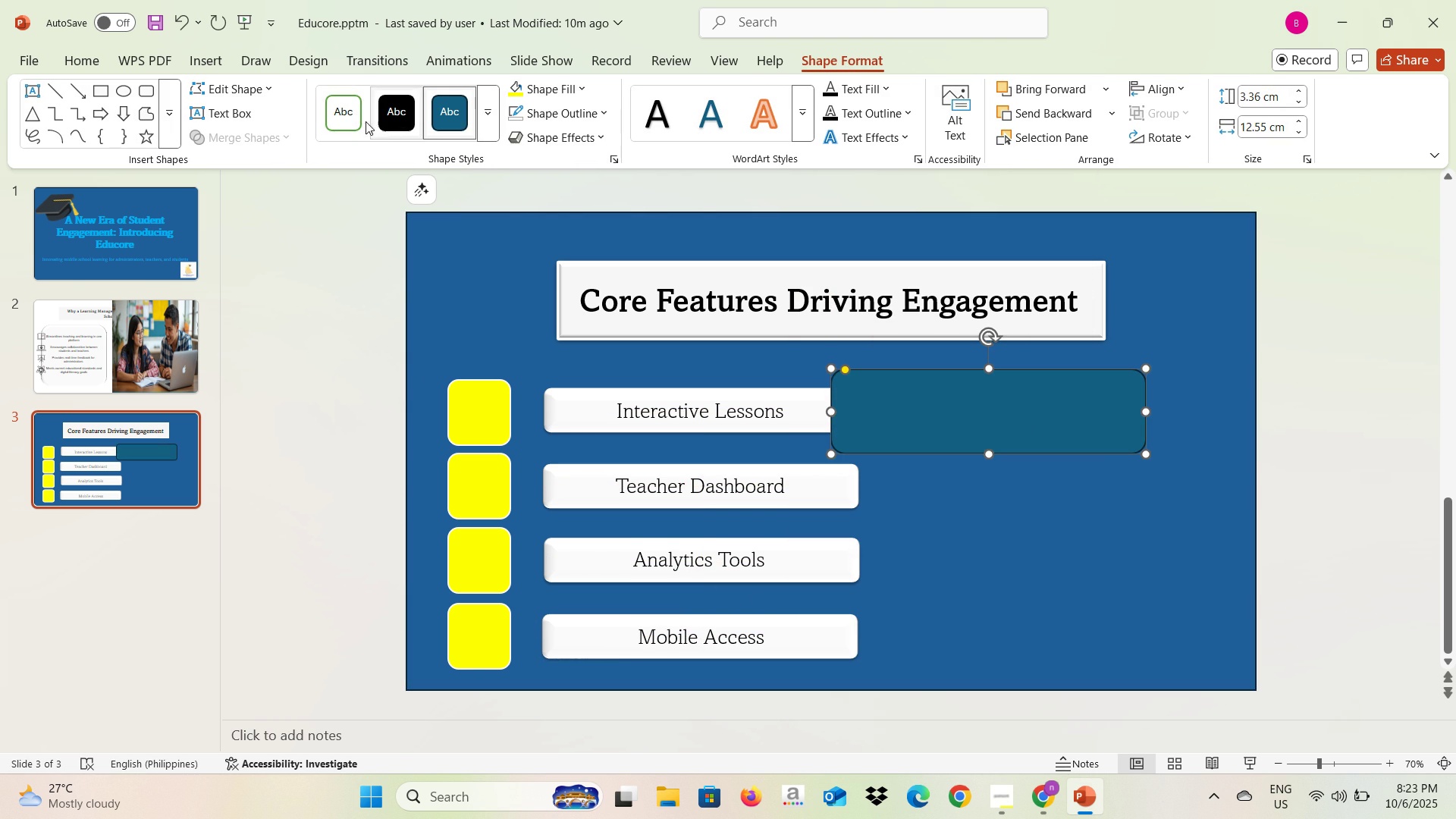 
left_click([343, 121])
 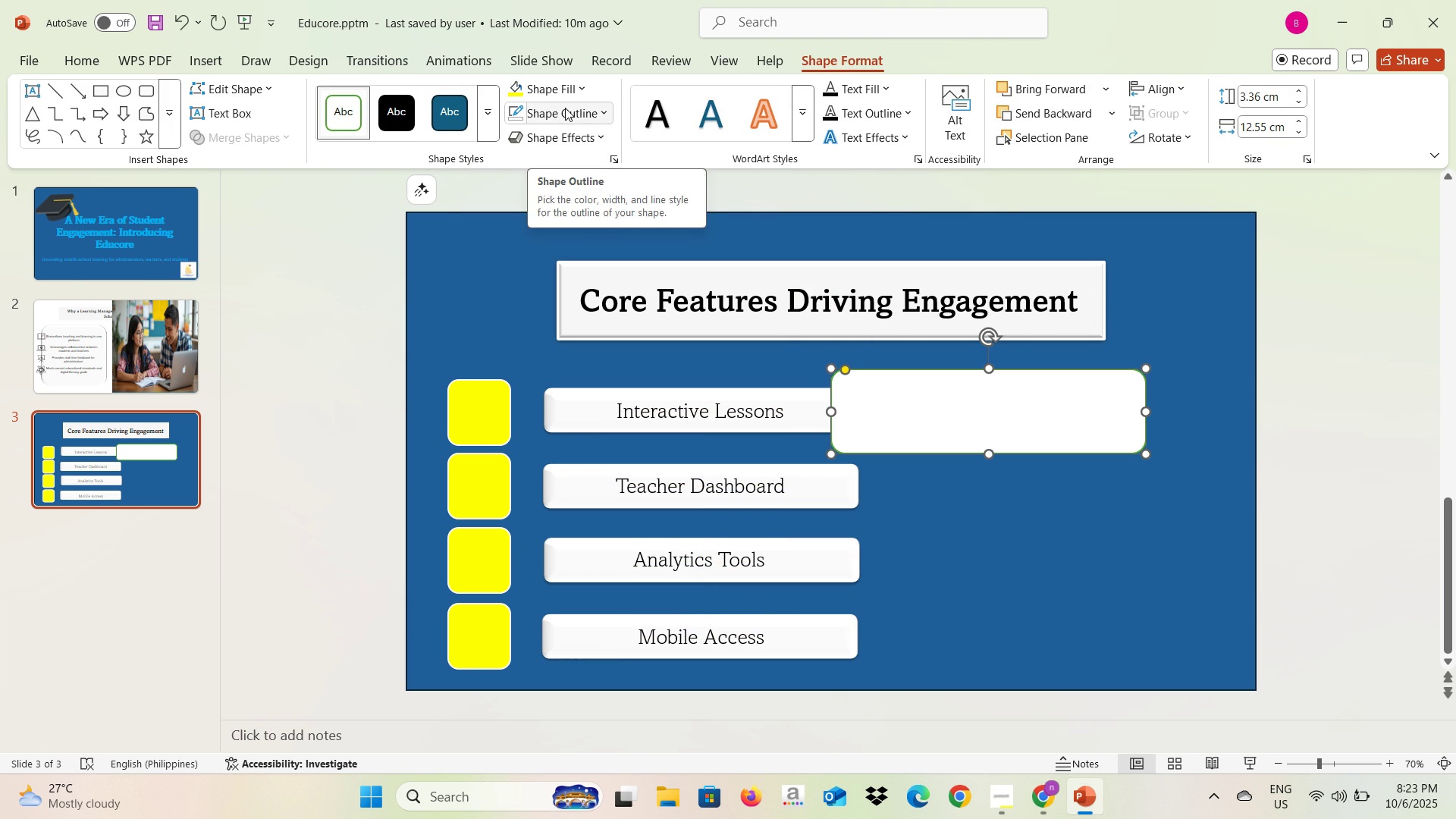 
mouse_move([581, 108])
 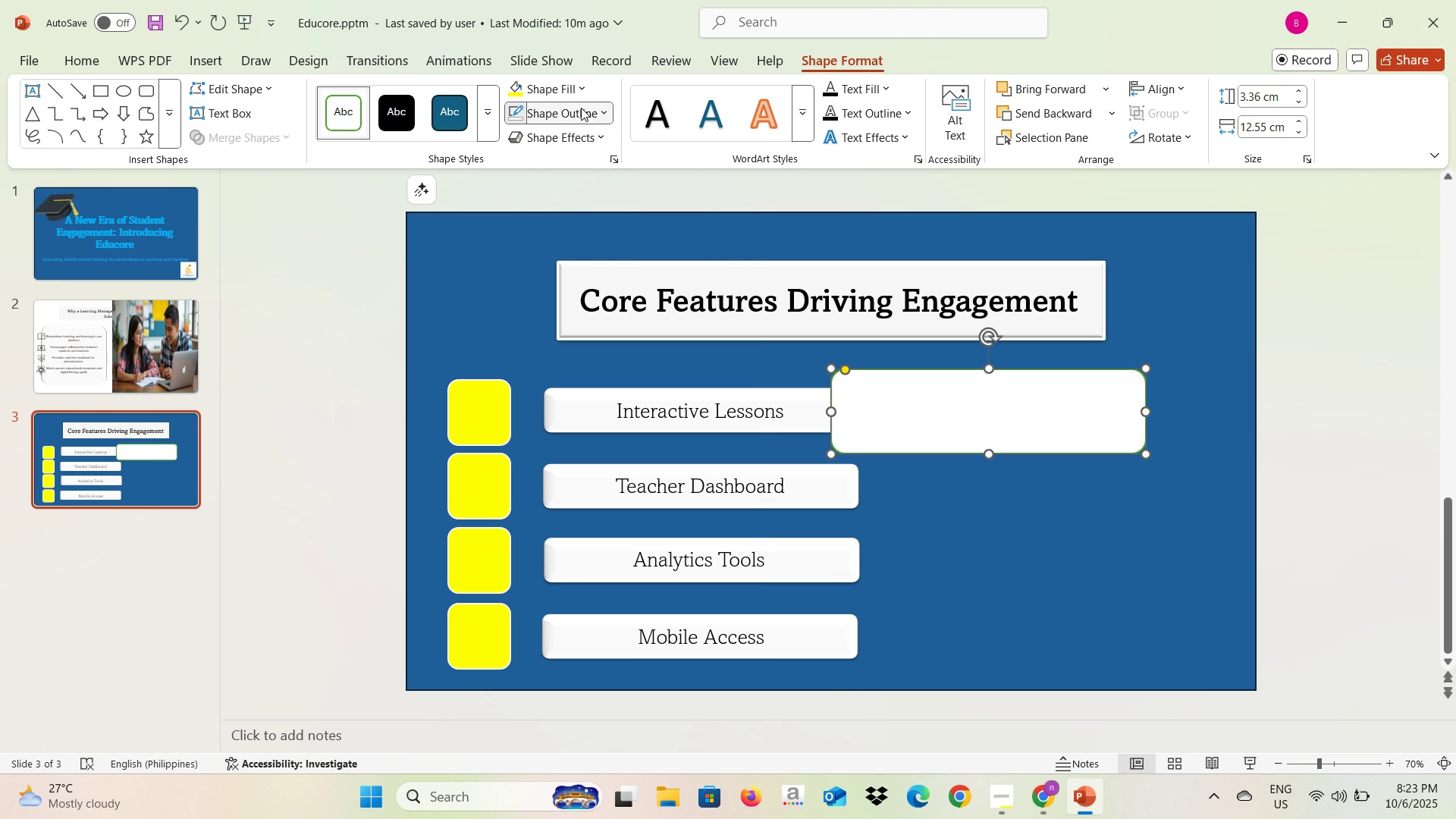 
left_click([581, 108])
 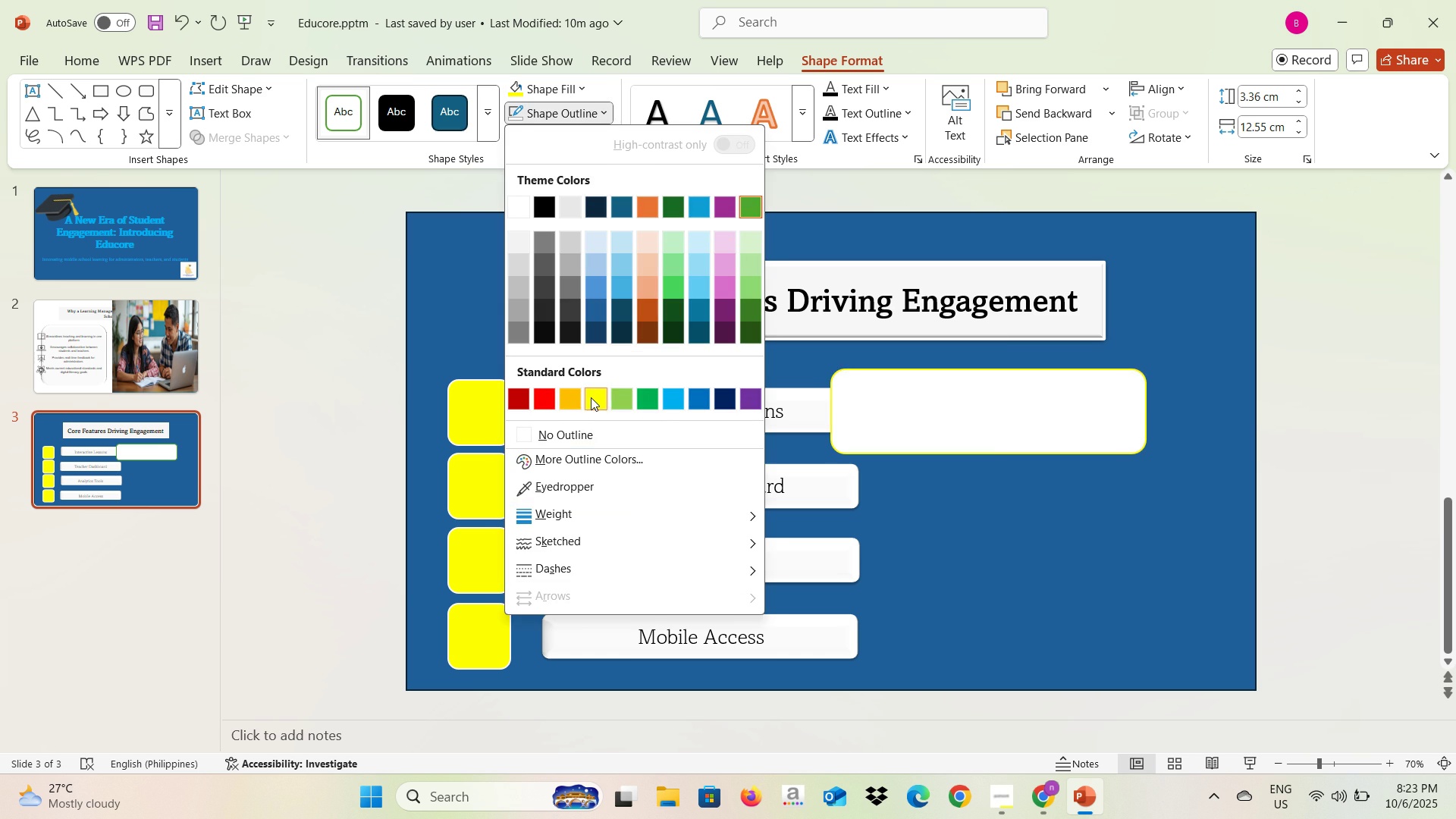 
left_click([591, 397])
 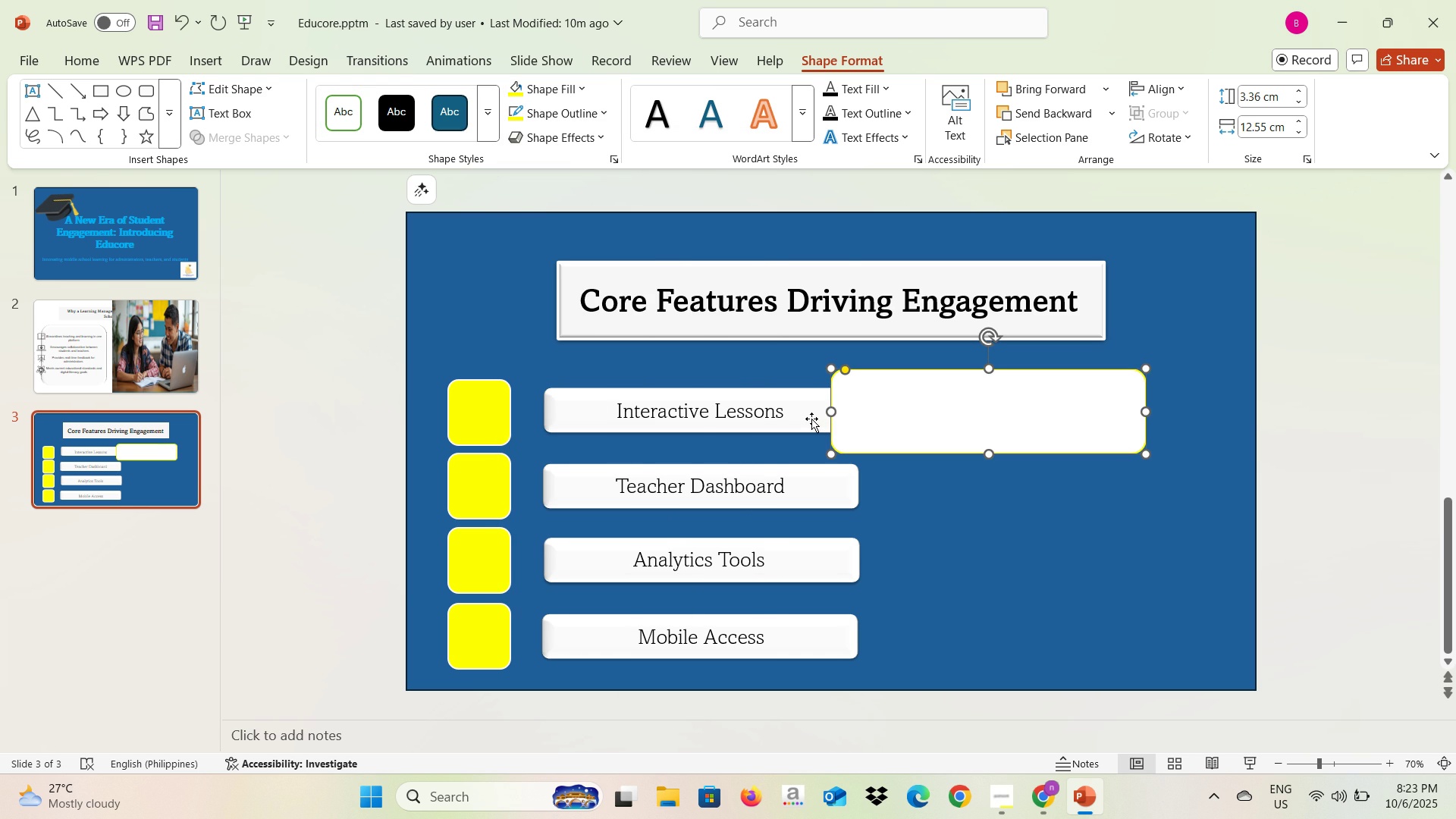 
left_click([811, 419])
 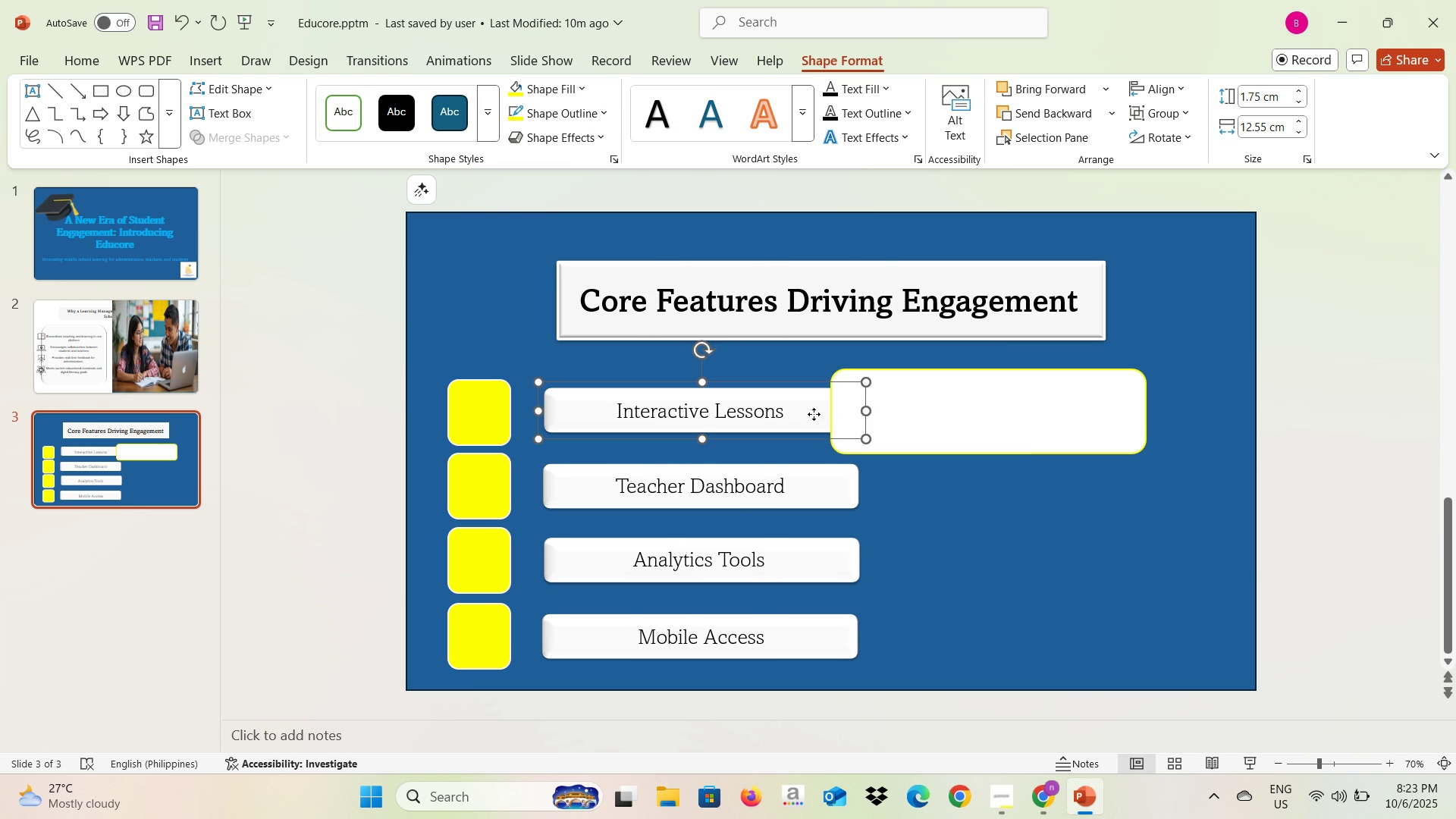 
right_click([814, 414])
 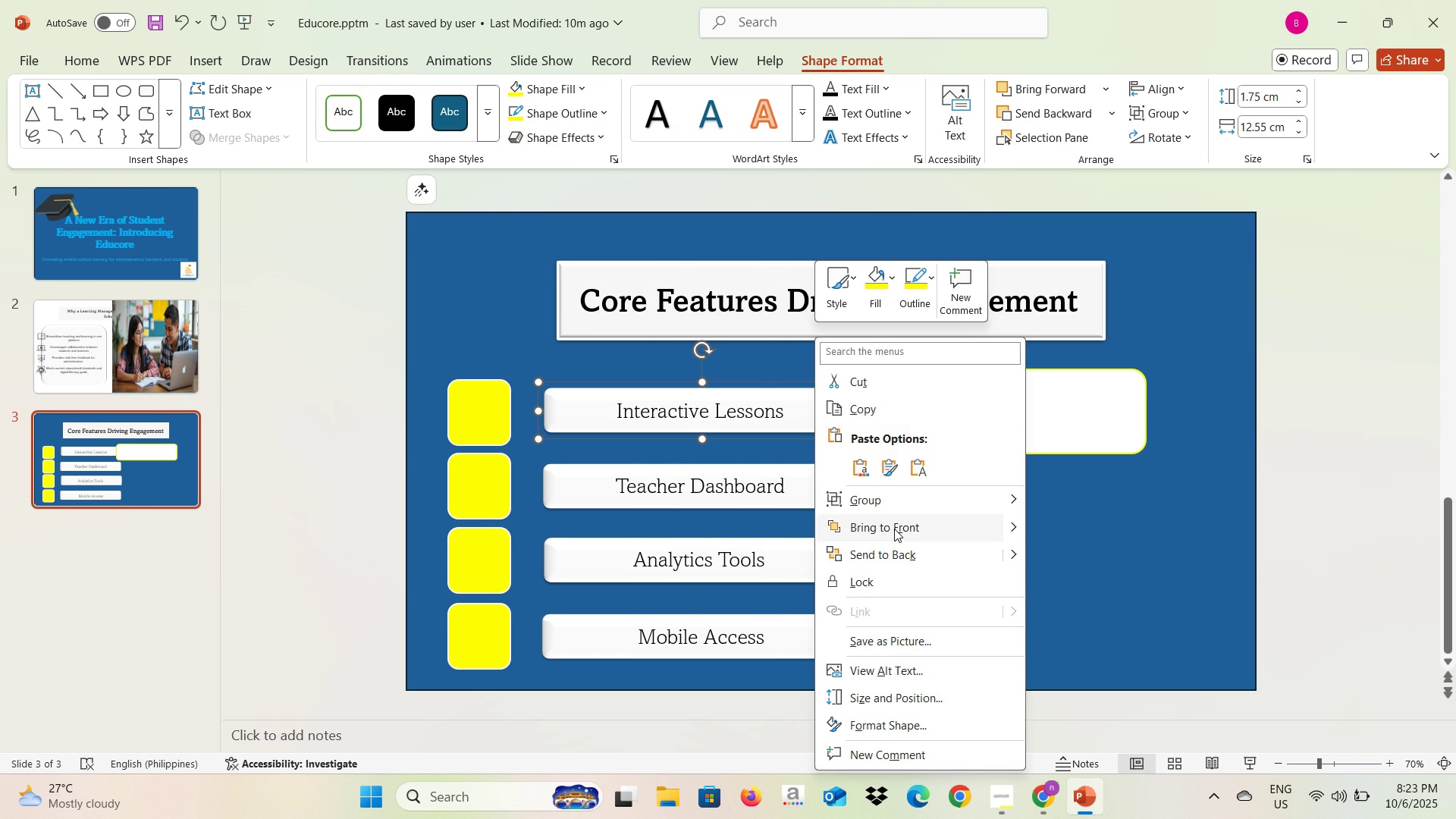 
left_click([894, 529])
 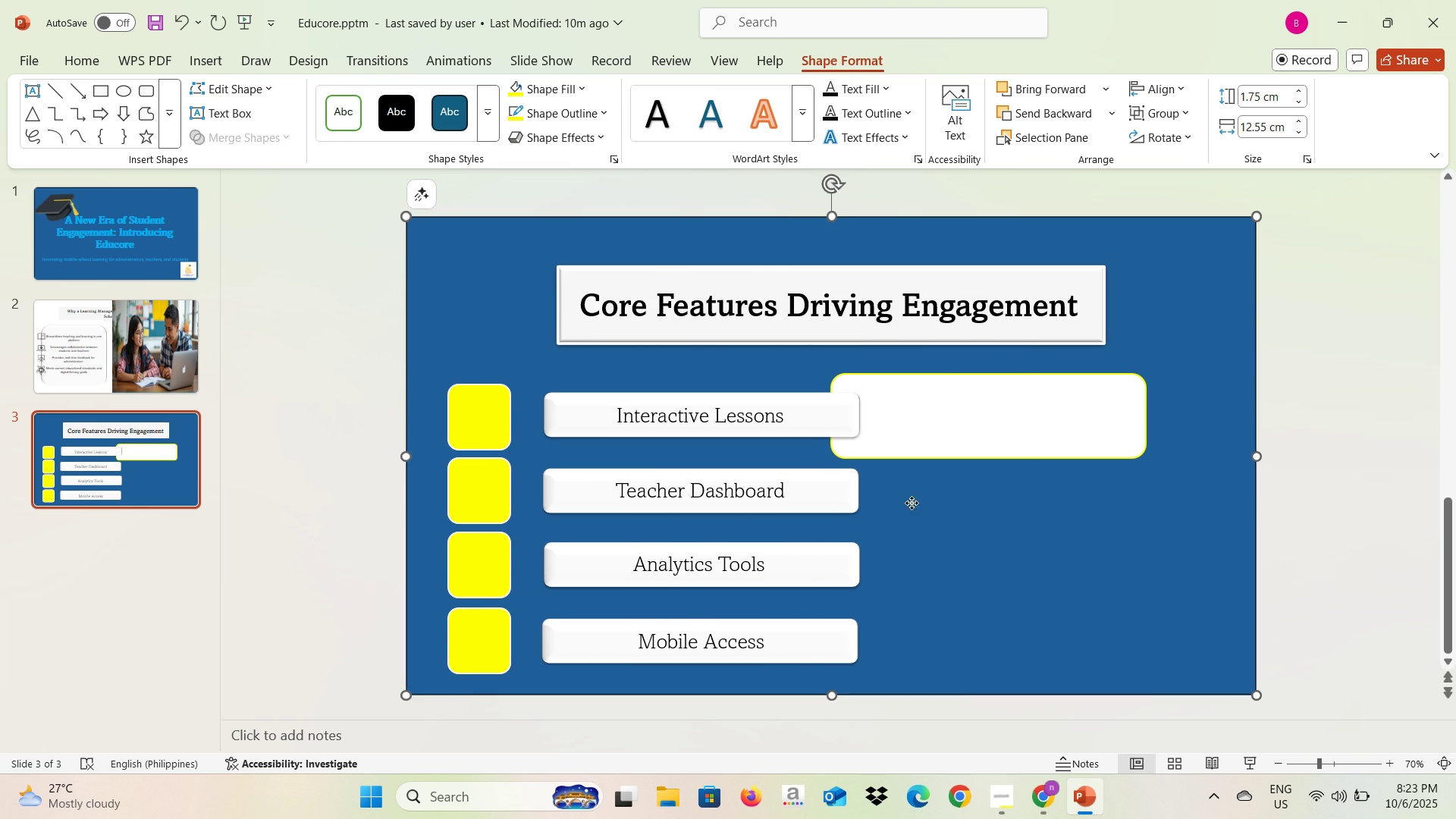 
left_click([912, 503])
 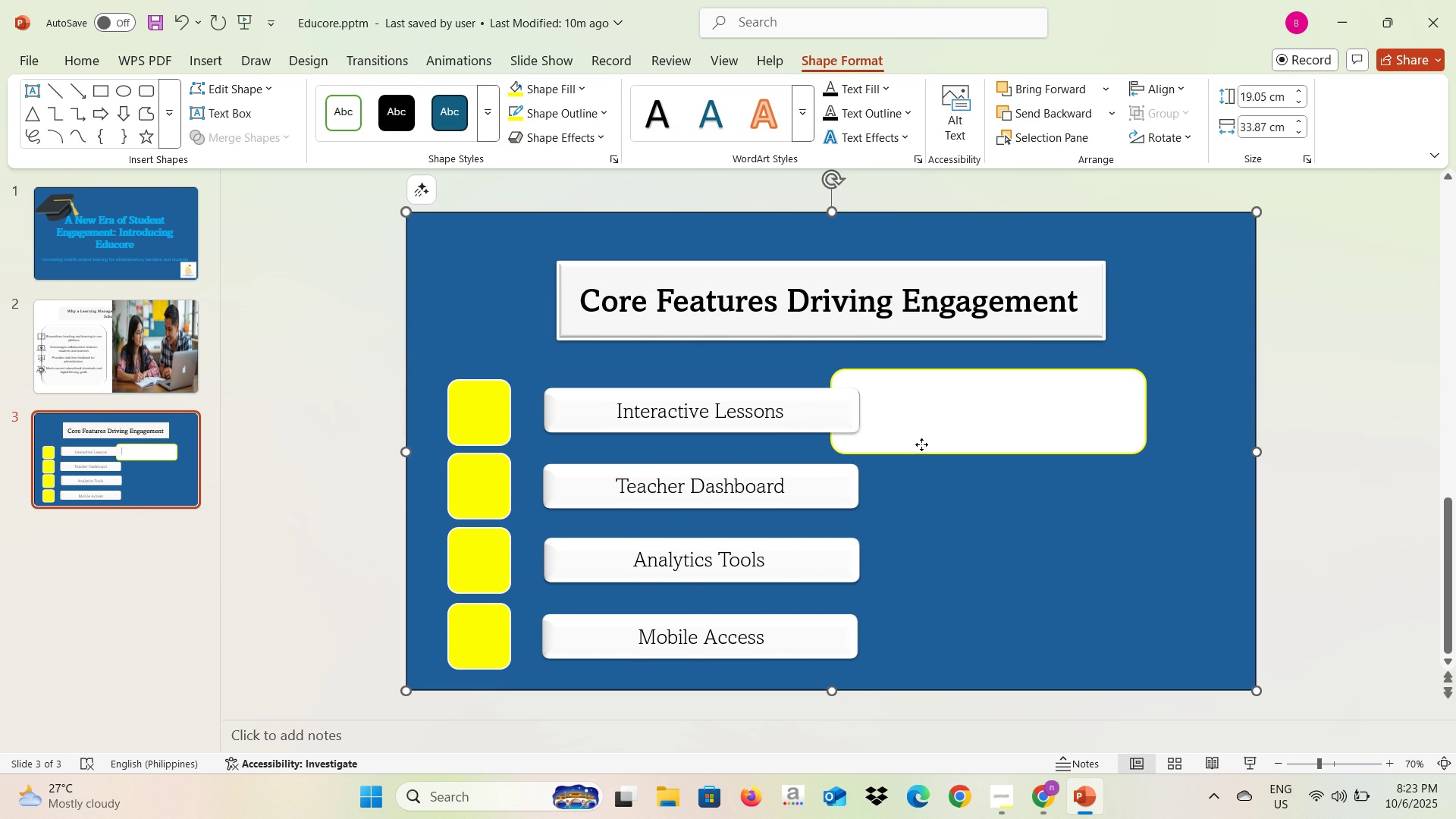 
left_click([921, 444])
 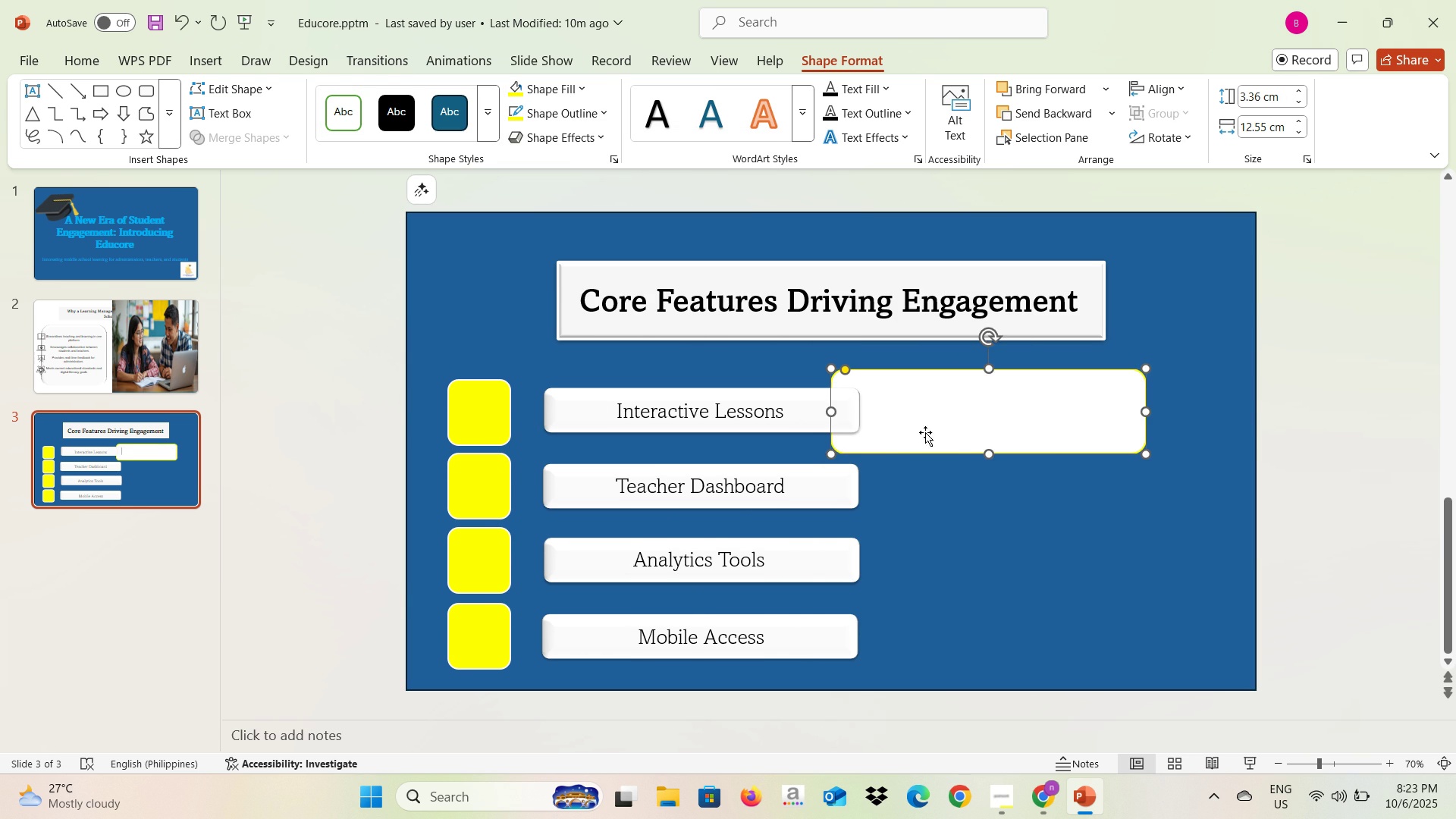 
left_click_drag(start_coordinate=[926, 432], to_coordinate=[929, 428])
 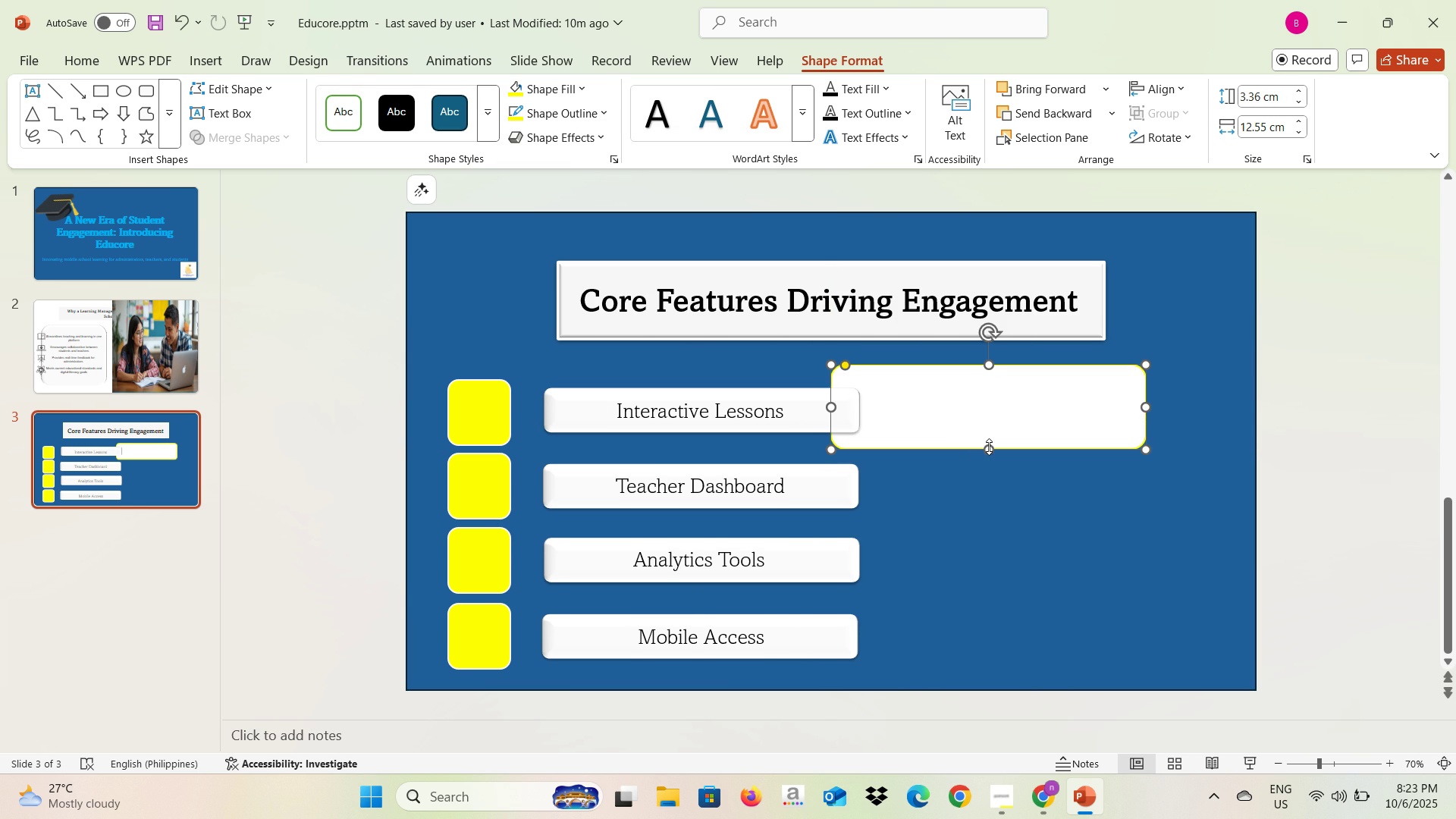 
left_click_drag(start_coordinate=[989, 447], to_coordinate=[989, 441])
 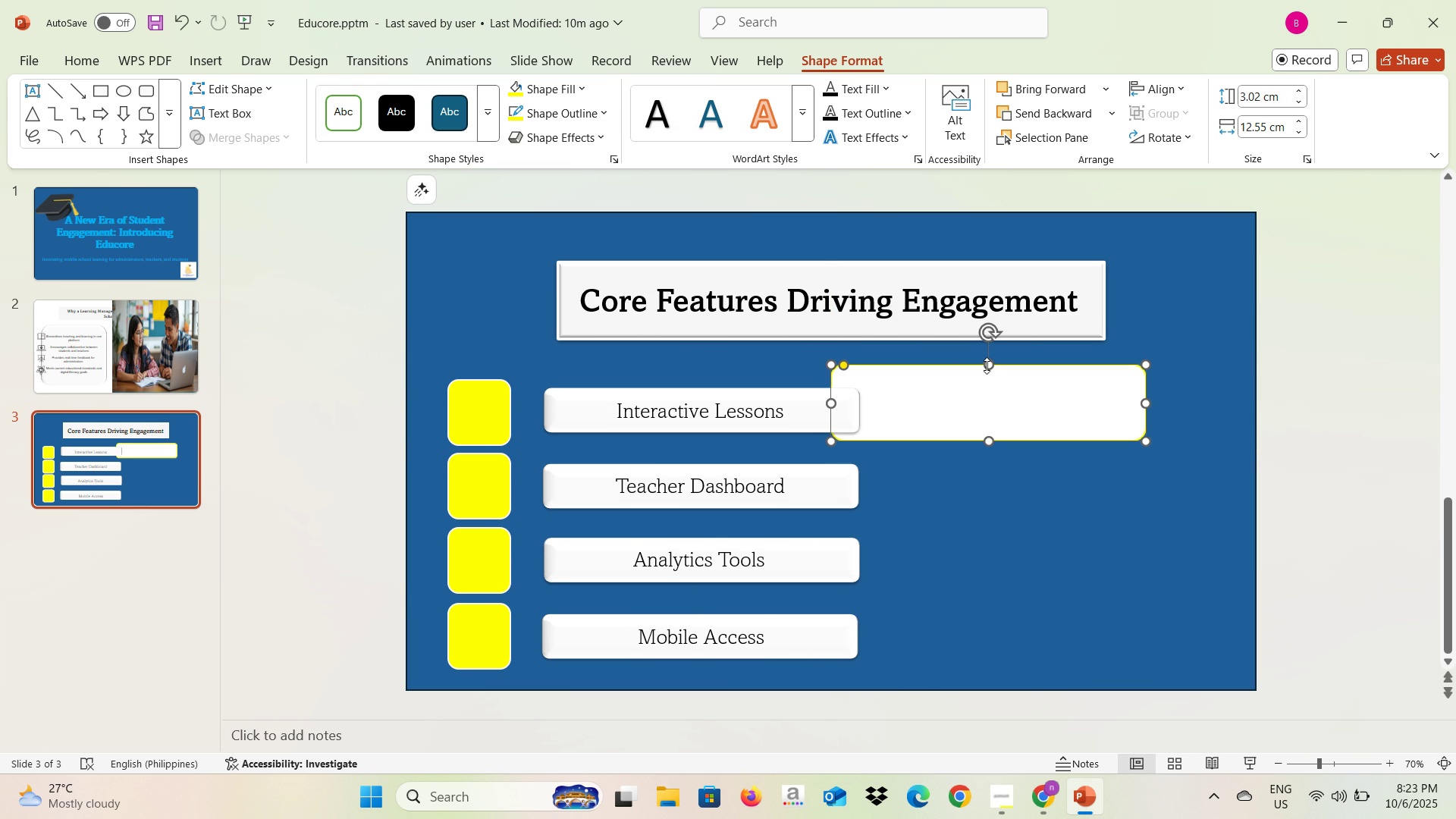 
left_click_drag(start_coordinate=[987, 366], to_coordinate=[987, 375])
 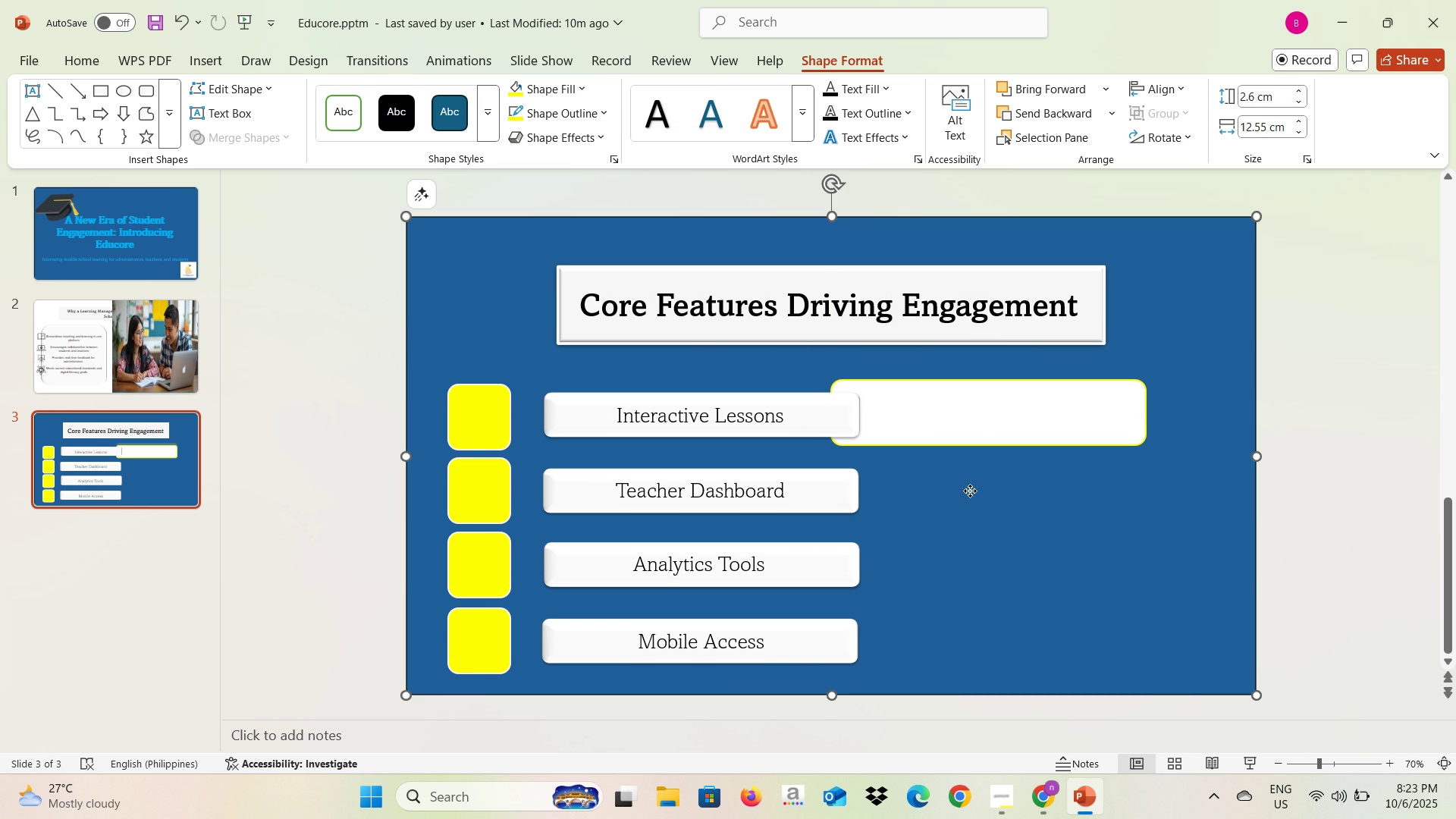 
left_click([970, 491])
 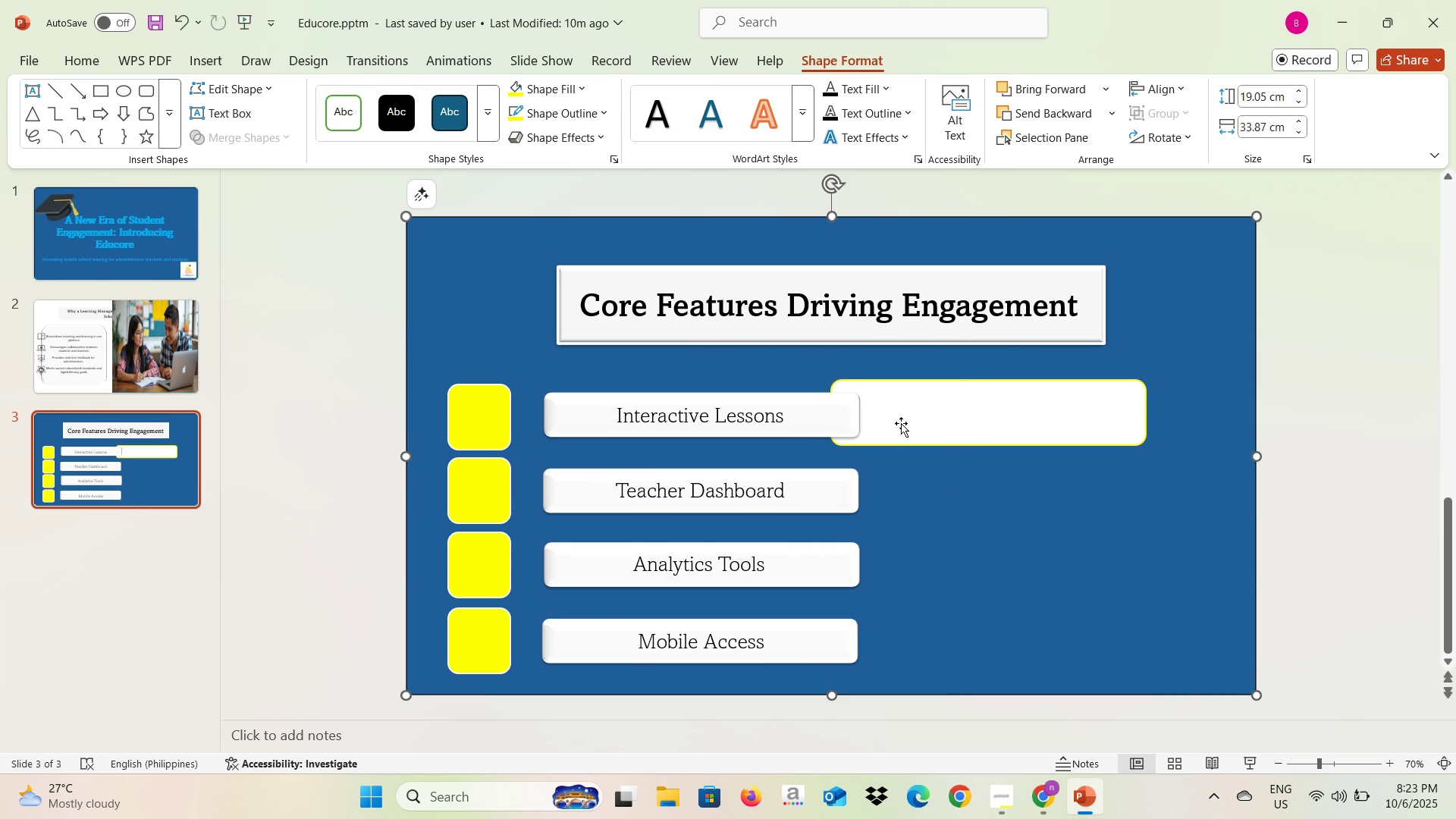 
left_click([903, 423])
 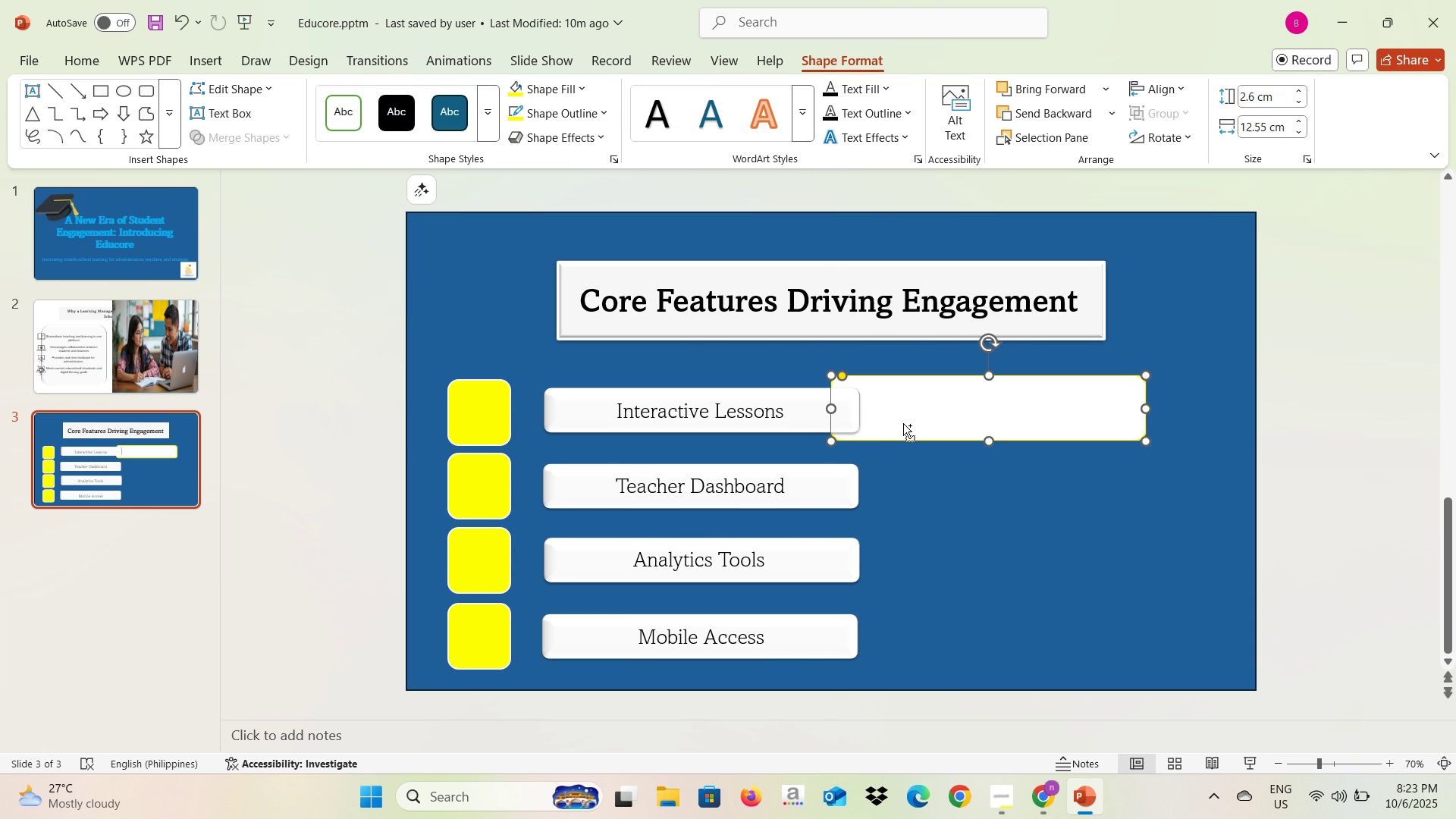 
key(Control+ControlLeft)
 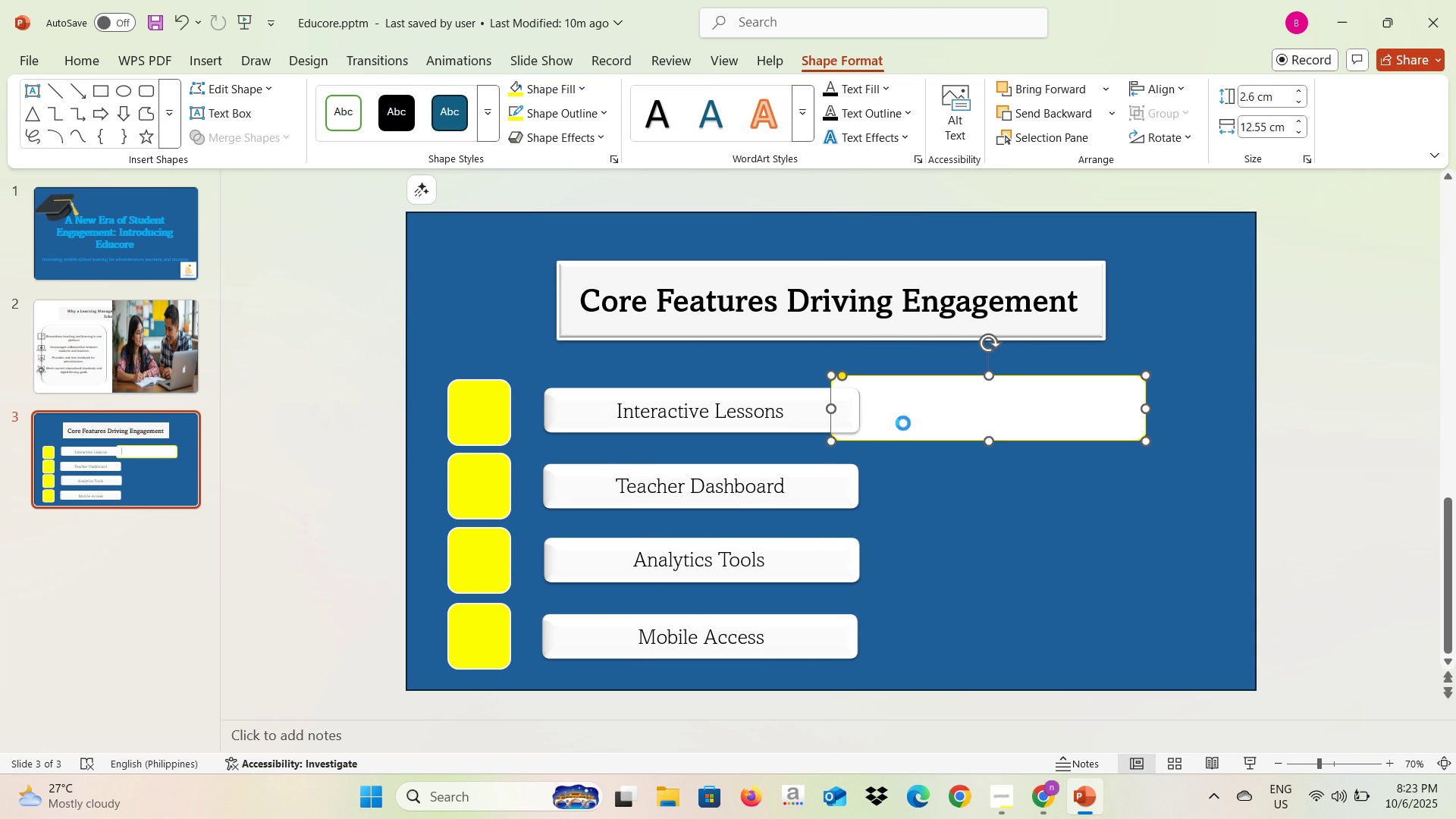 
key(Control+C)
 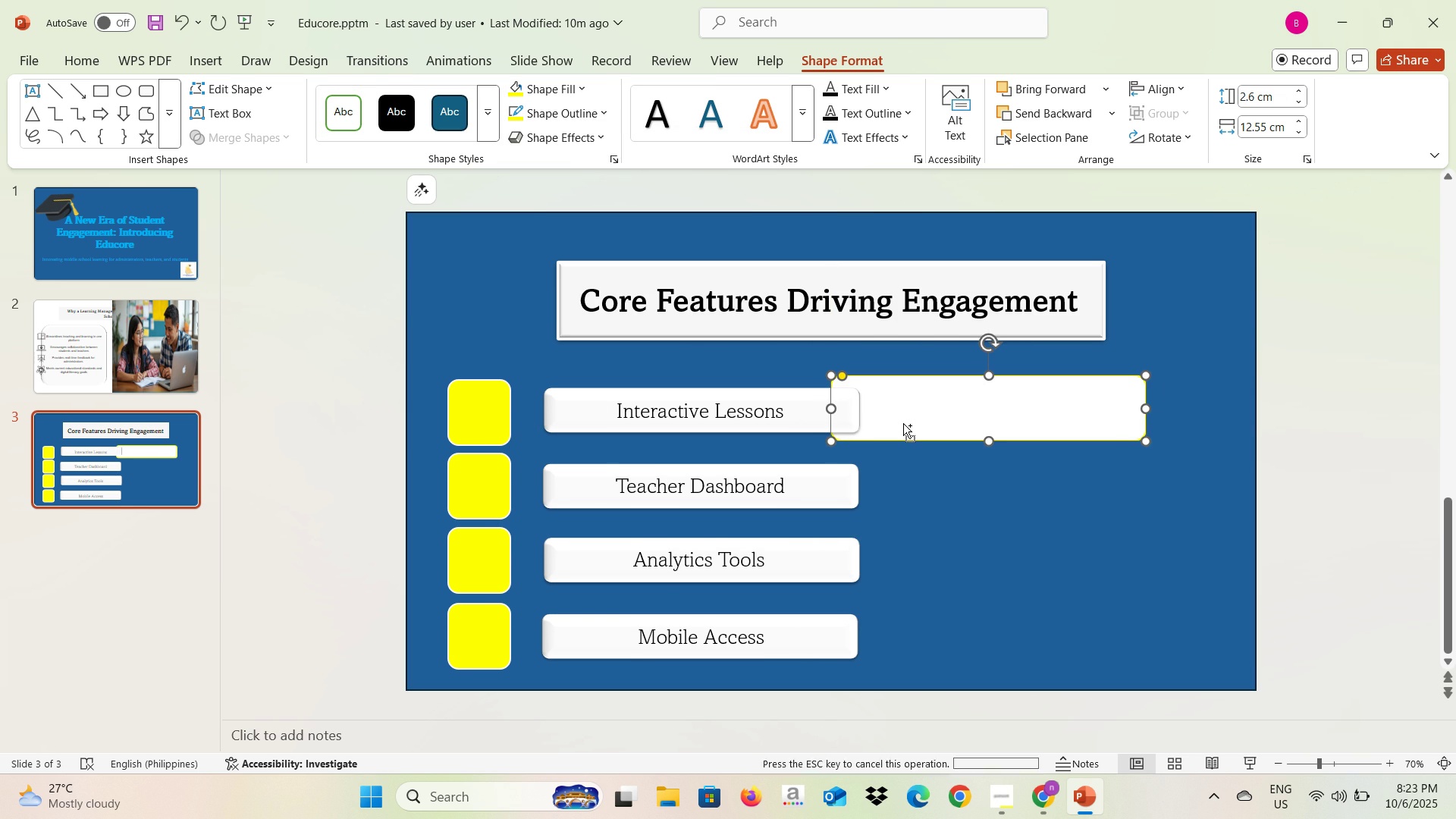 
key(Control+V)
 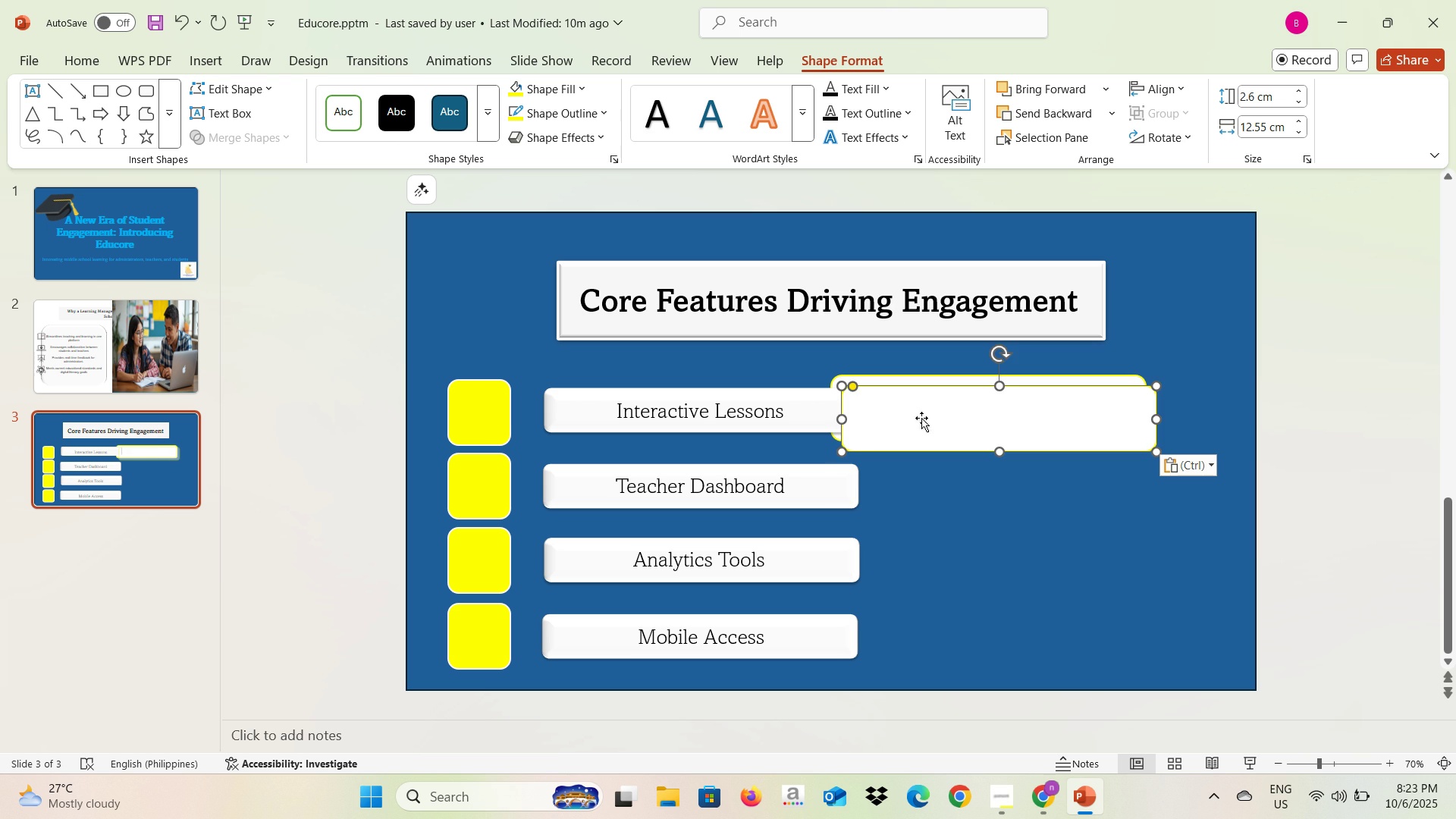 
left_click_drag(start_coordinate=[924, 418], to_coordinate=[918, 495])
 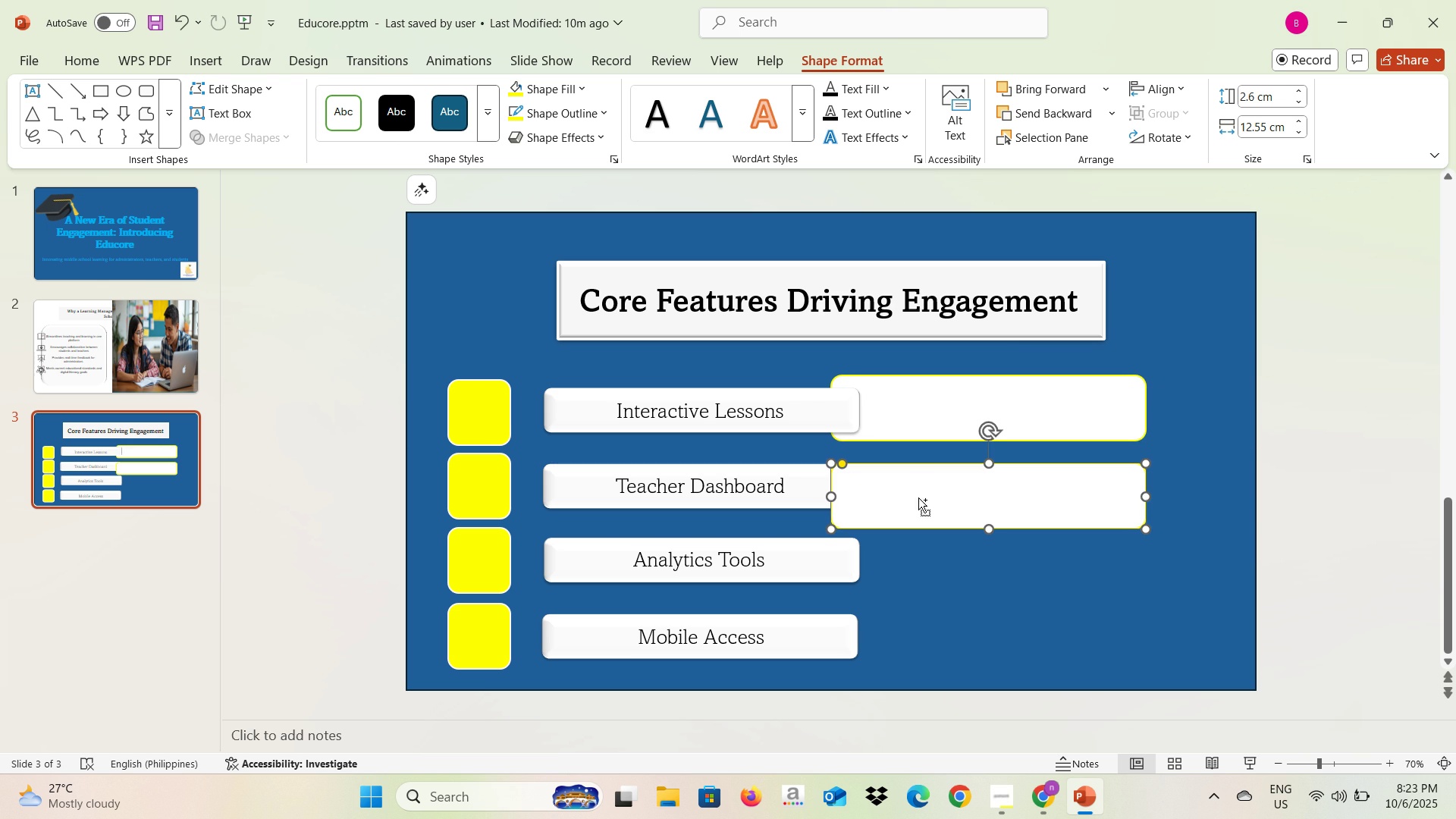 
key(Control+V)
 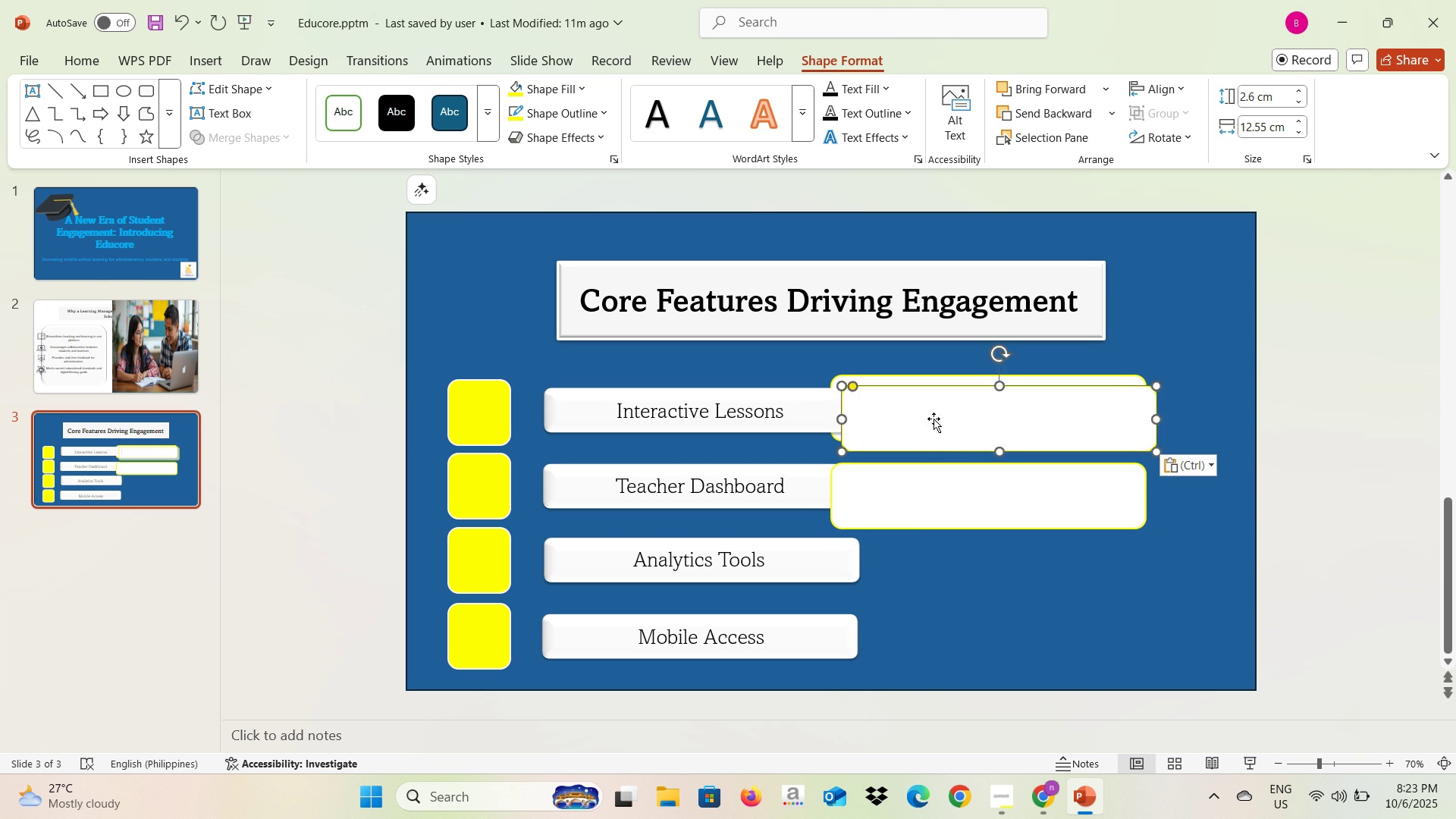 
left_click_drag(start_coordinate=[934, 424], to_coordinate=[924, 566])
 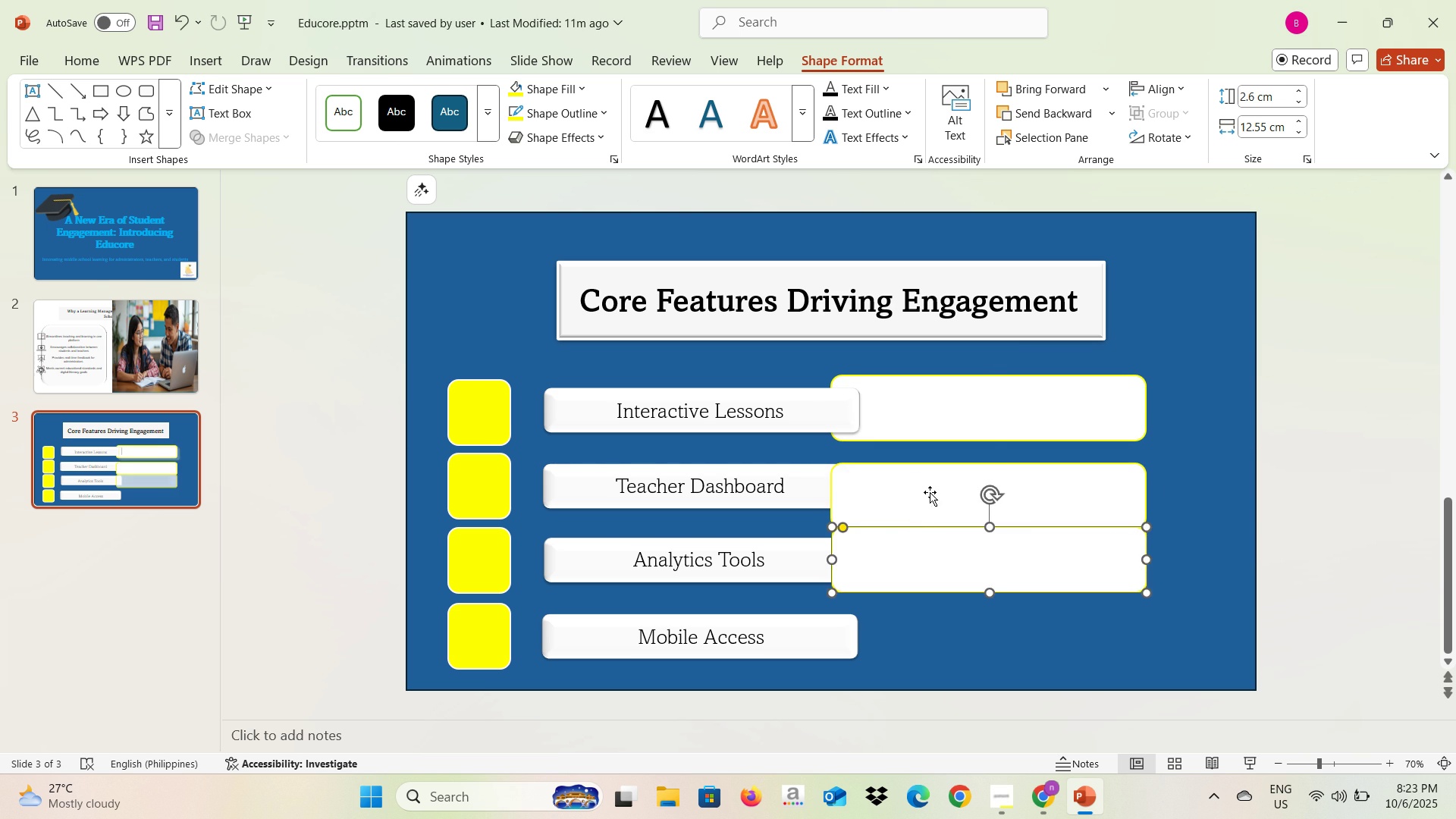 
left_click_drag(start_coordinate=[930, 492], to_coordinate=[928, 485])
 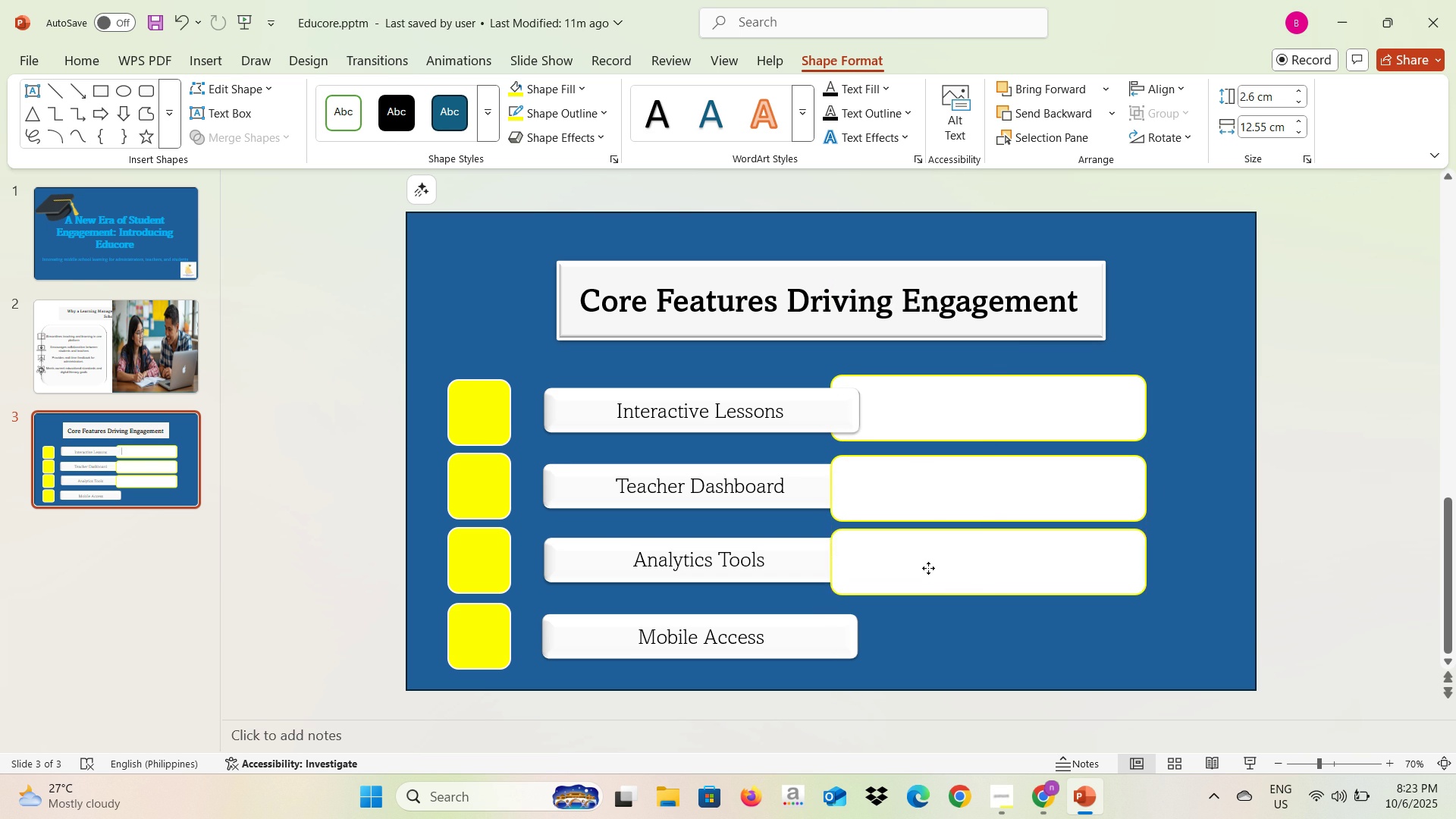 
wait(6.44)
 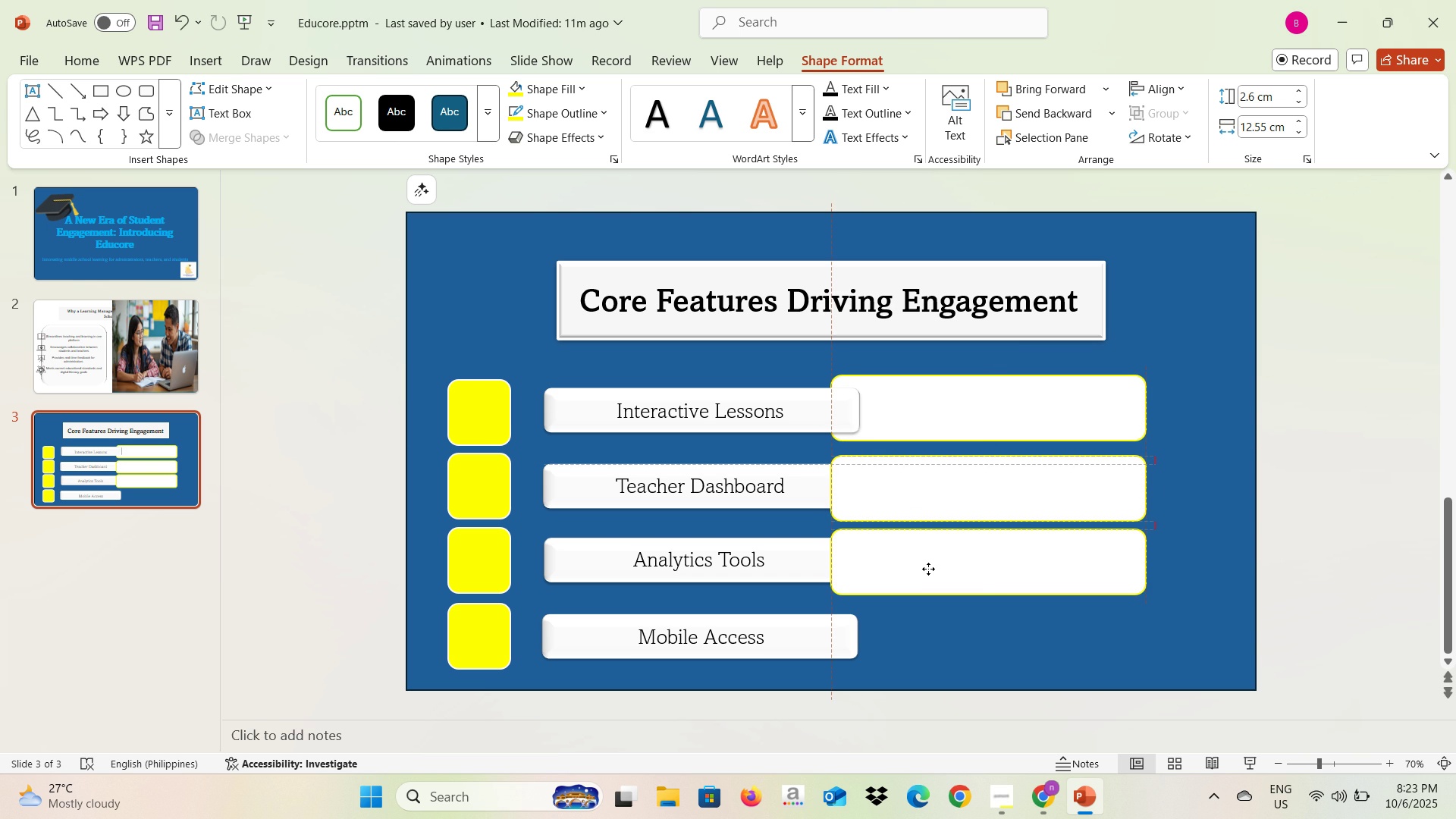 
left_click_drag(start_coordinate=[918, 491], to_coordinate=[918, 488])
 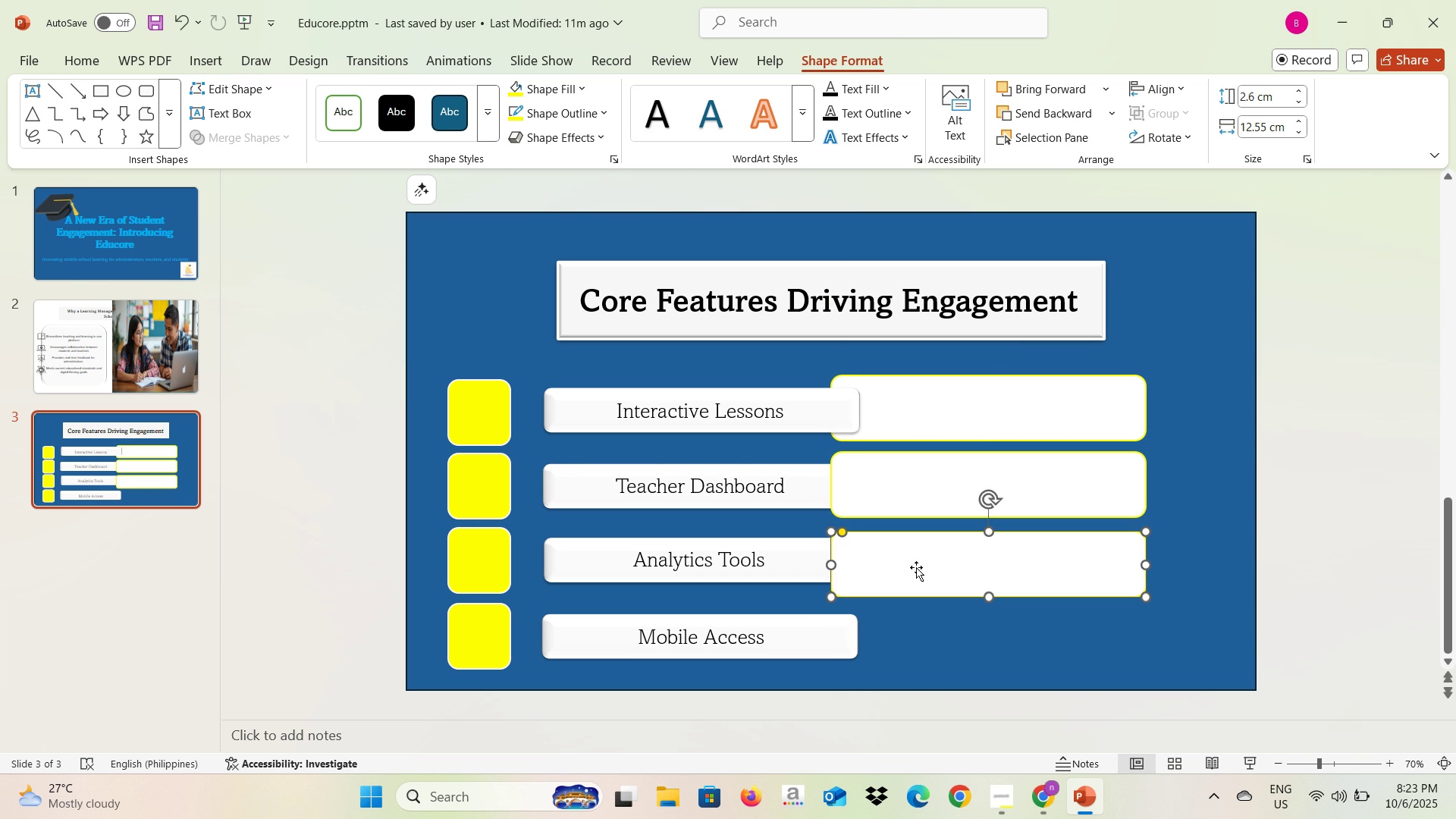 
key(Control+V)
 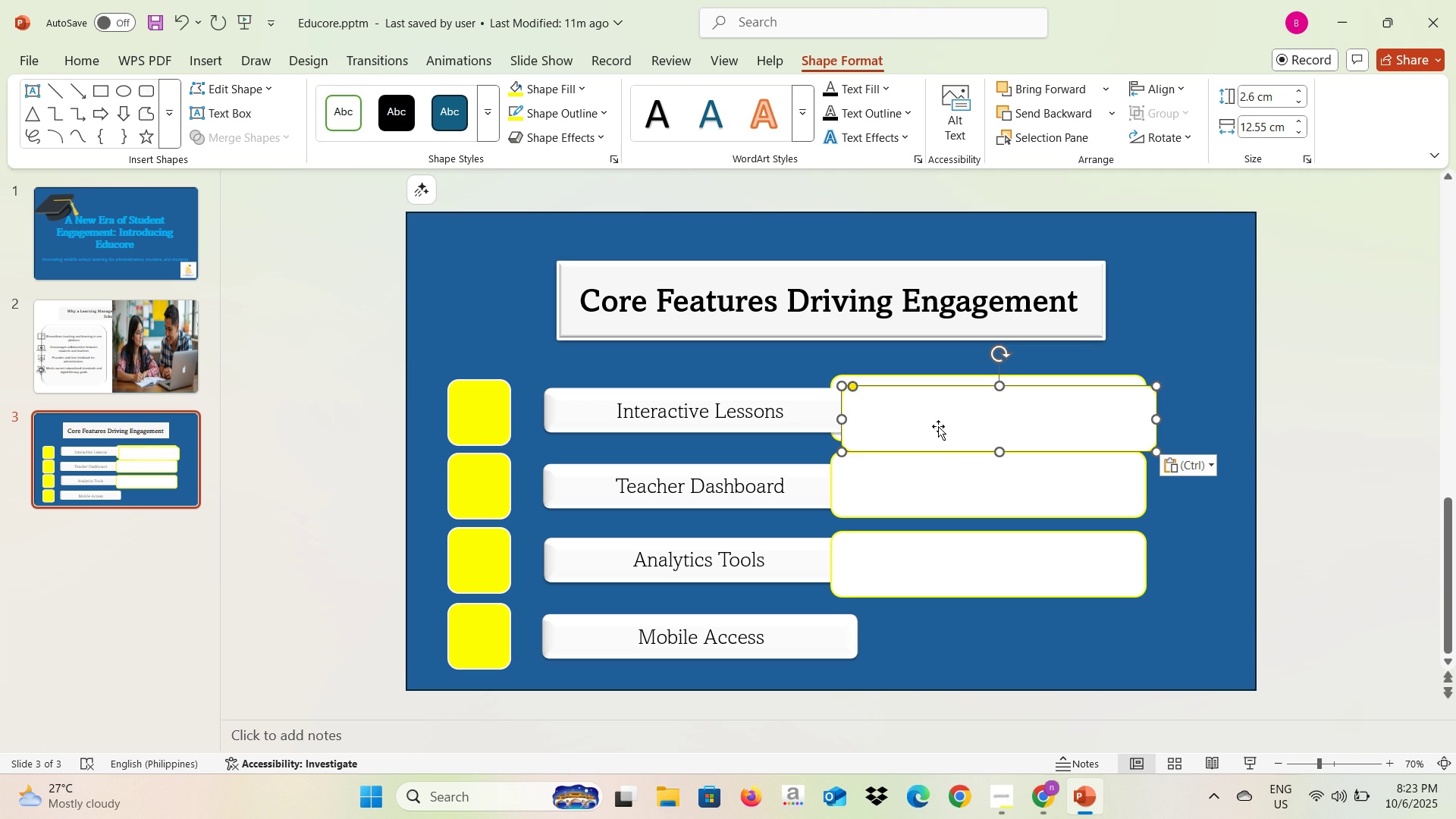 
left_click_drag(start_coordinate=[938, 426], to_coordinate=[931, 648])
 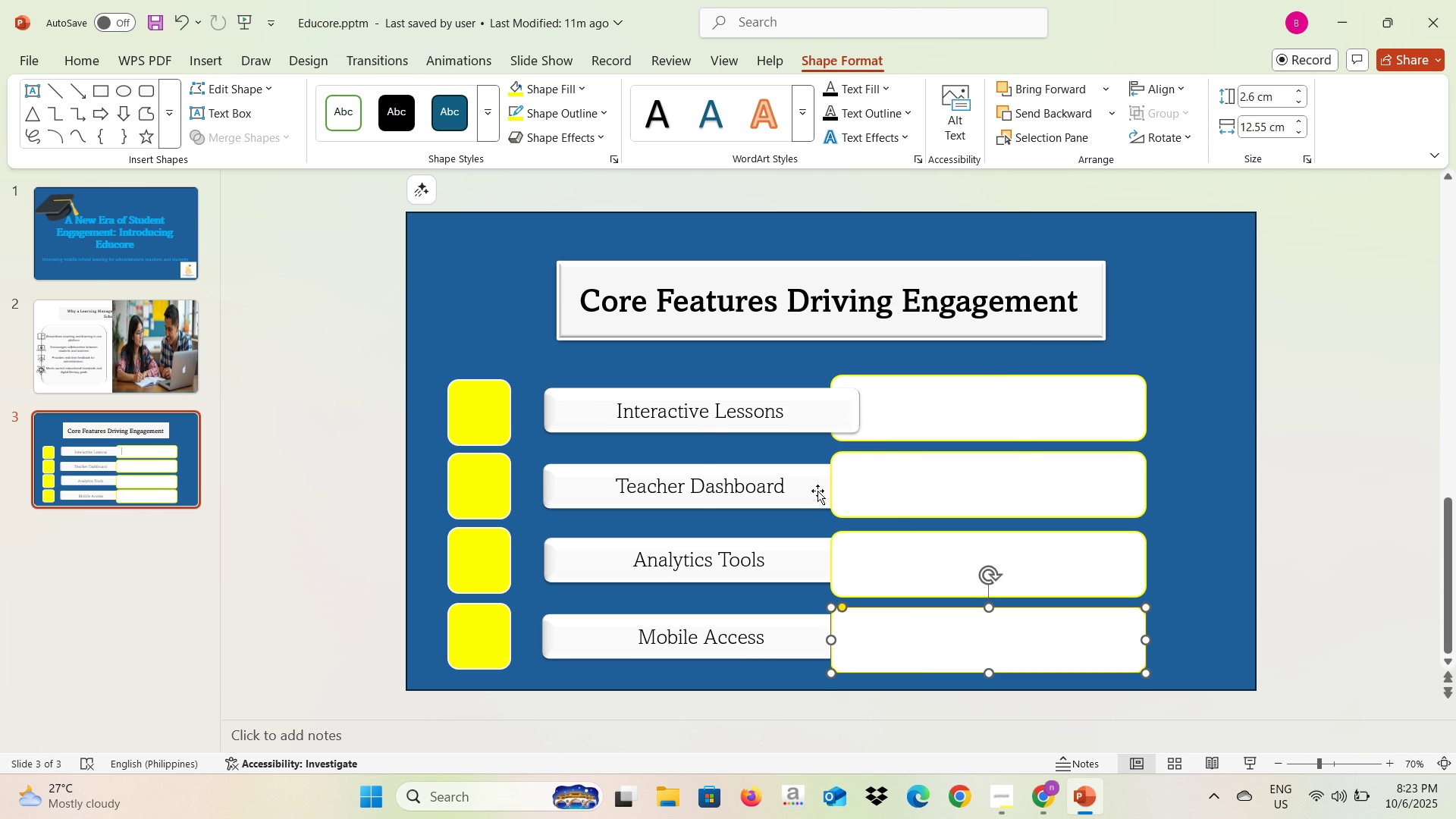 
left_click([810, 491])
 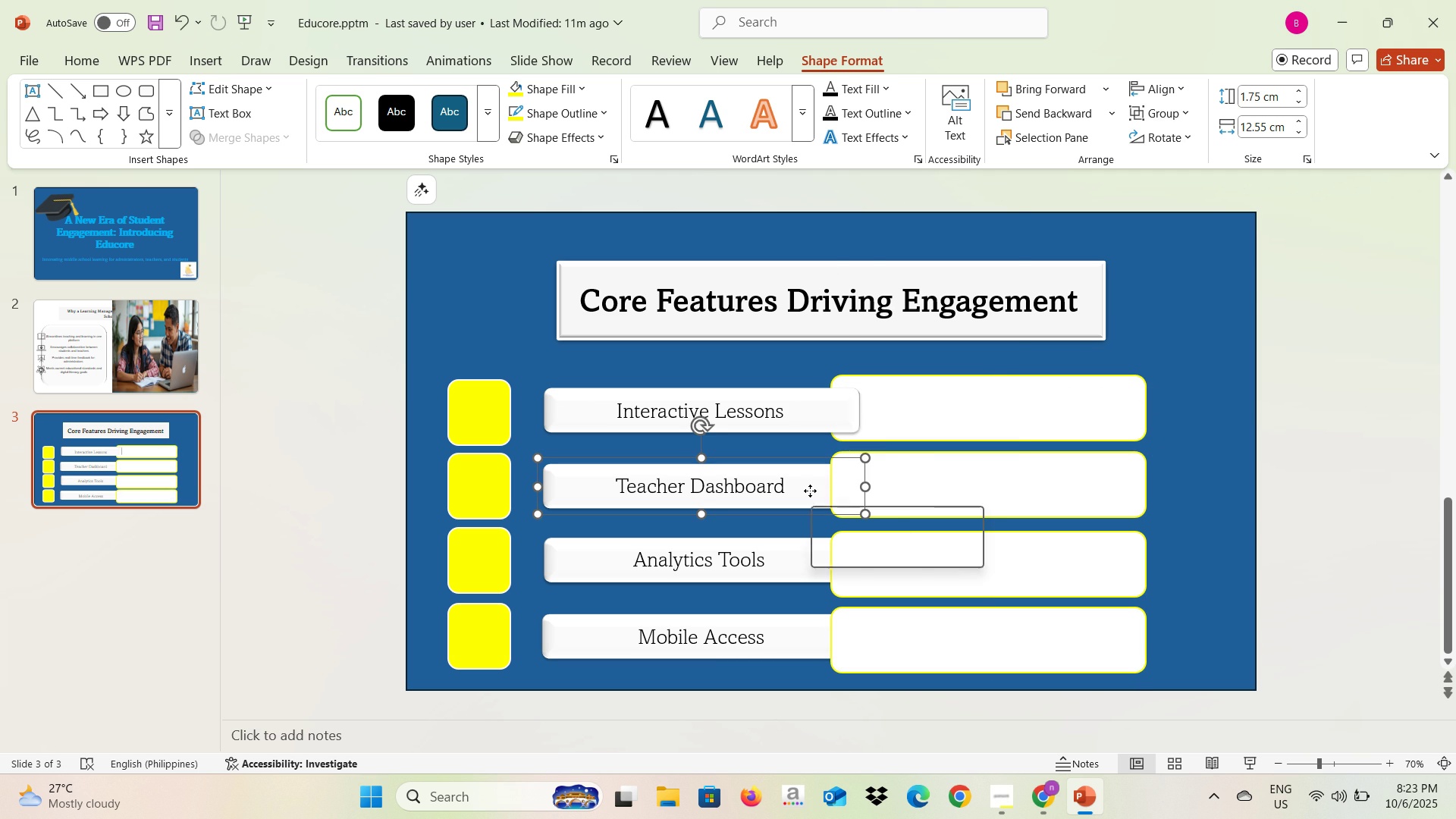 
right_click([810, 491])
 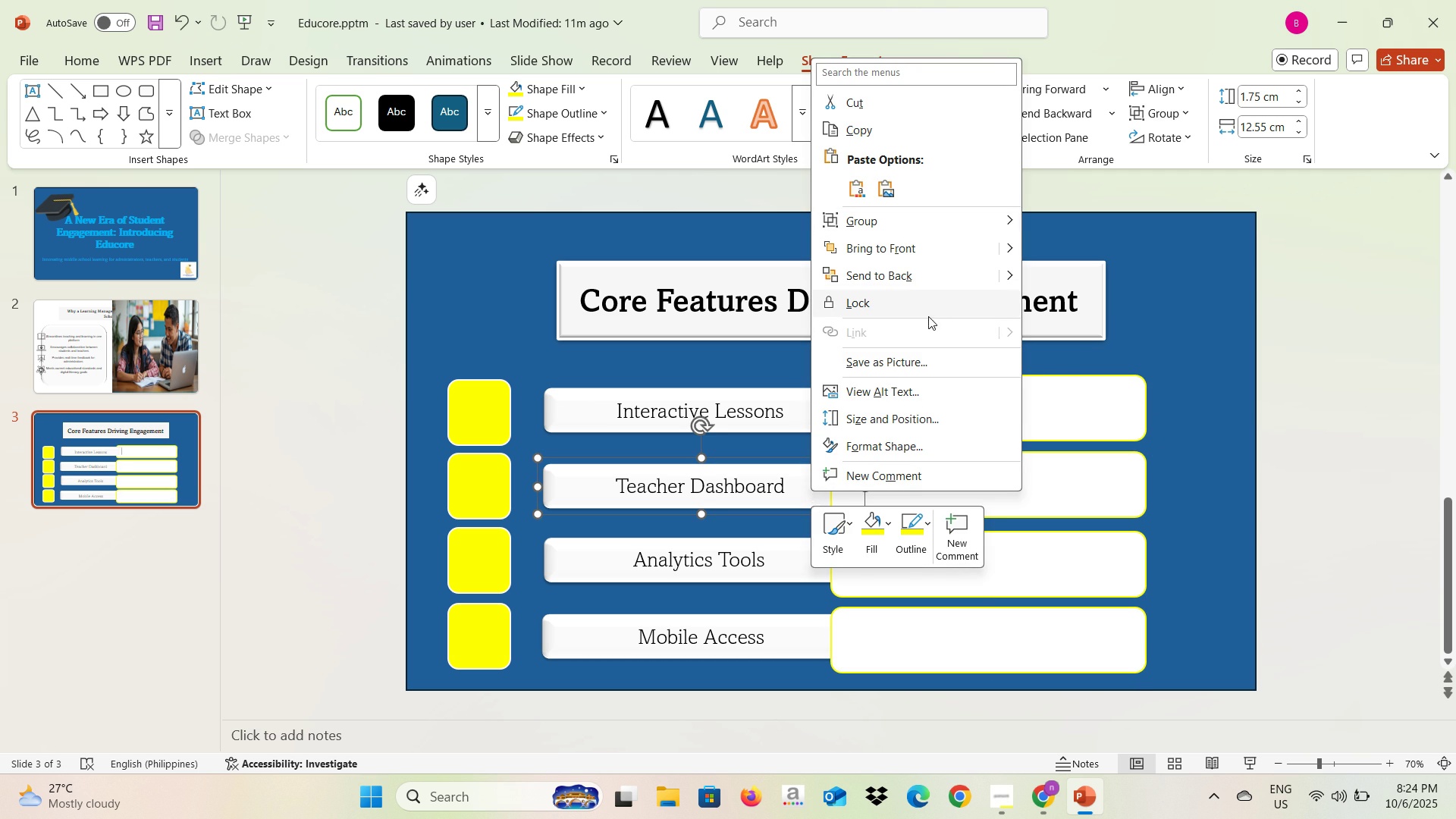 
left_click([941, 253])
 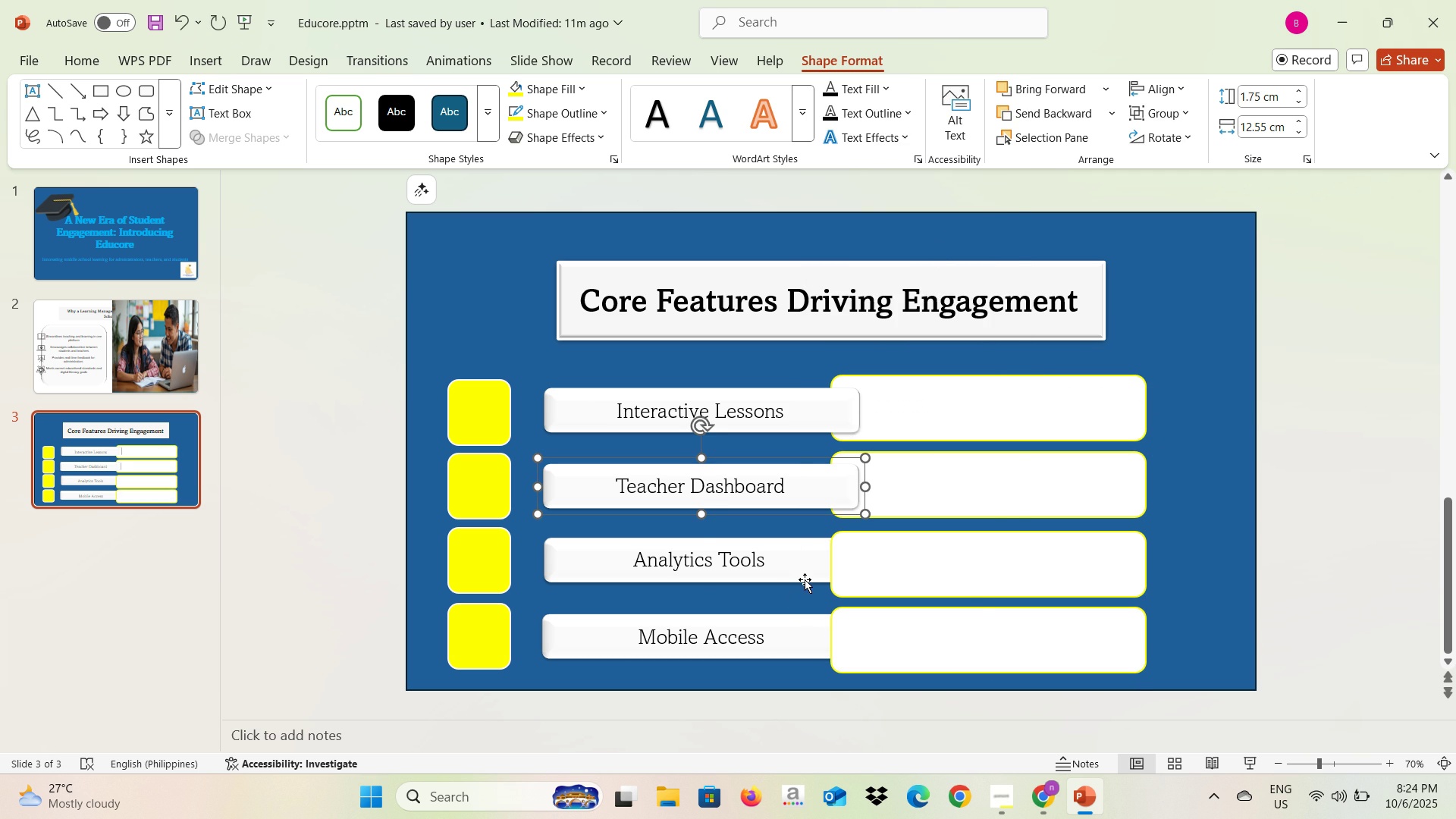 
left_click([805, 579])
 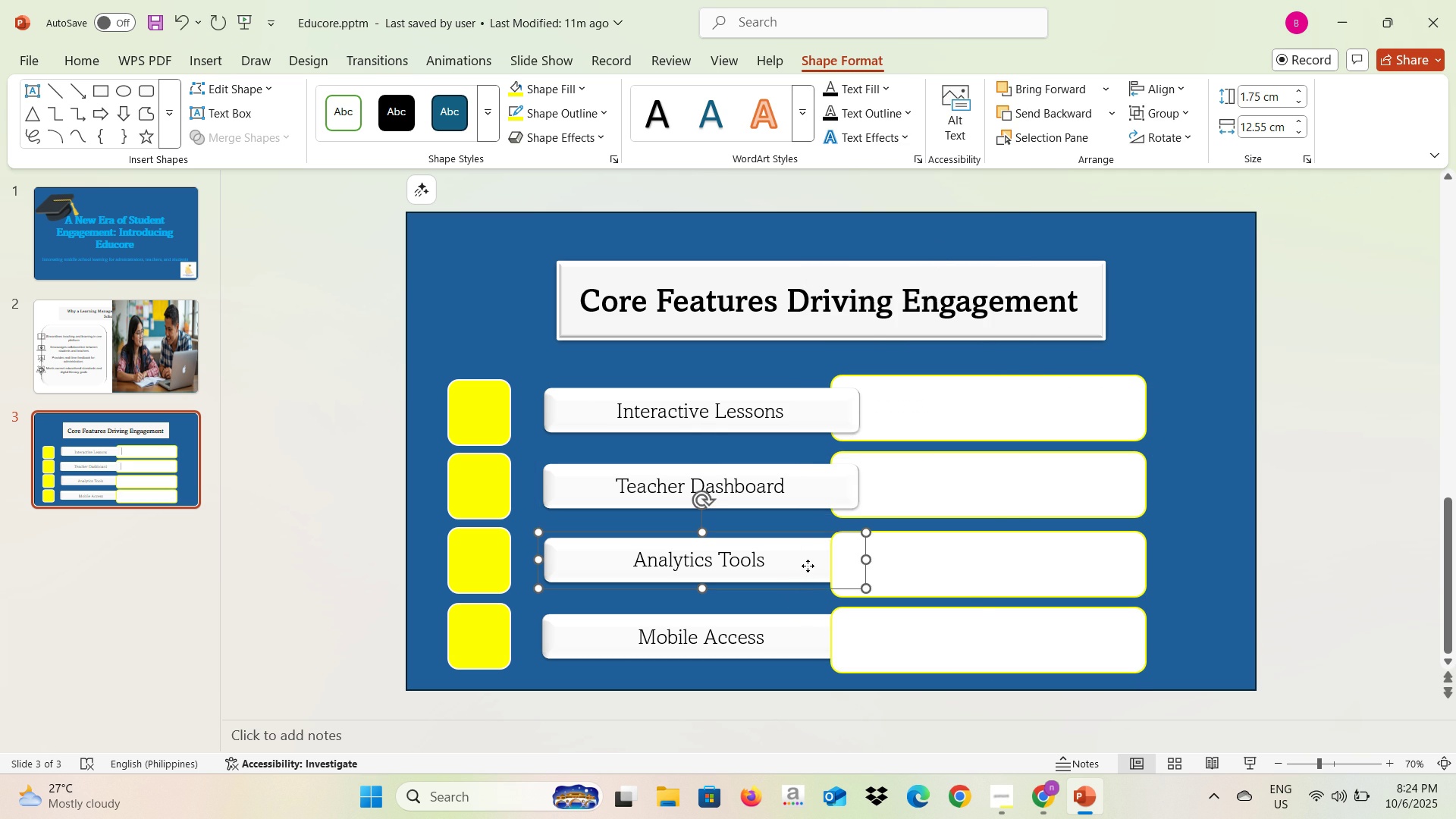 
right_click([808, 566])
 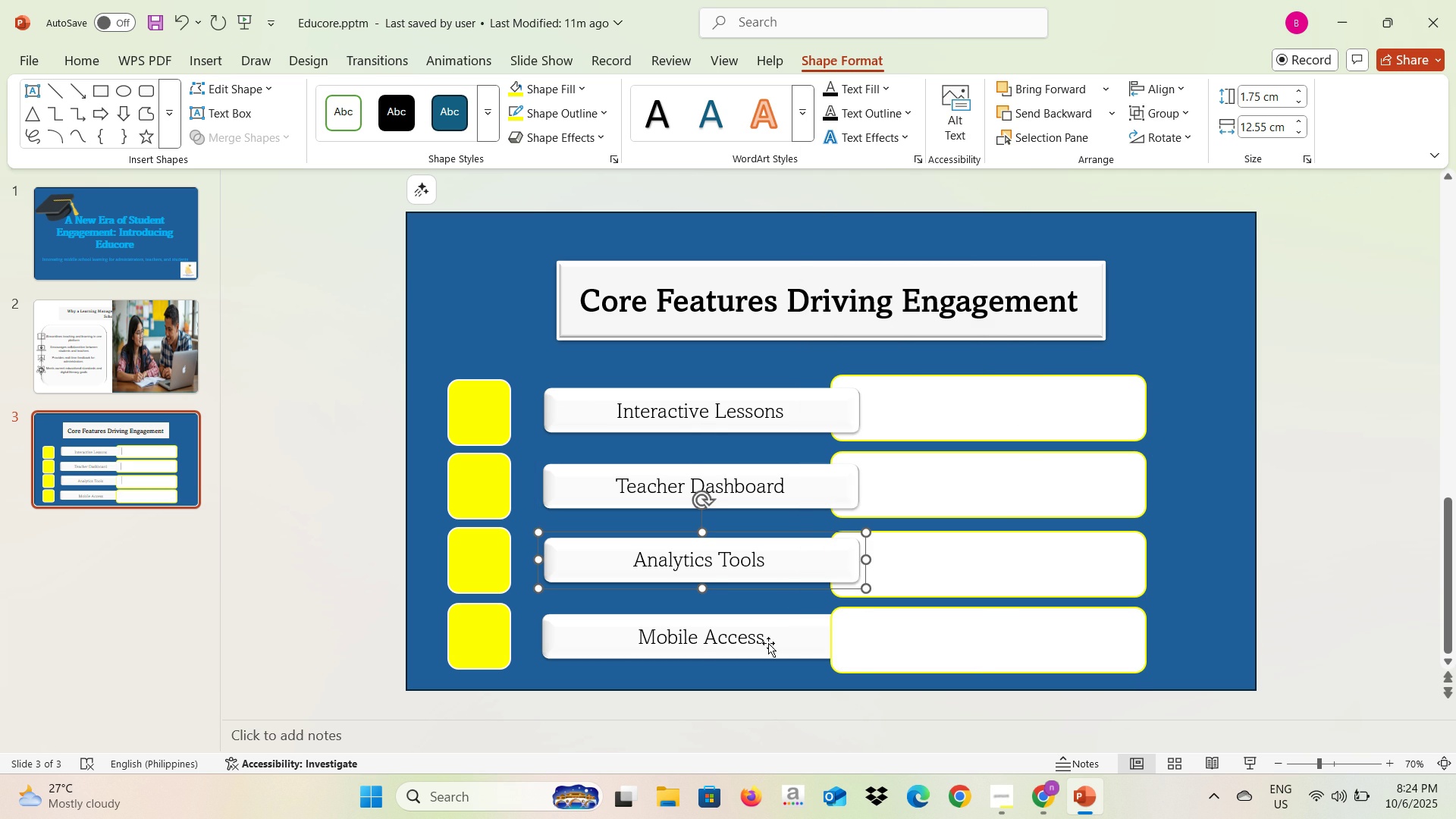 
left_click([792, 648])
 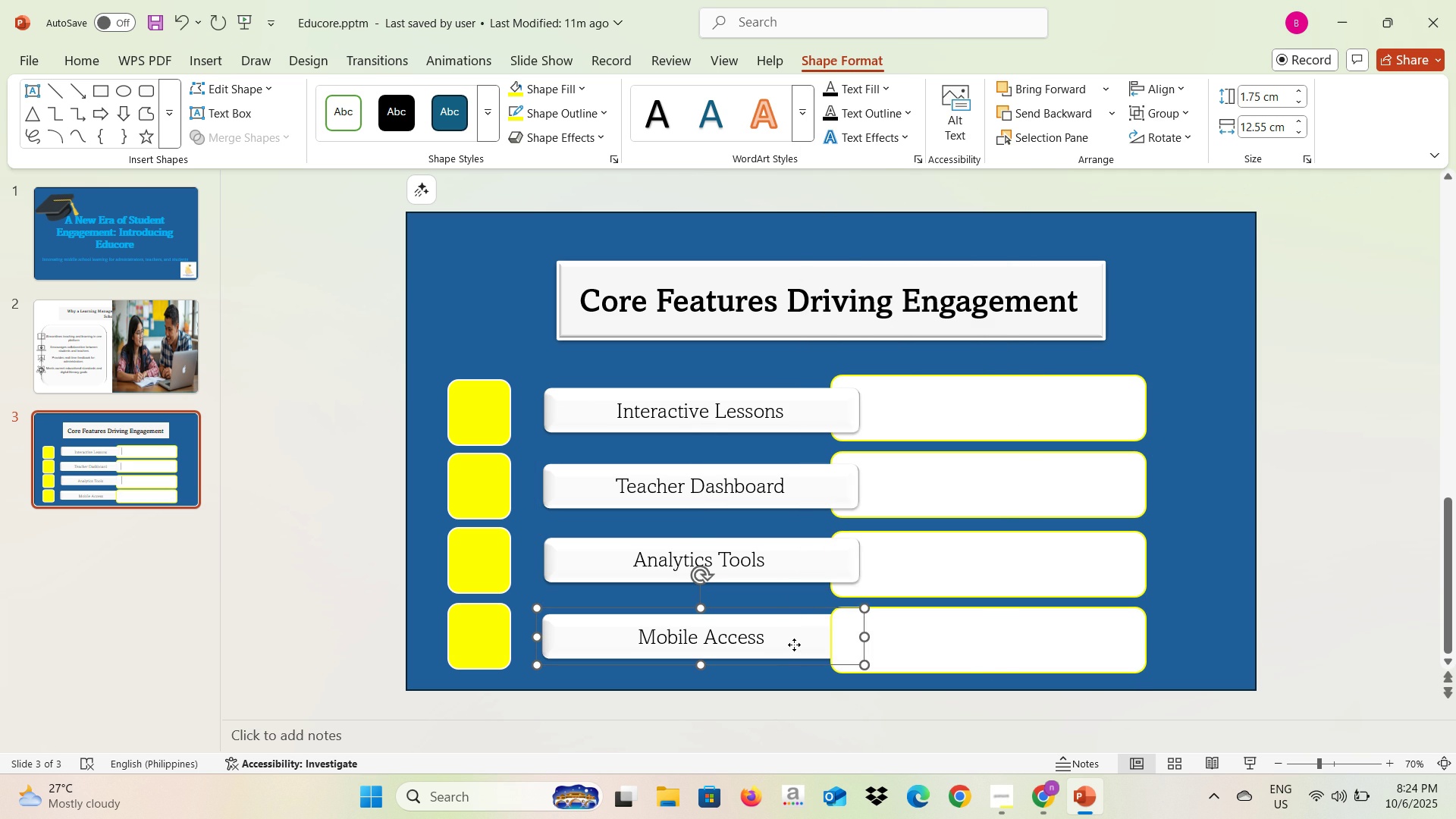 
right_click([794, 645])
 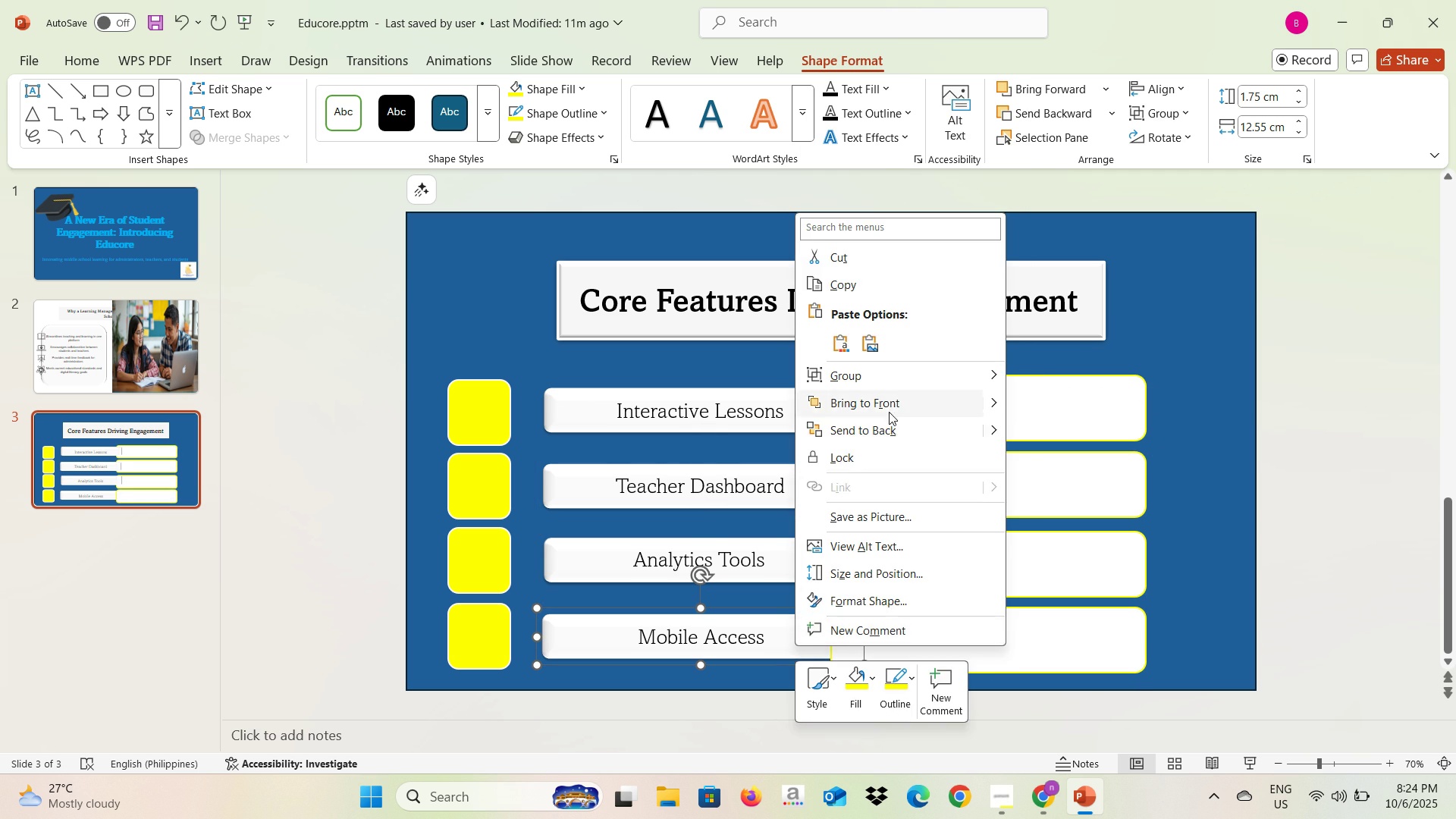 
left_click([889, 412])
 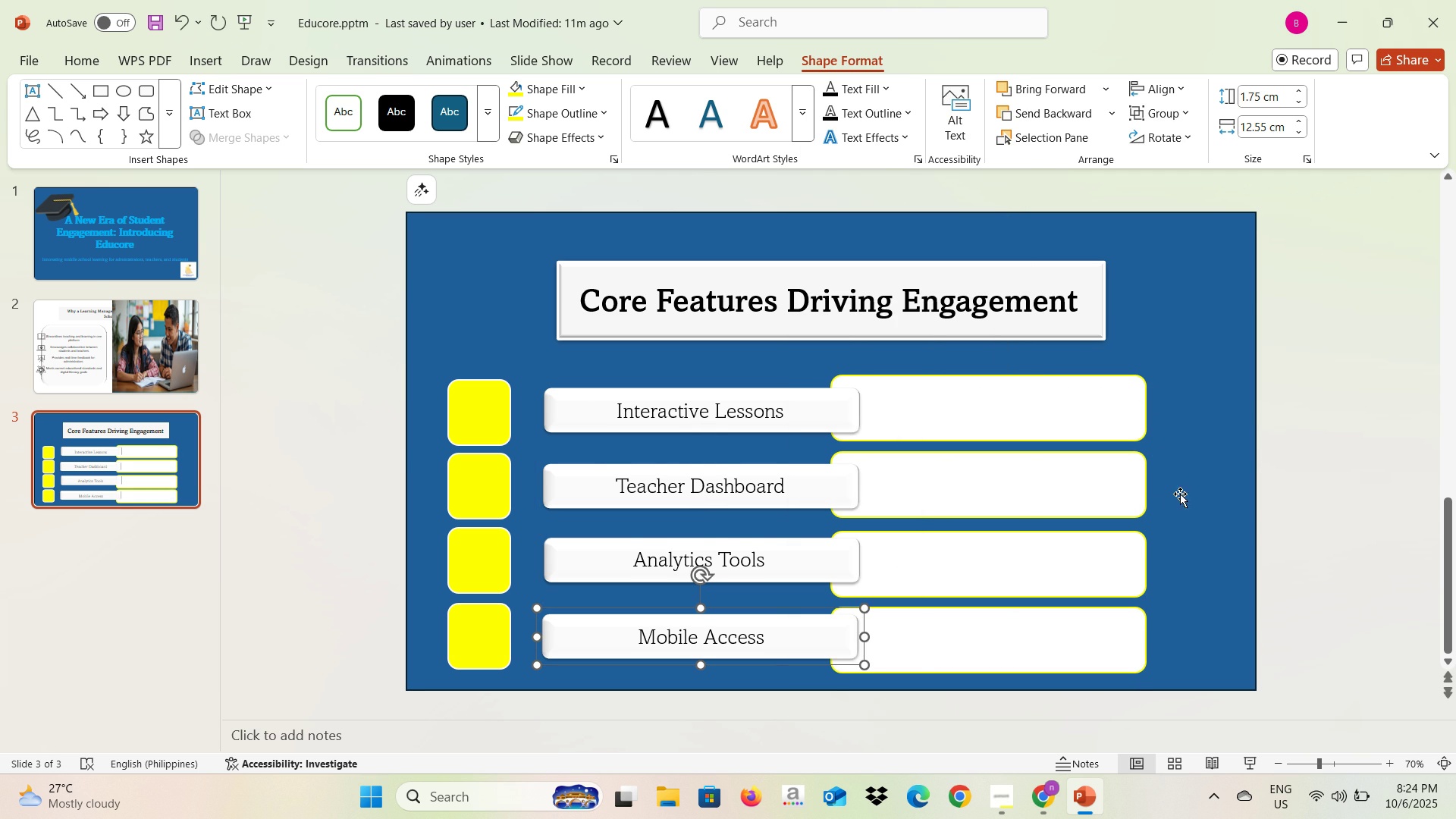 
left_click([1181, 494])
 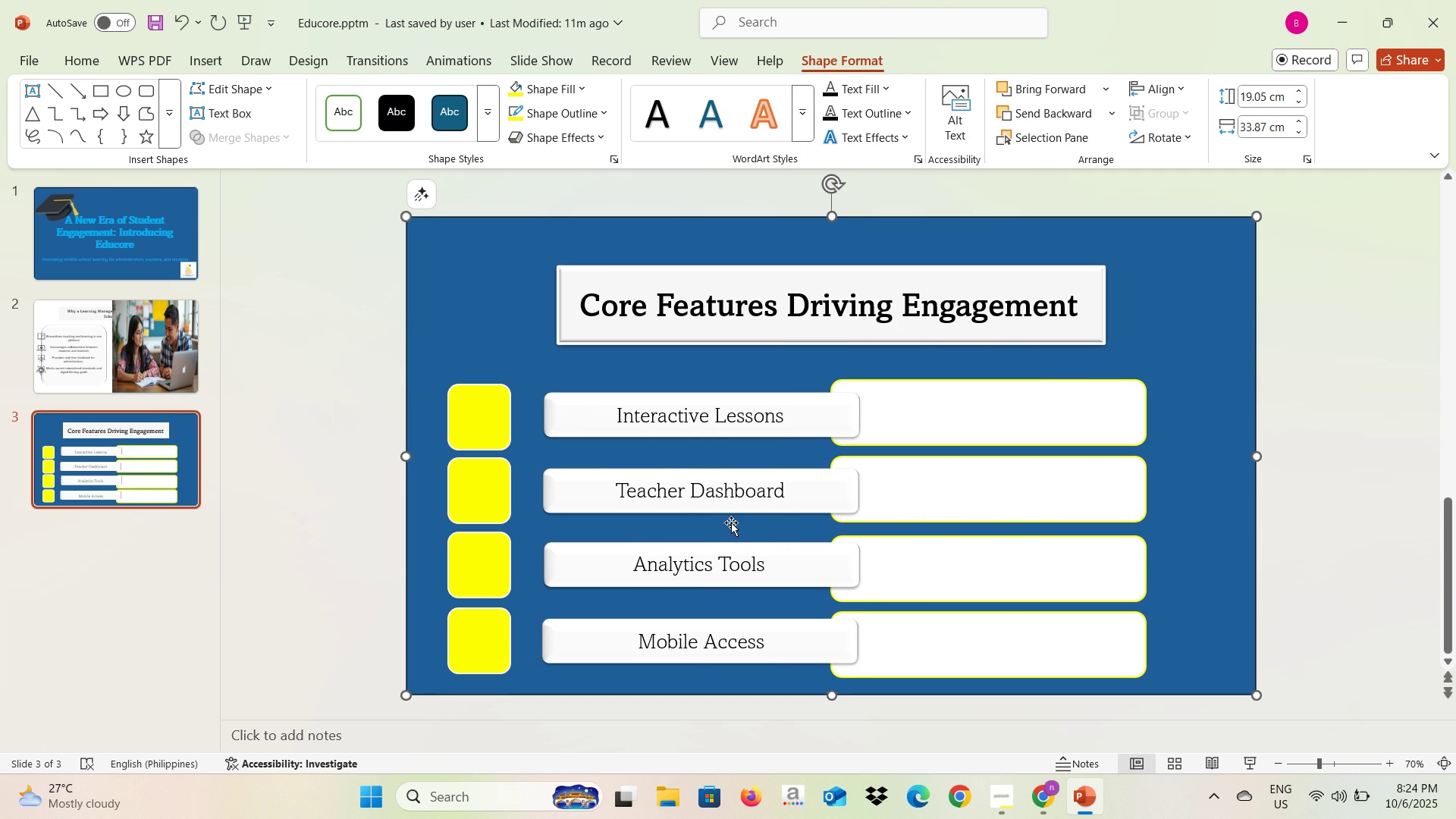 
key(Alt+AltLeft)
 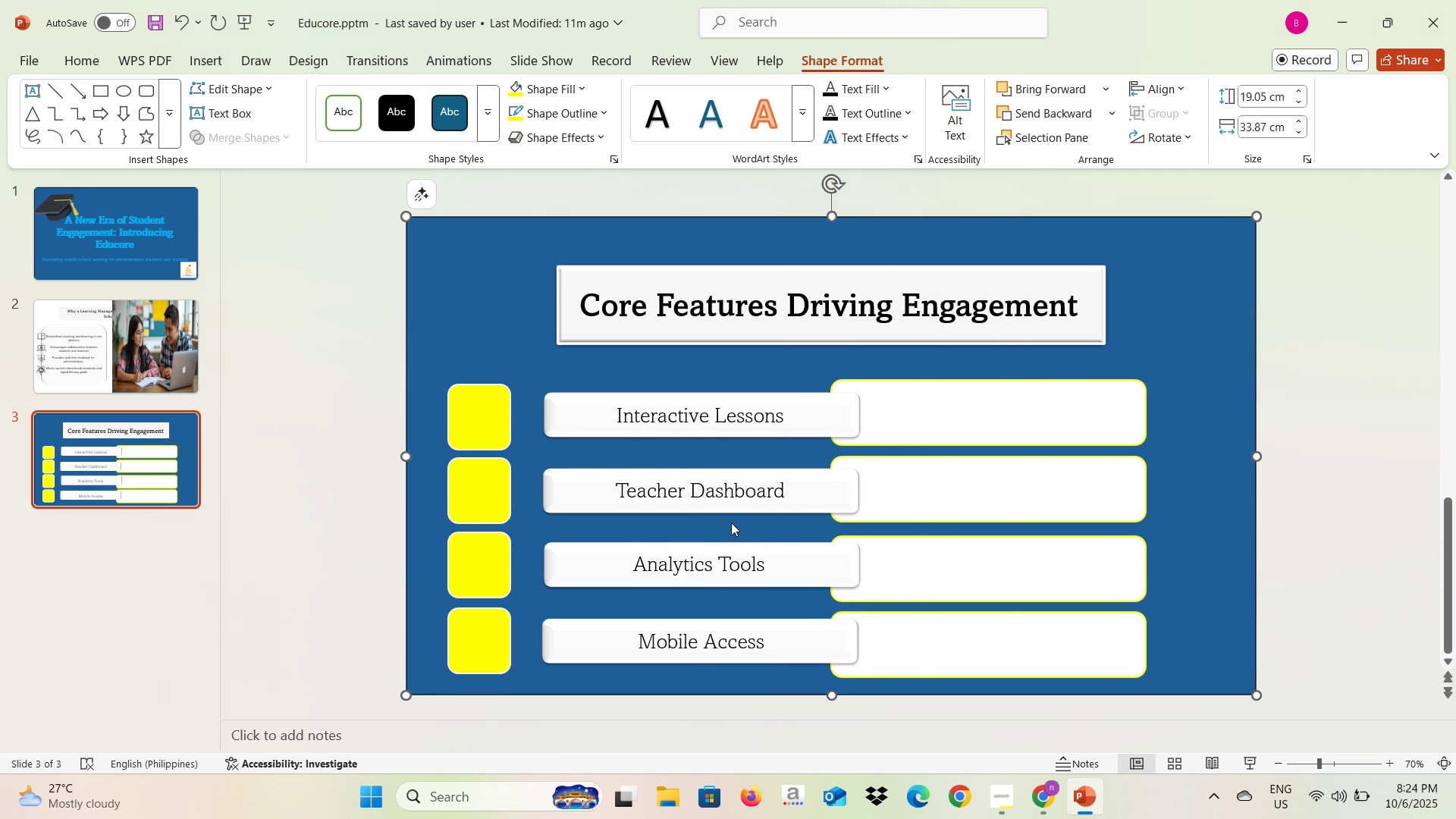 
key(Alt+Tab)
 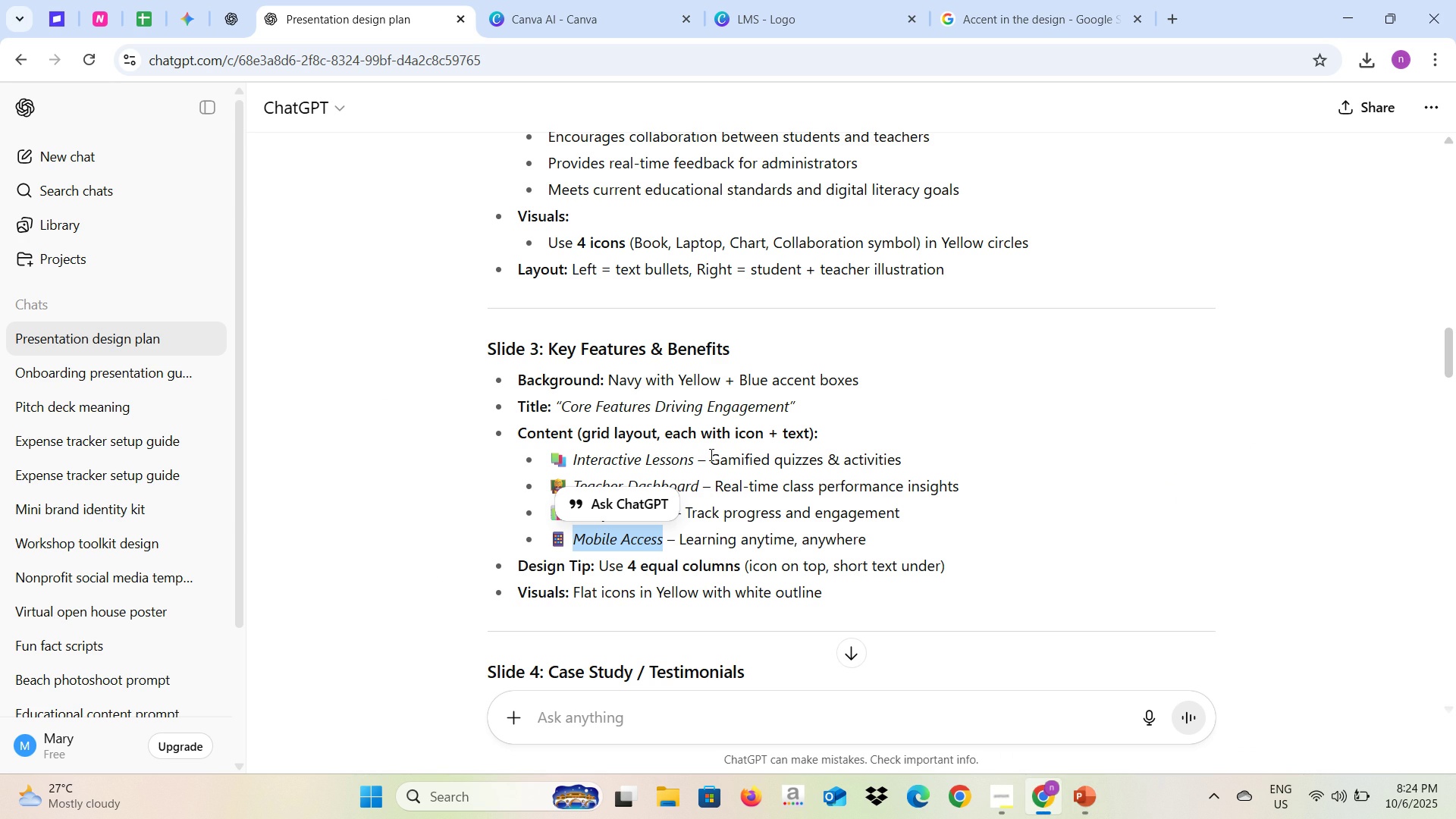 
left_click_drag(start_coordinate=[710, 457], to_coordinate=[932, 460])
 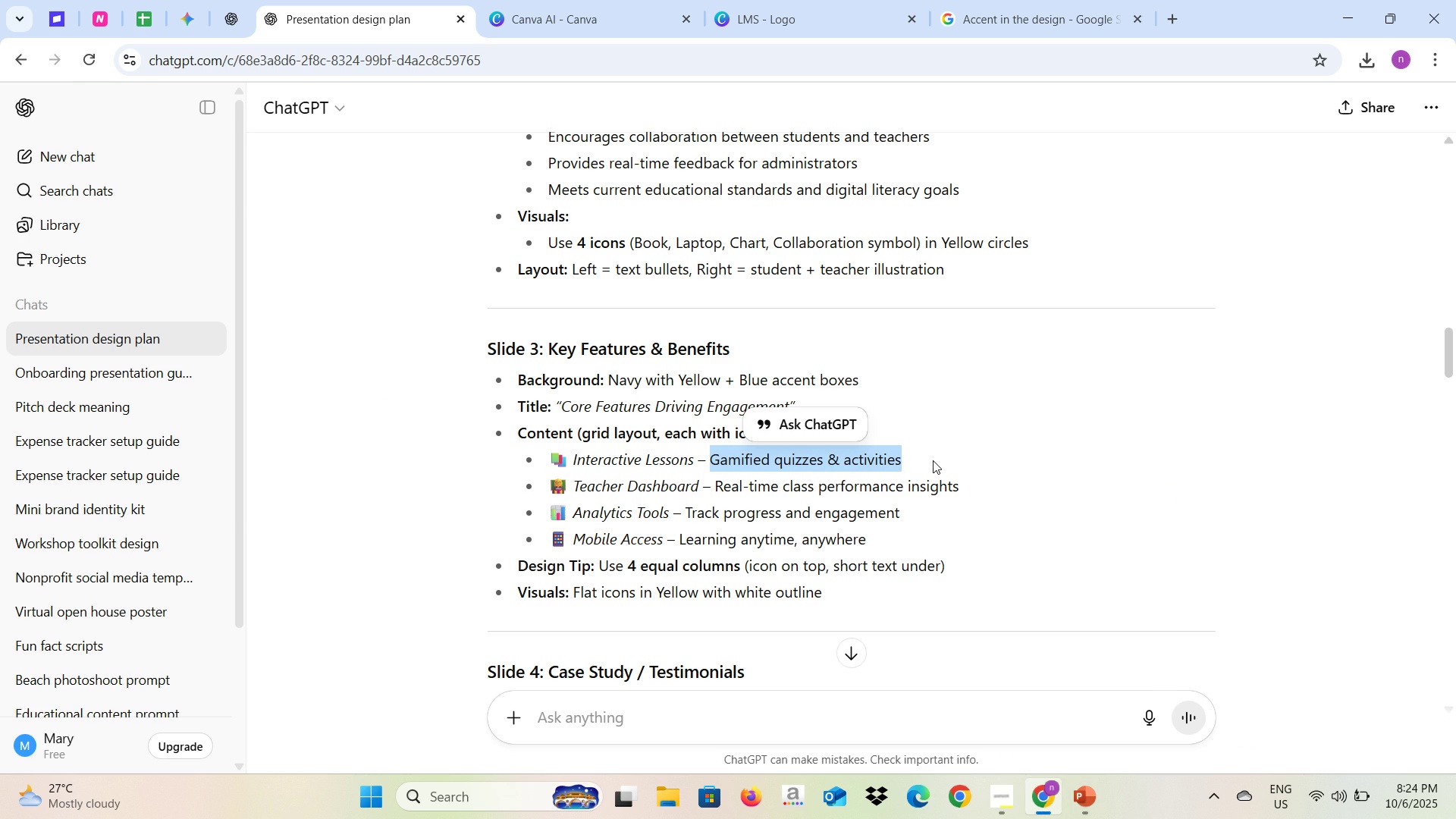 
key(Control+C)
 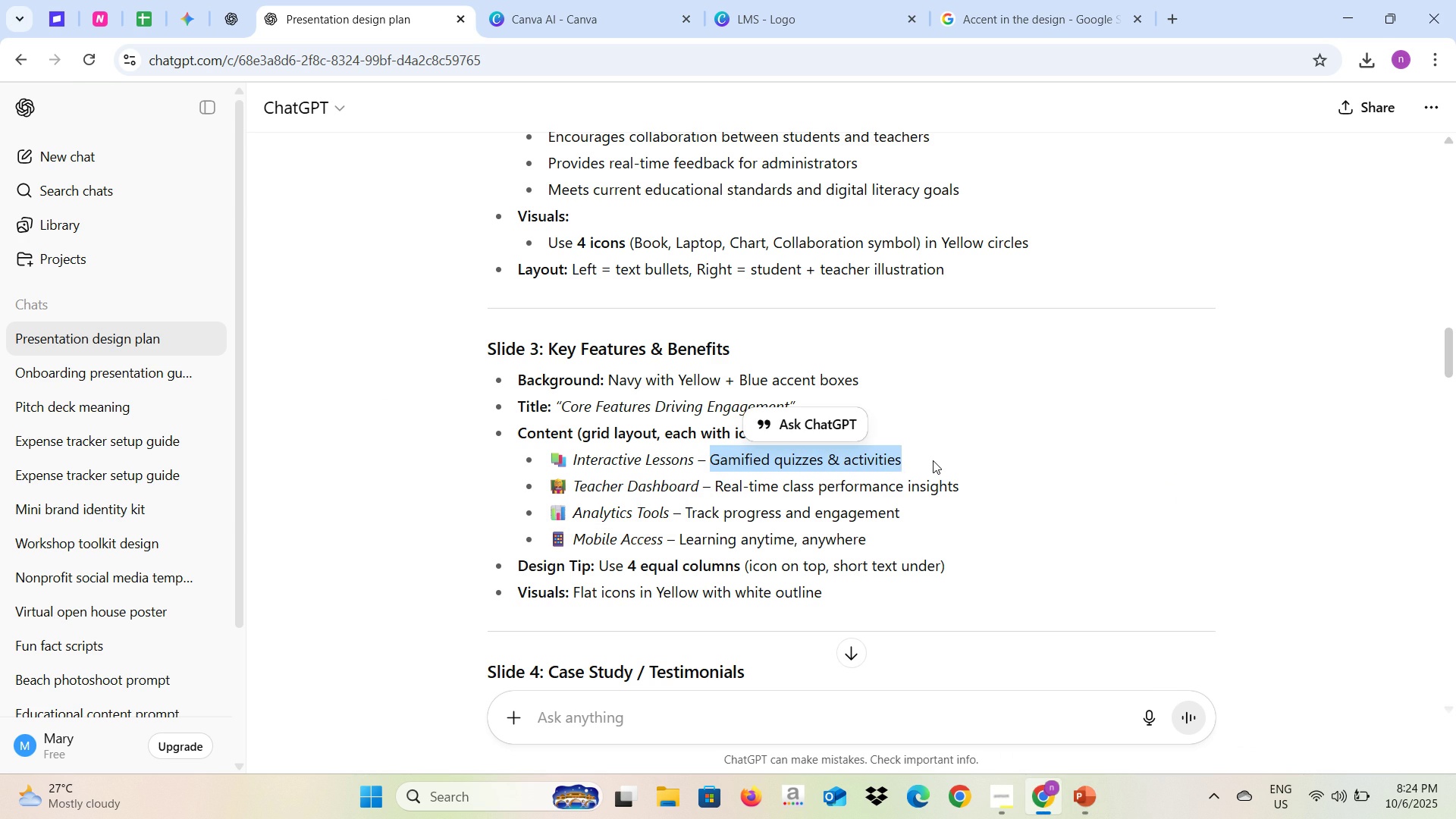 
key(Alt+AltLeft)
 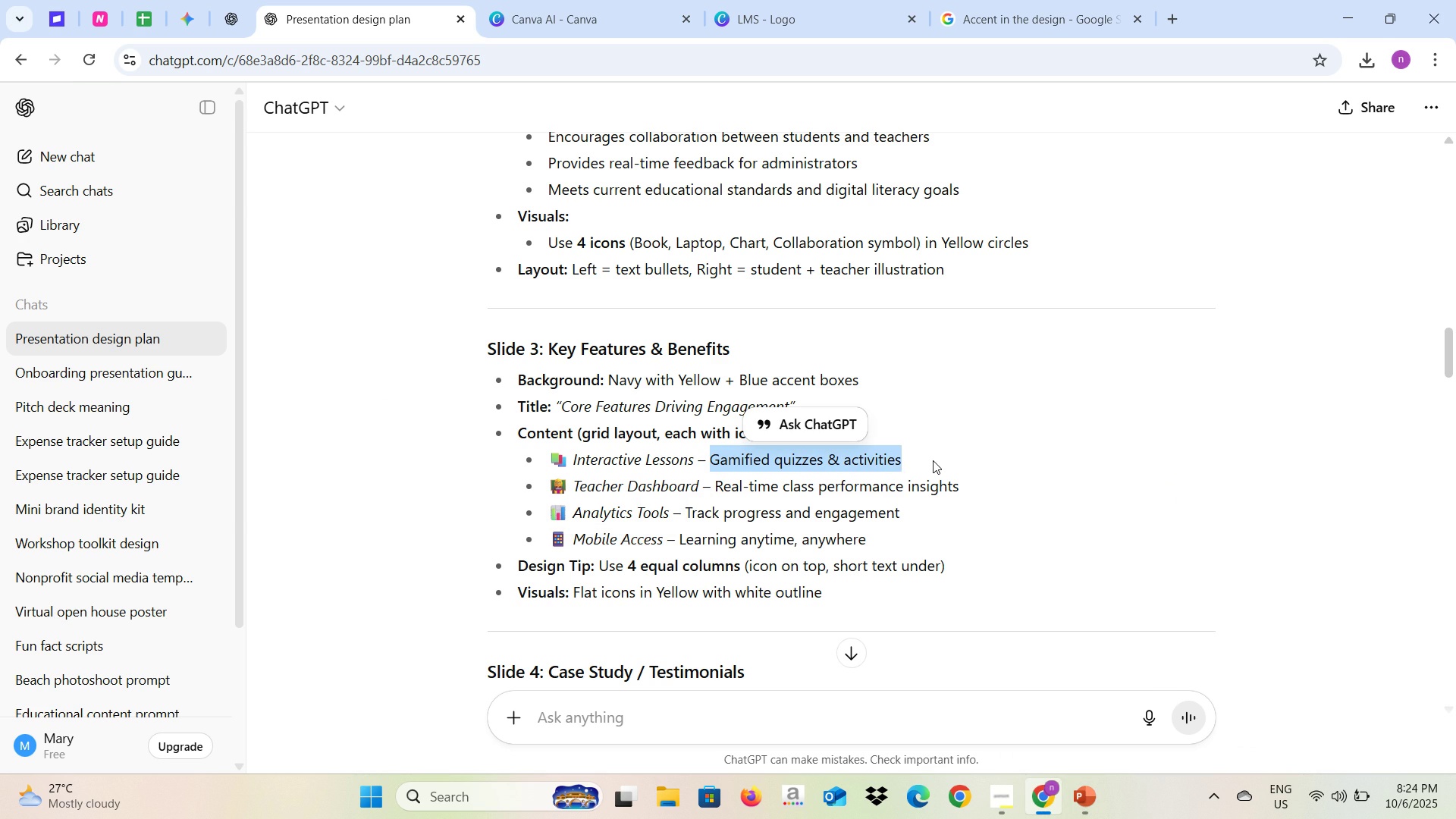 
key(Alt+Tab)
 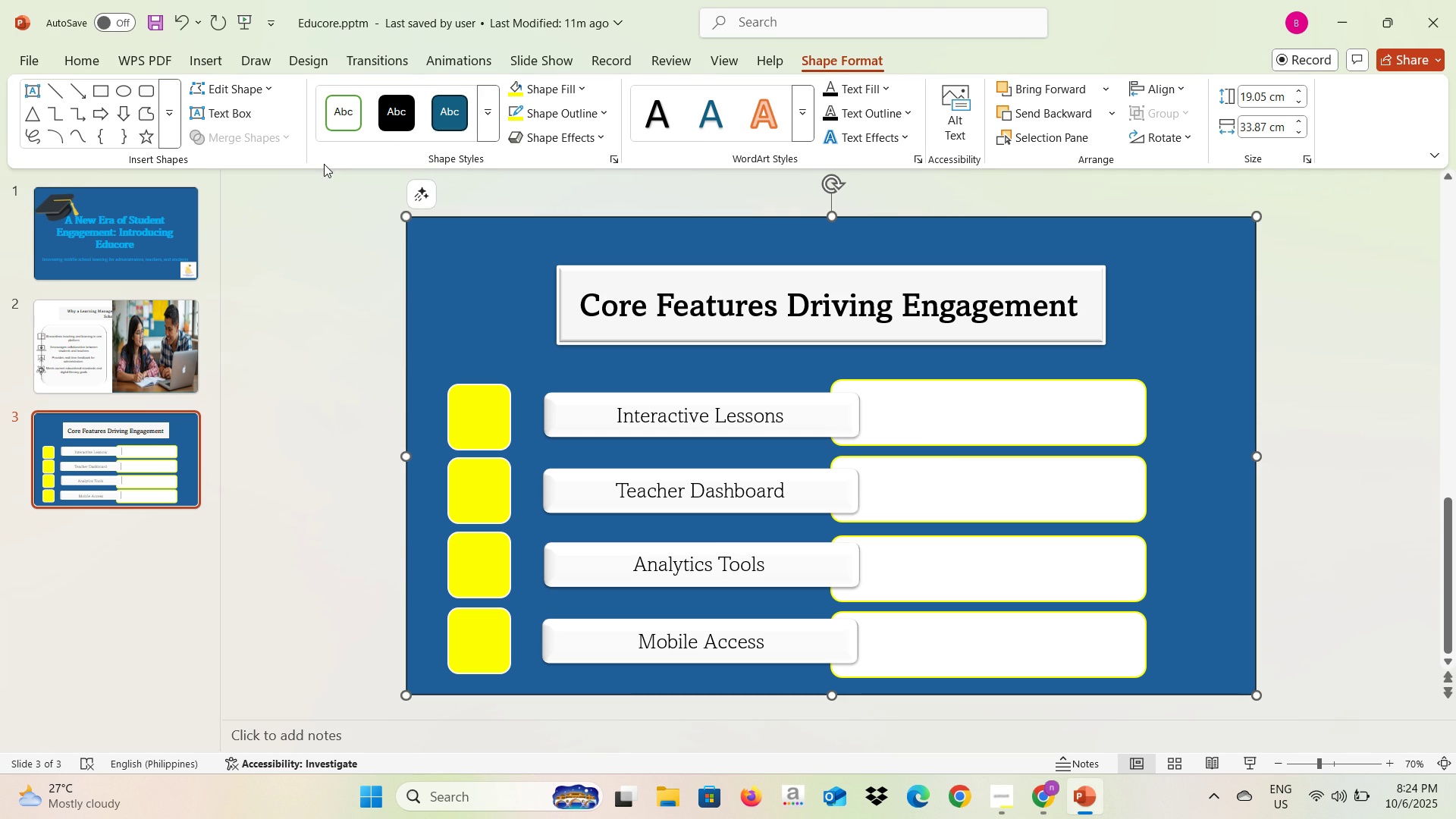 
left_click([224, 106])
 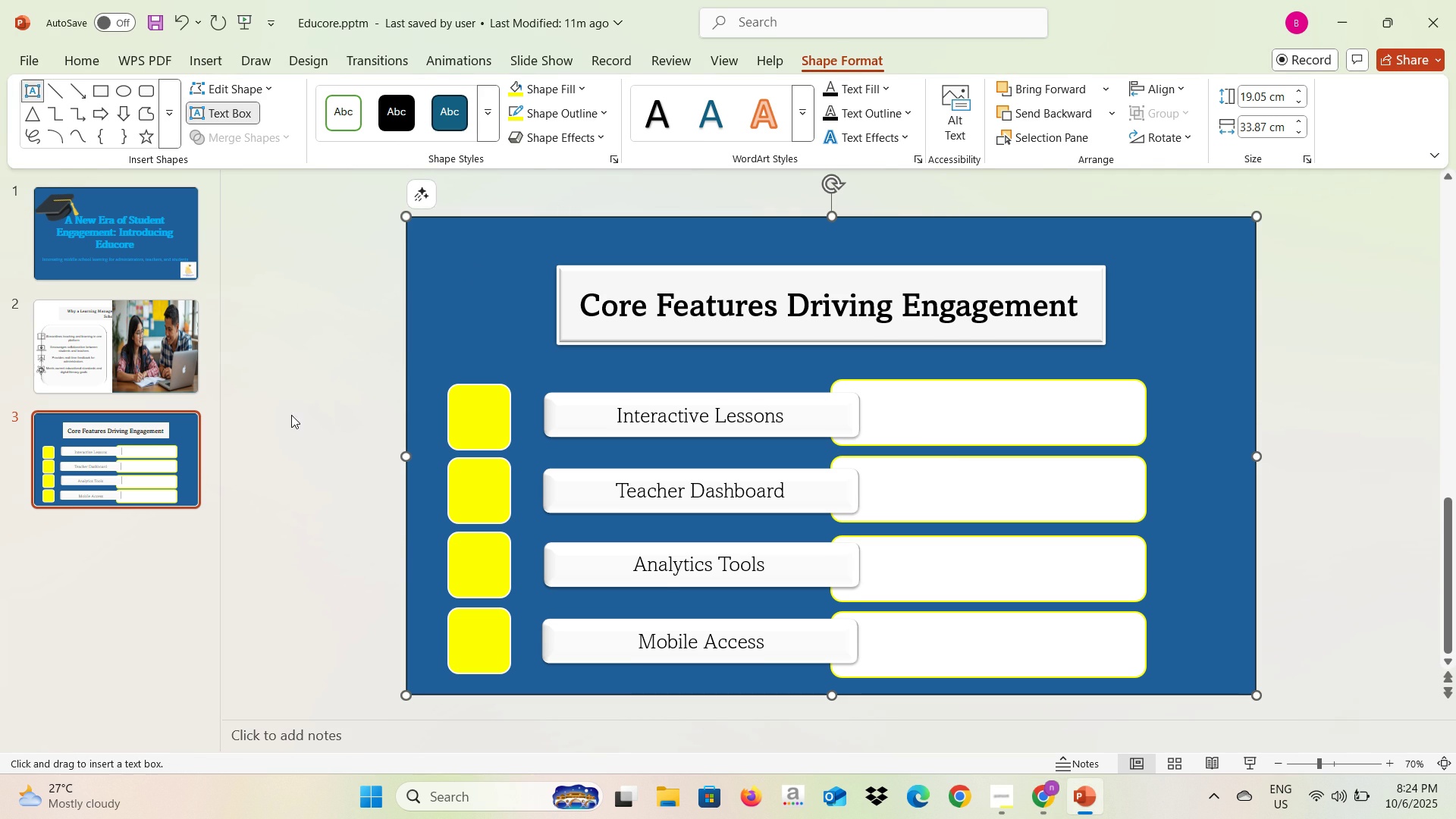 
left_click([291, 415])
 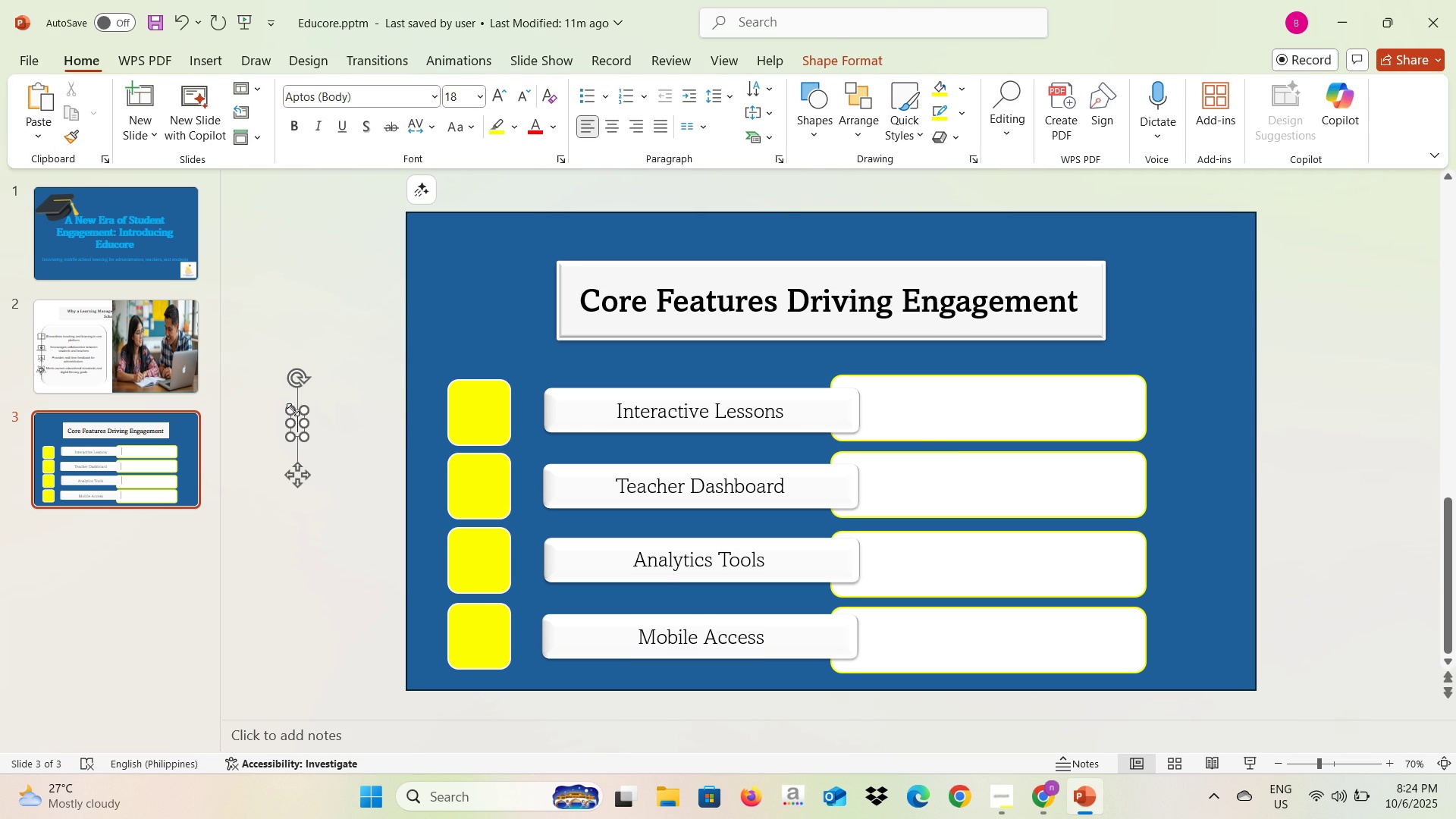 
key(Control+V)
 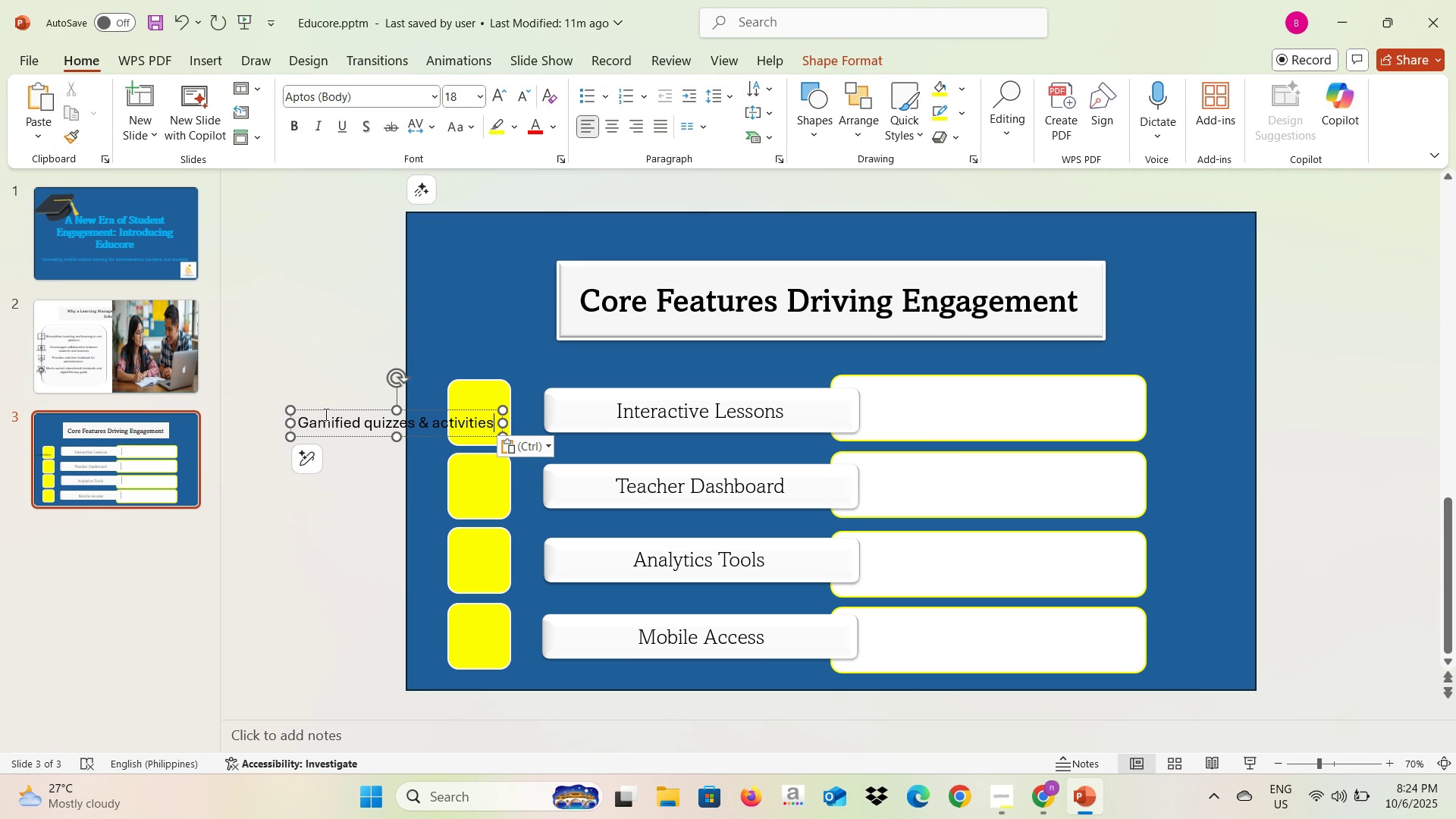 
left_click([325, 414])
 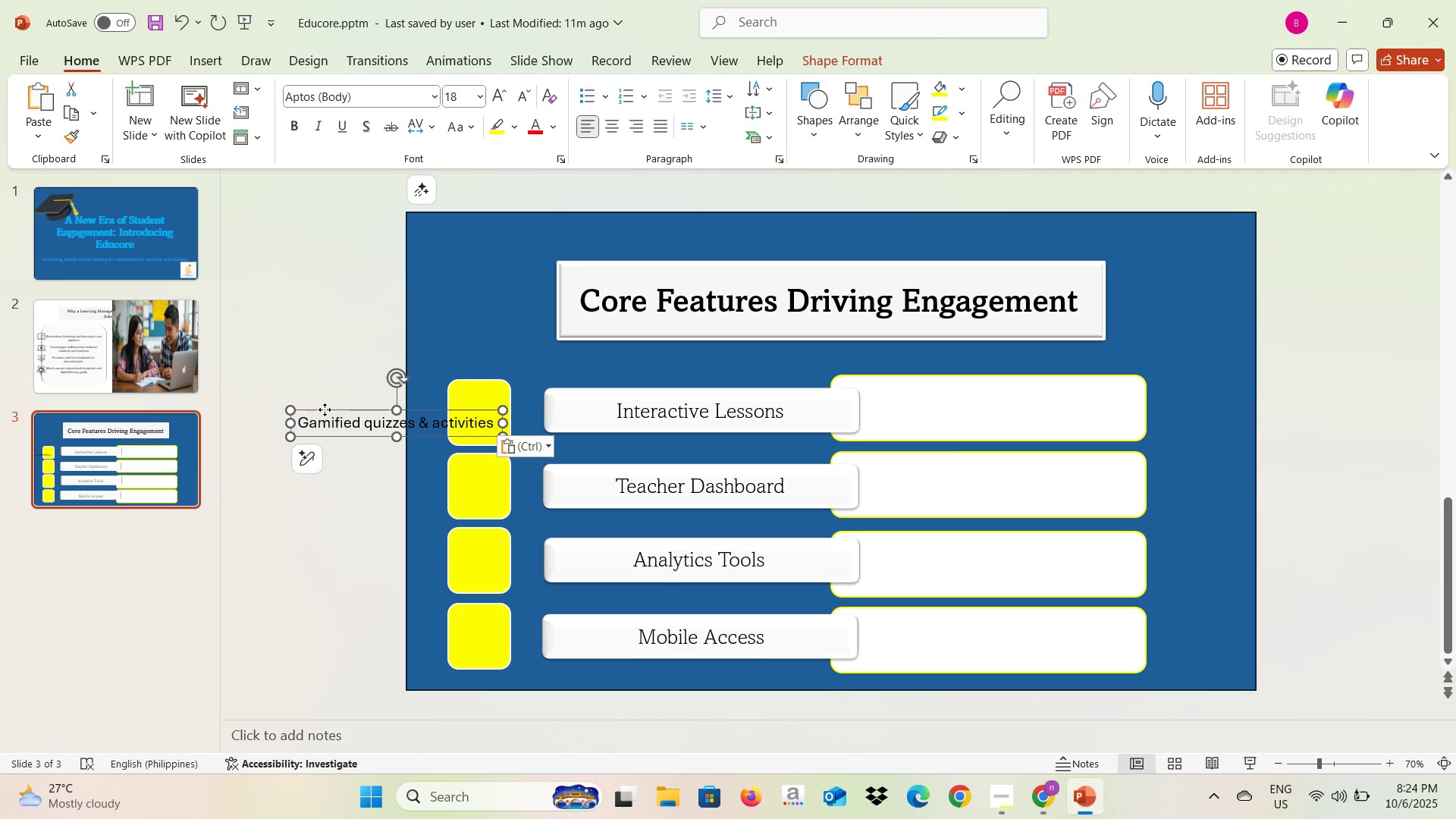 
left_click_drag(start_coordinate=[325, 410], to_coordinate=[915, 397])
 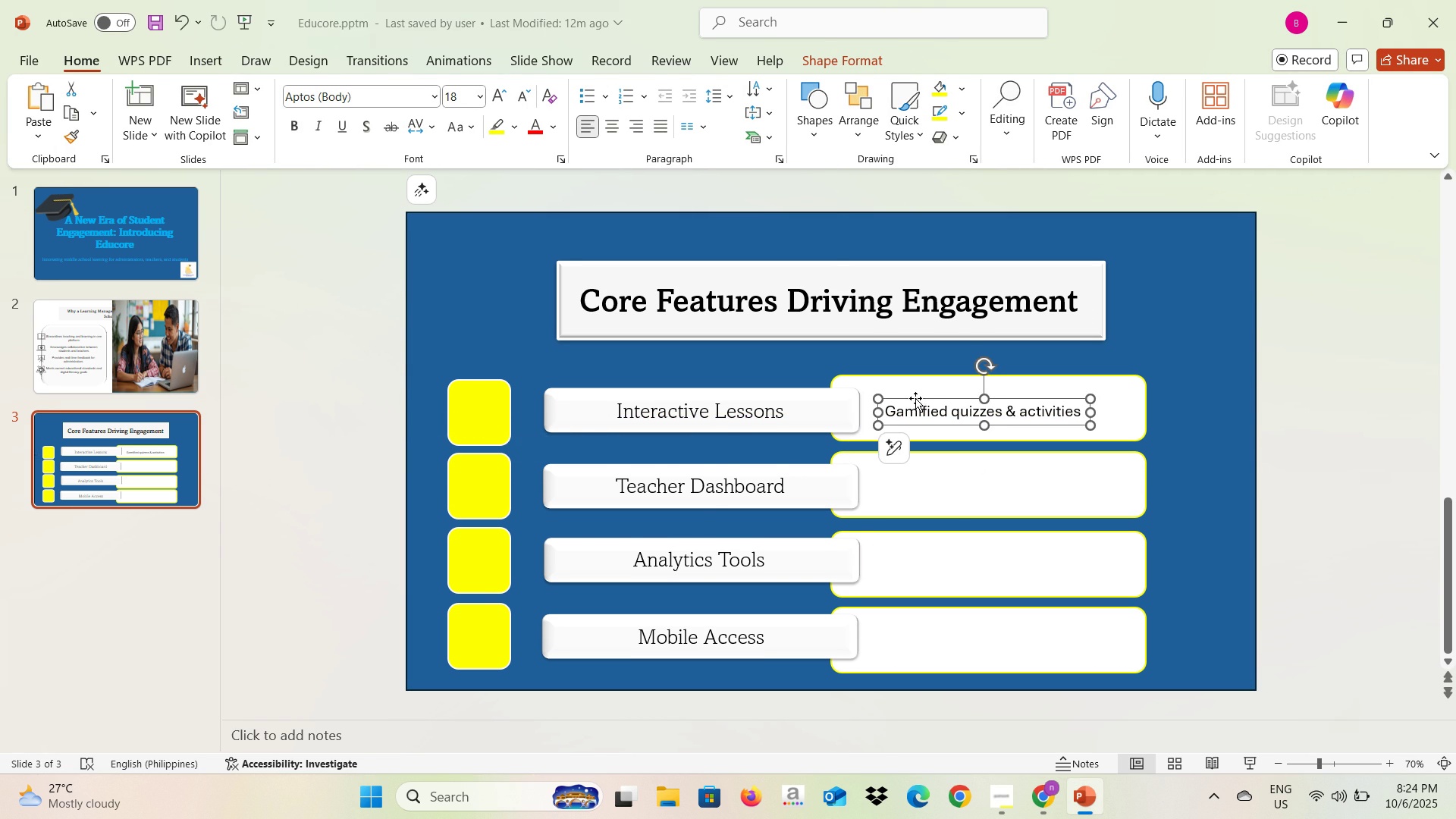 
key(Control+A)
 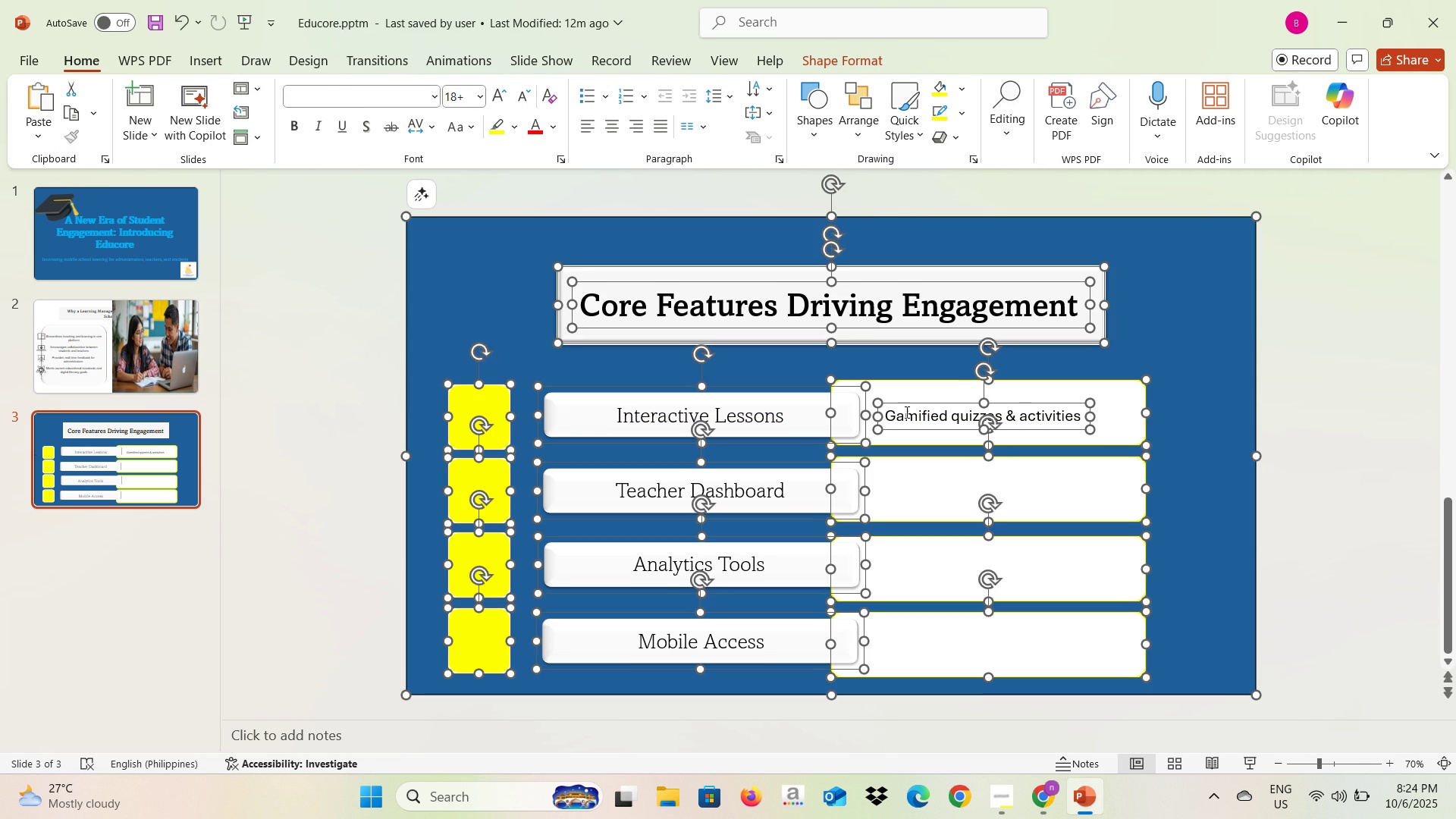 
left_click([905, 412])
 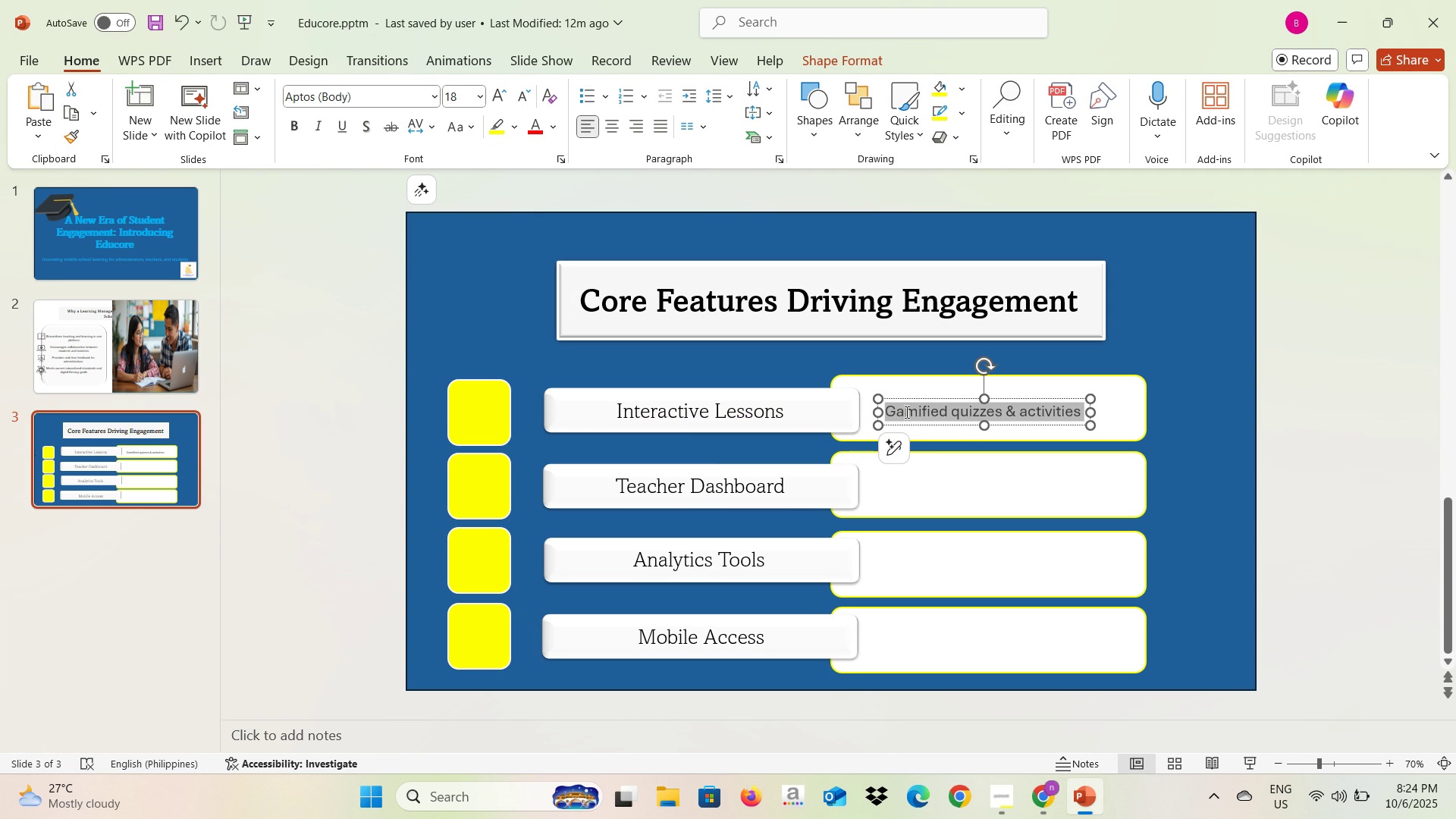 
key(Control+A)
 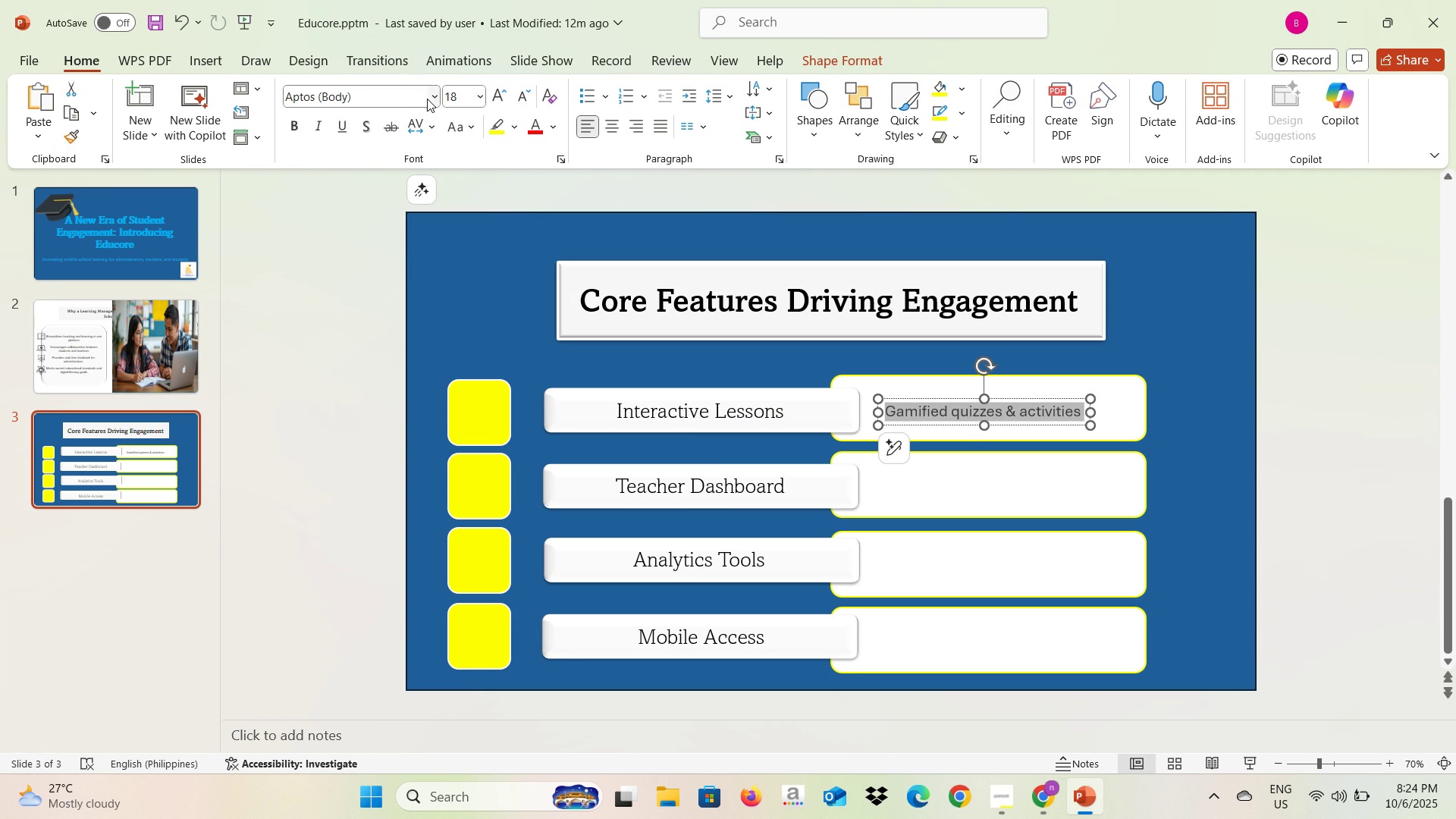 
left_click([427, 99])
 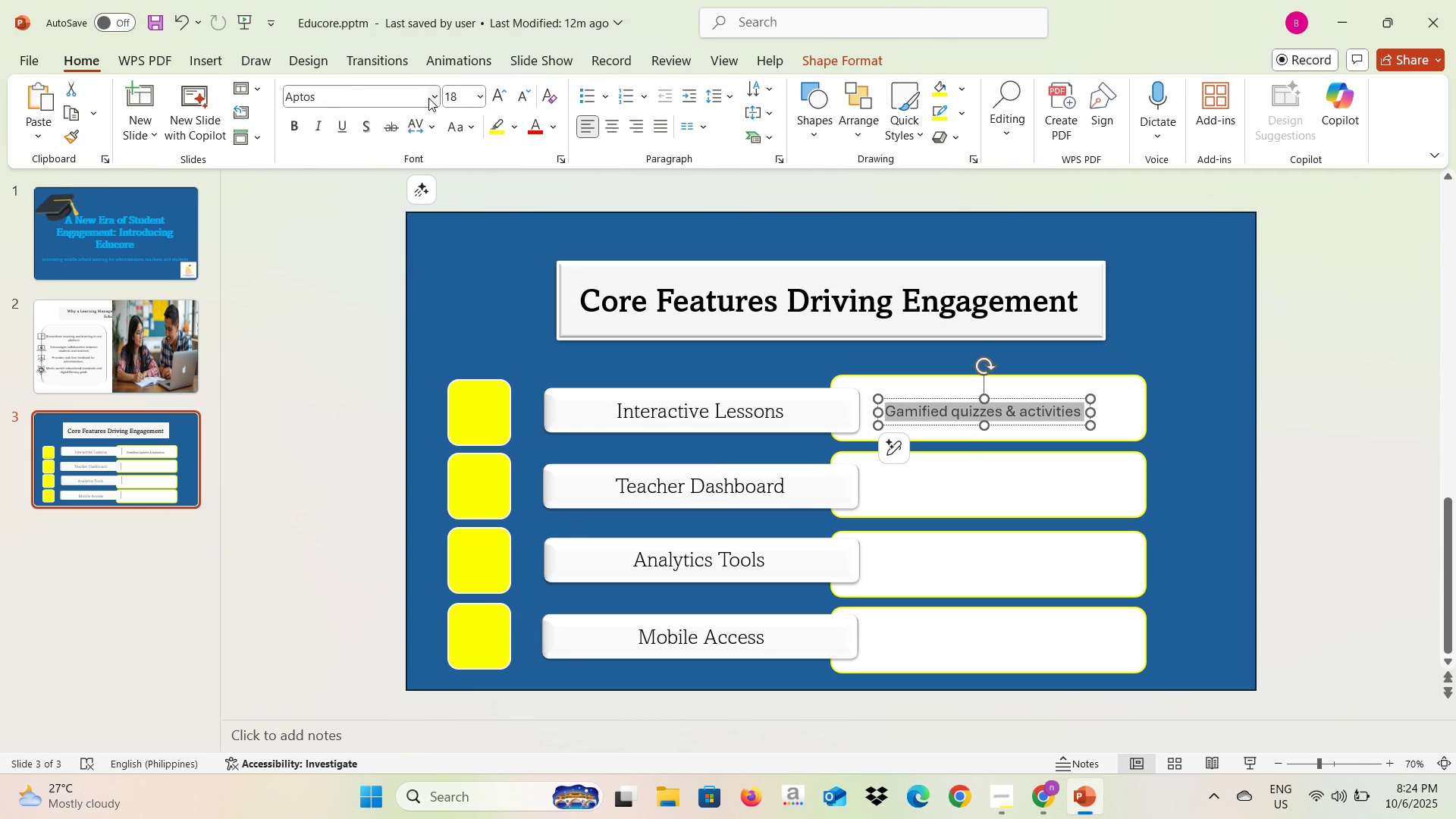 
left_click([428, 98])
 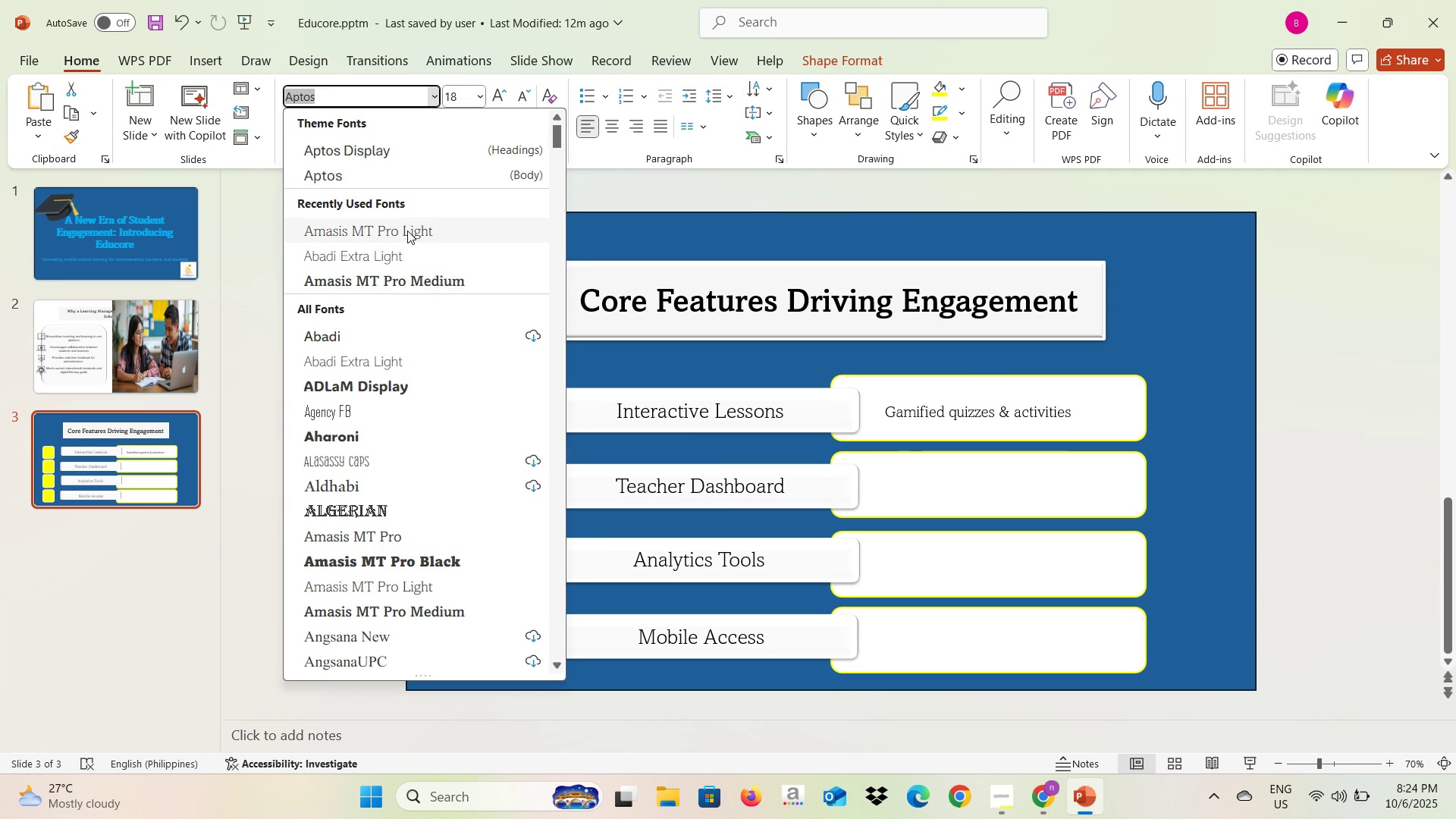 
left_click([407, 231])
 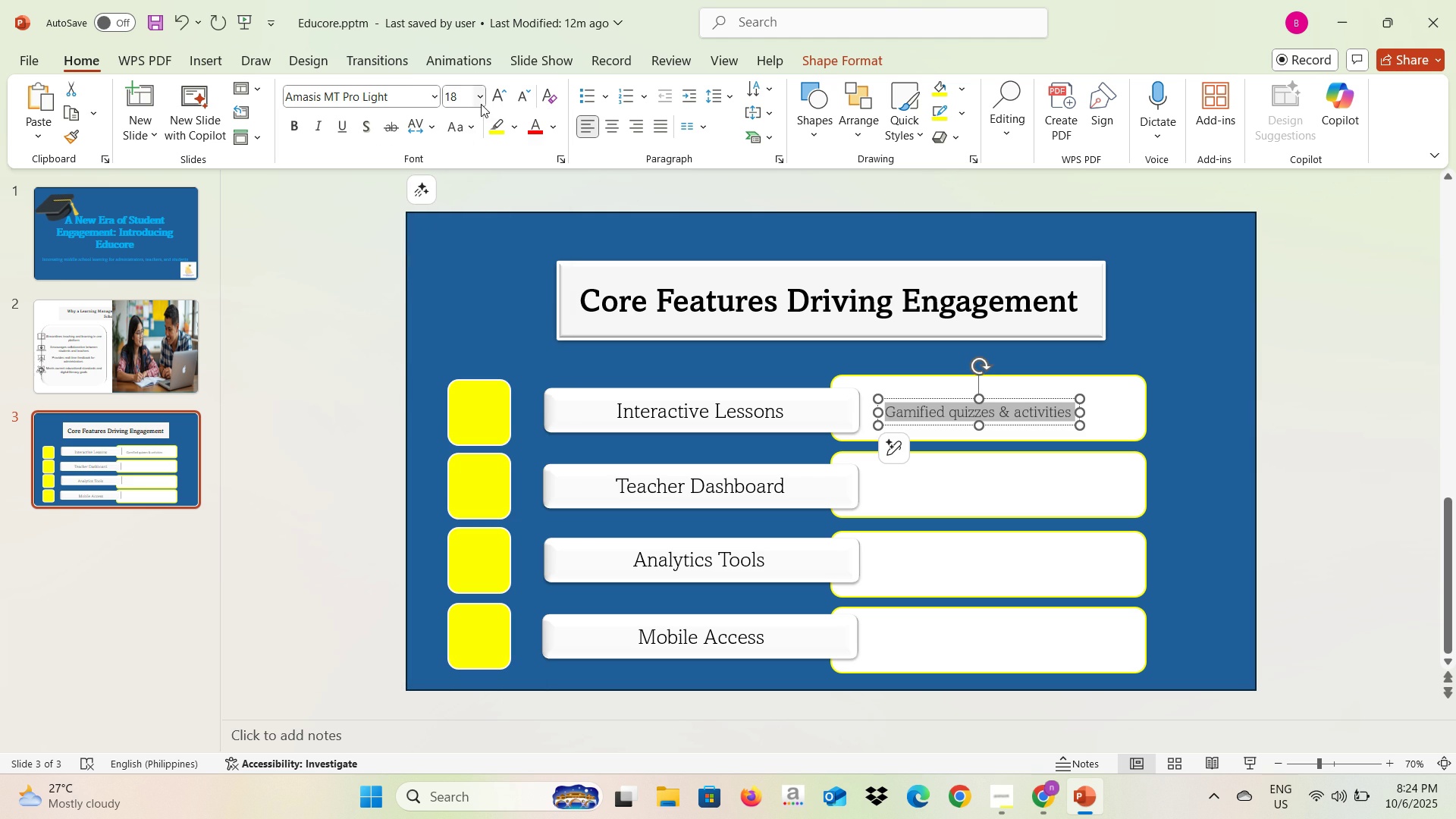 
left_click([481, 104])
 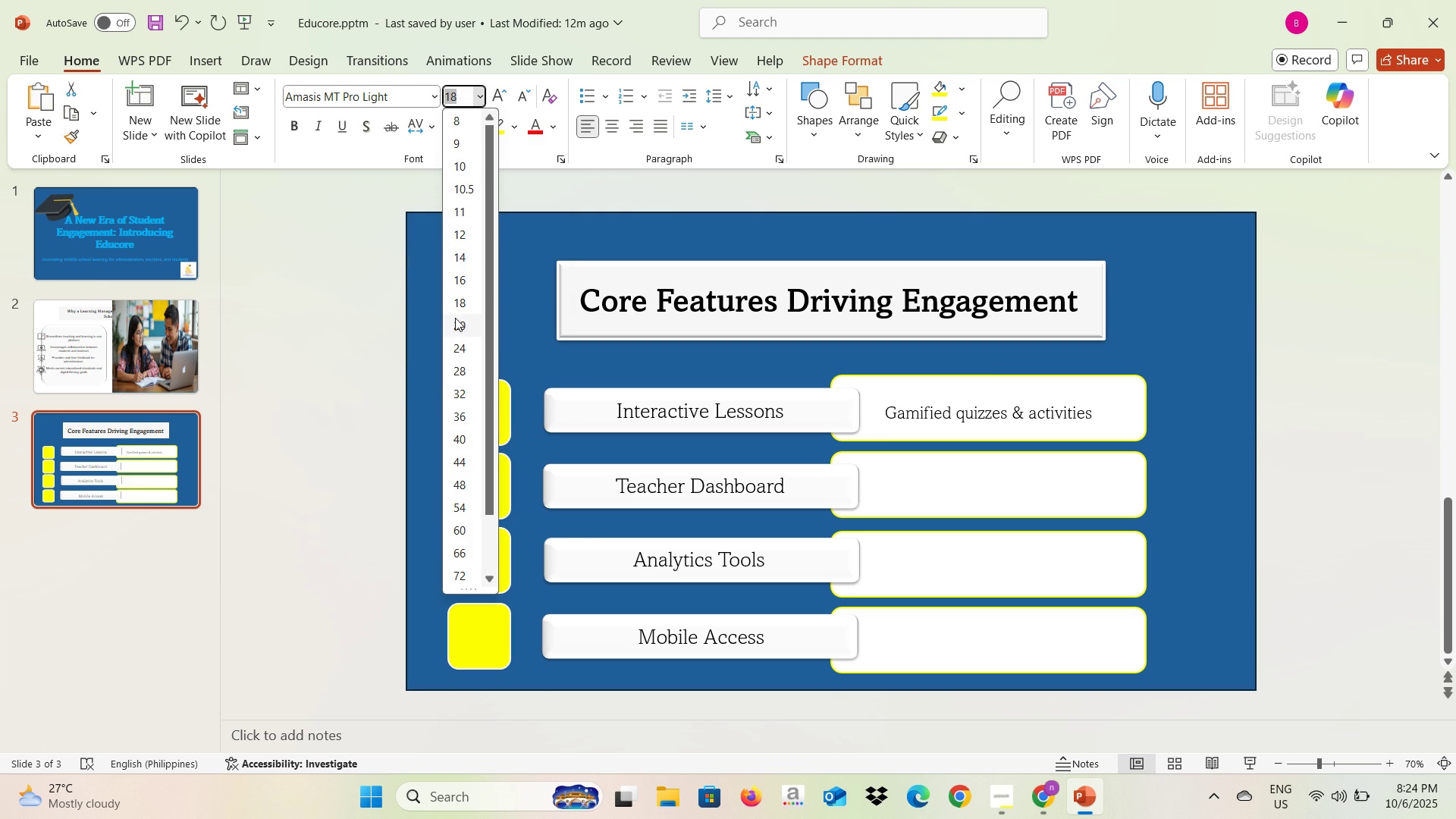 
left_click([455, 318])
 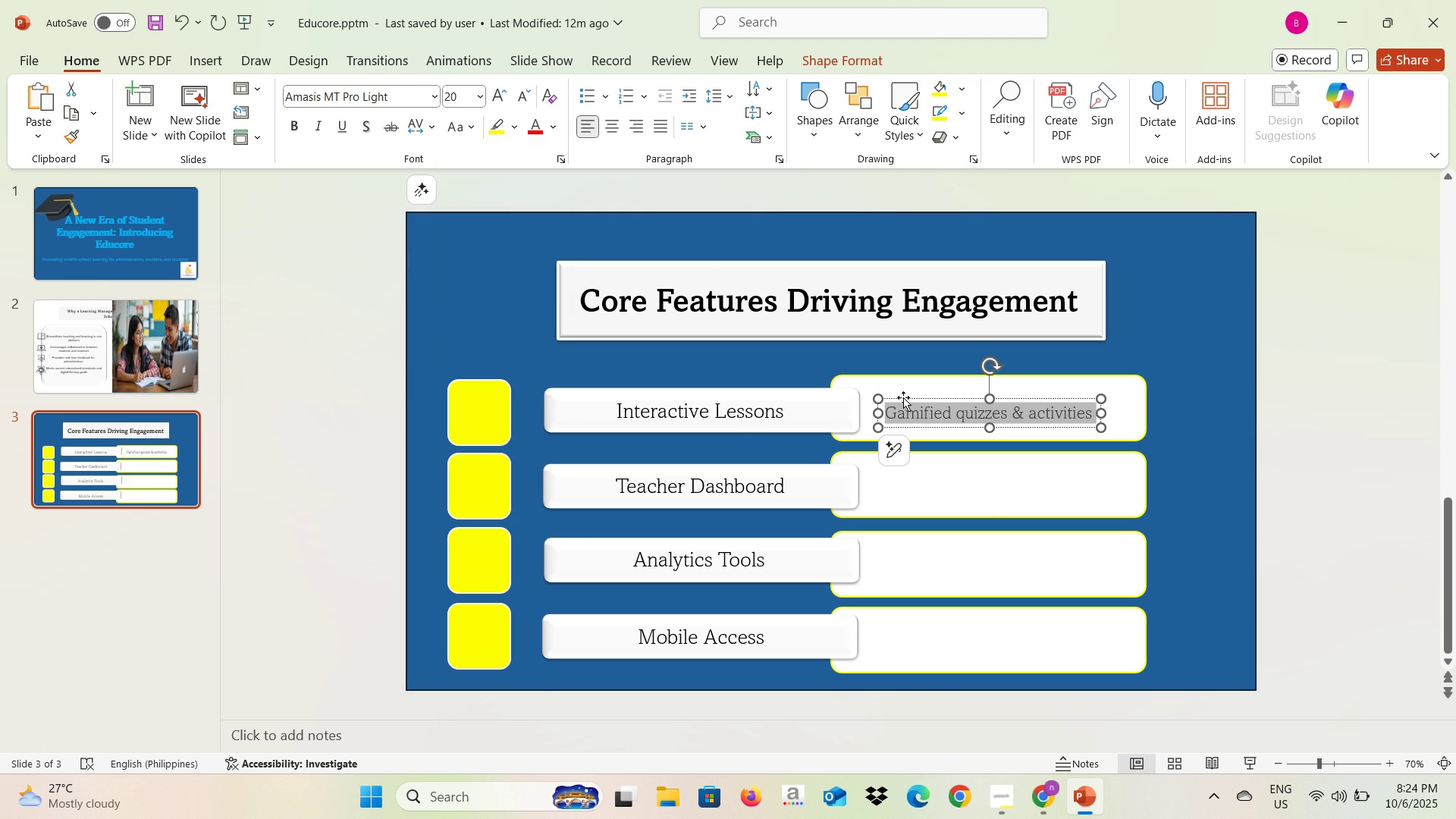 
left_click([937, 488])
 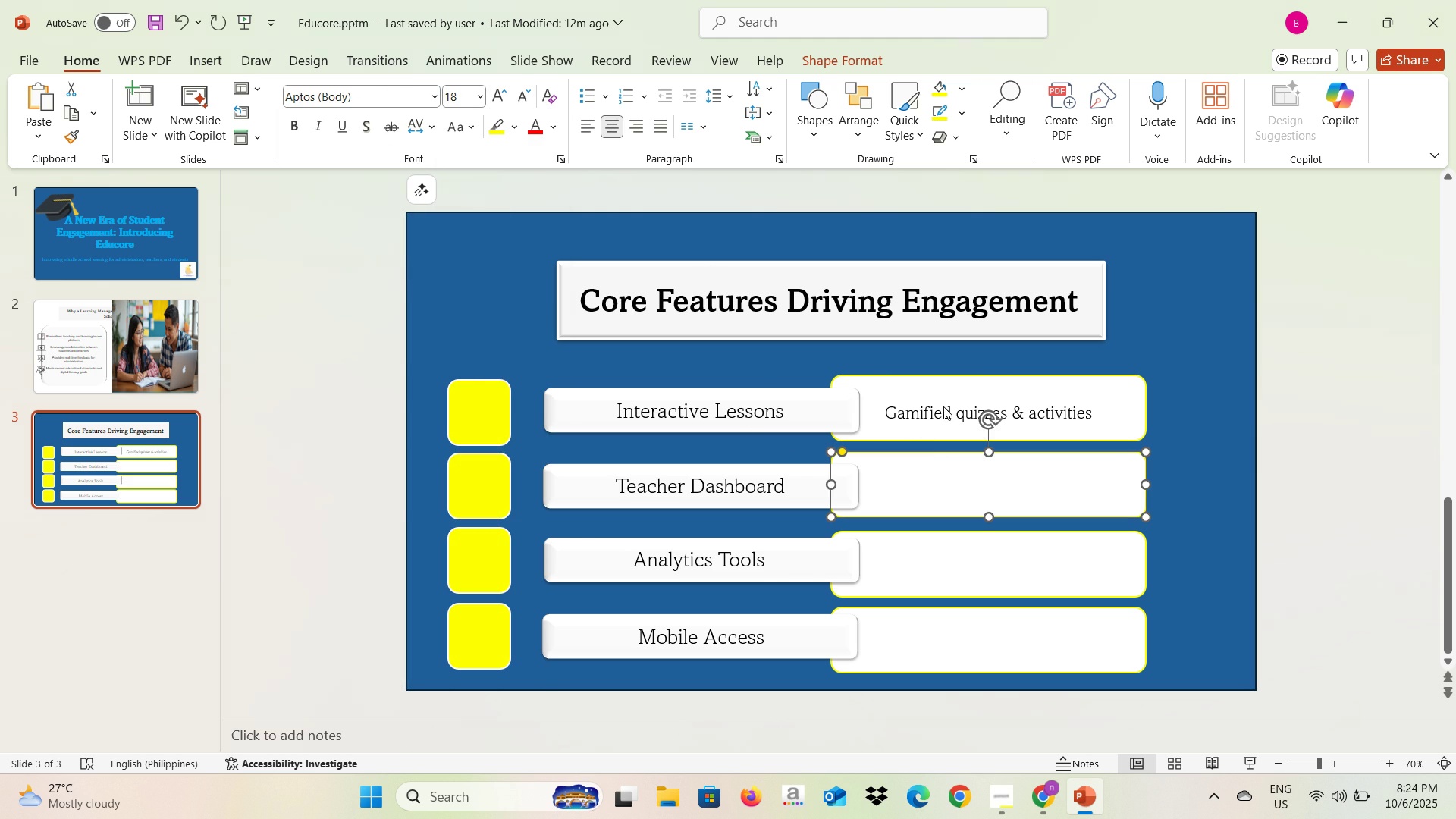 
key(Alt+AltLeft)
 